 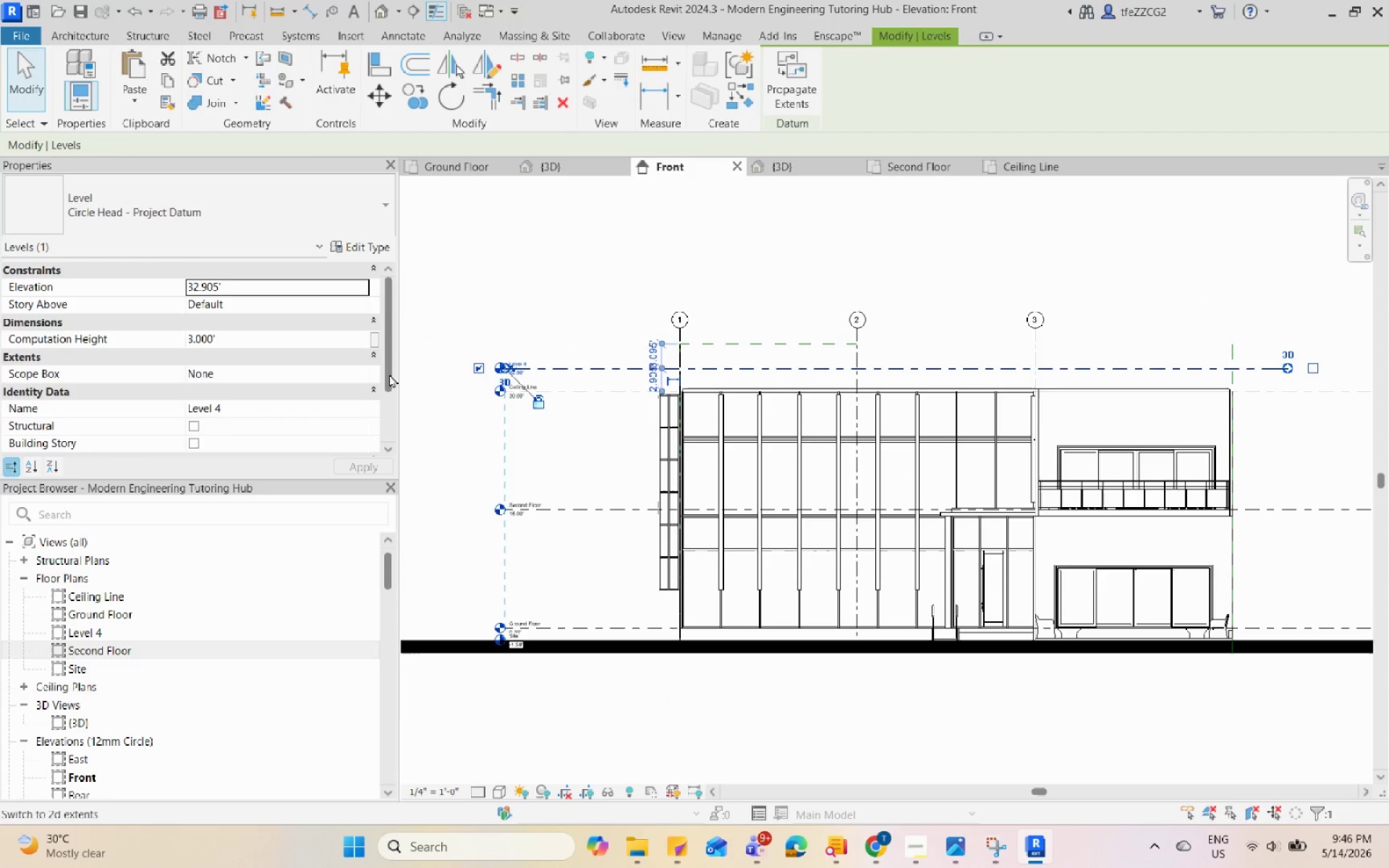 
scroll: coordinate [309, 396], scroll_direction: down, amount: 2.0
 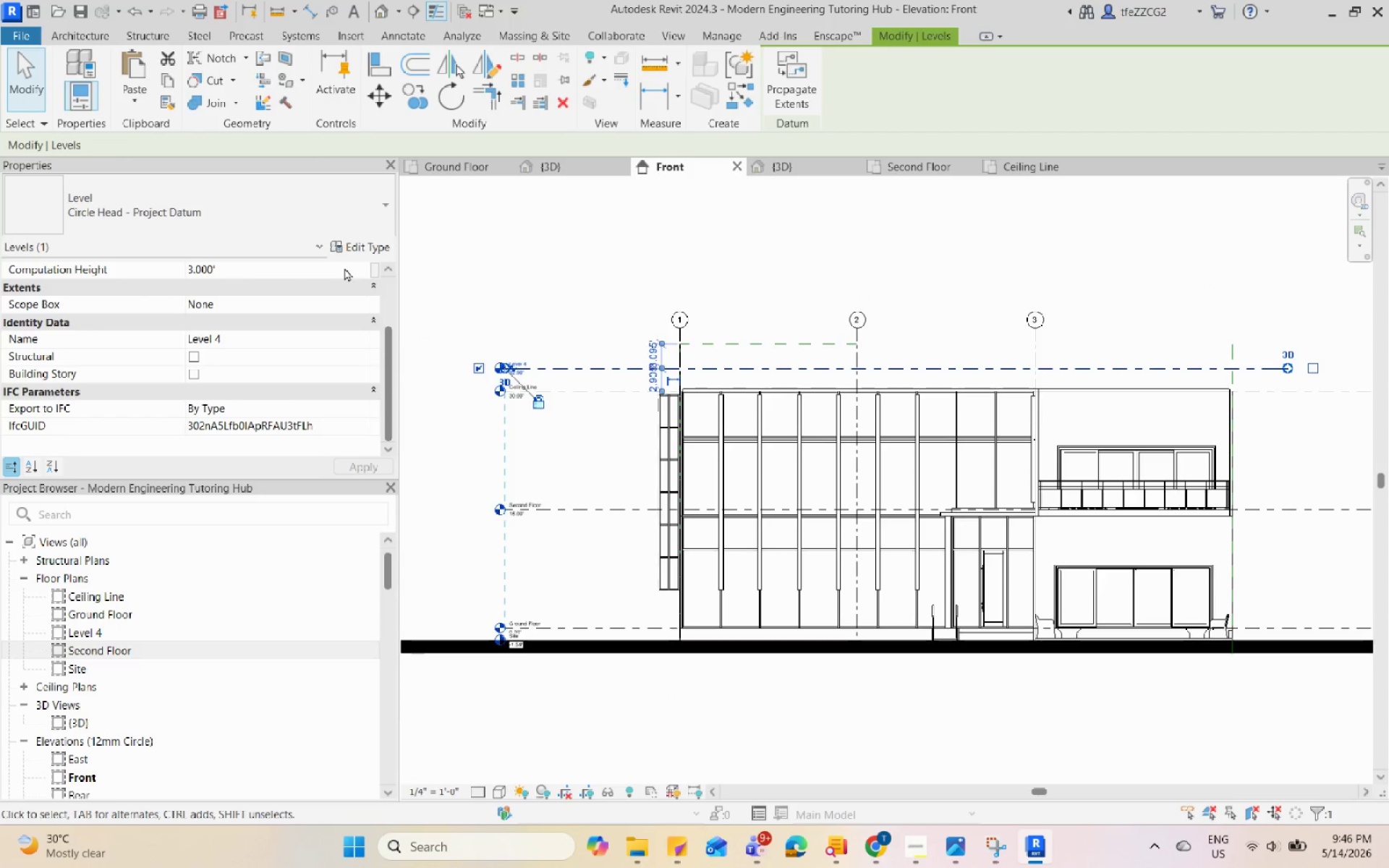 
left_click([368, 236])
 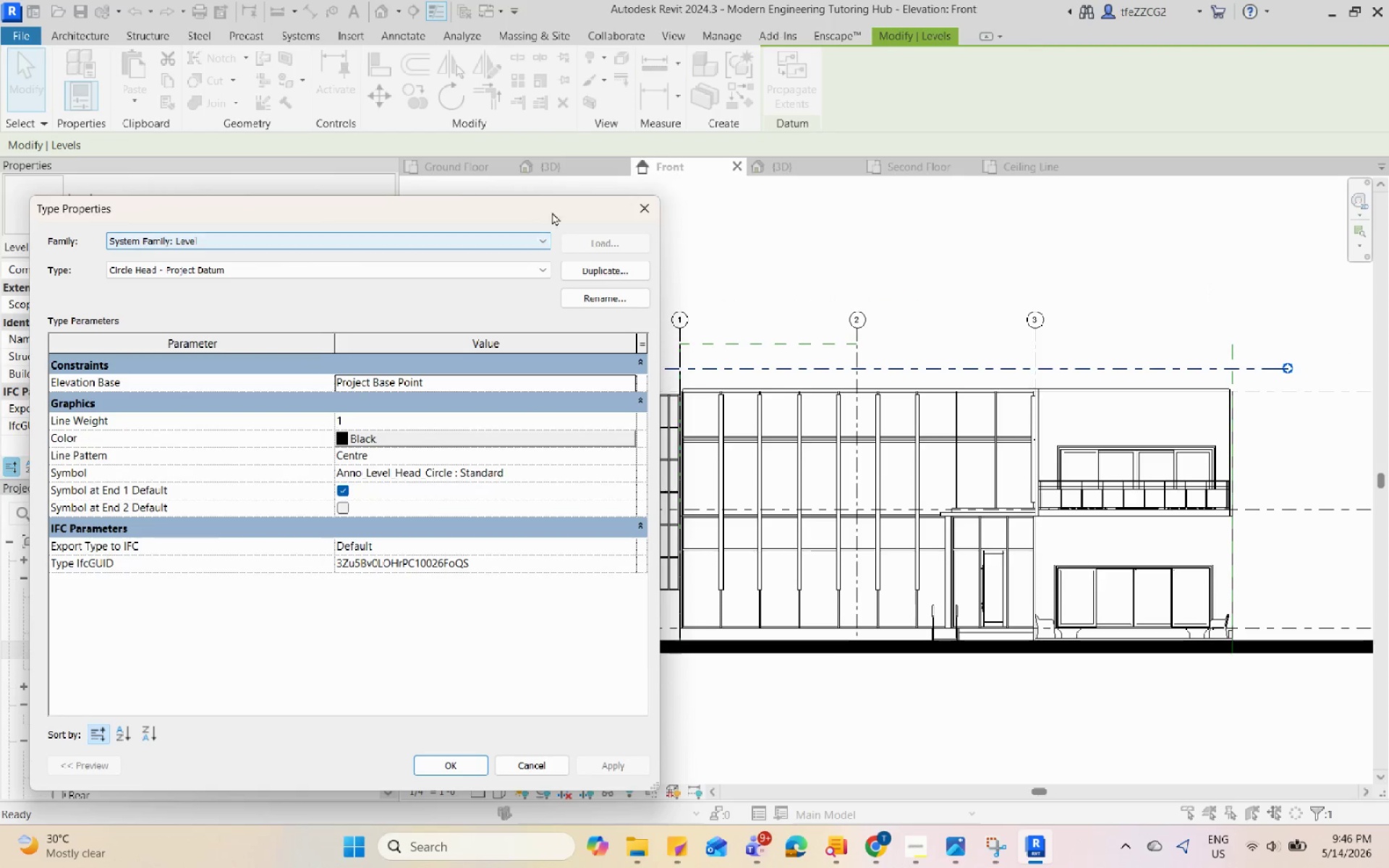 
left_click([638, 204])
 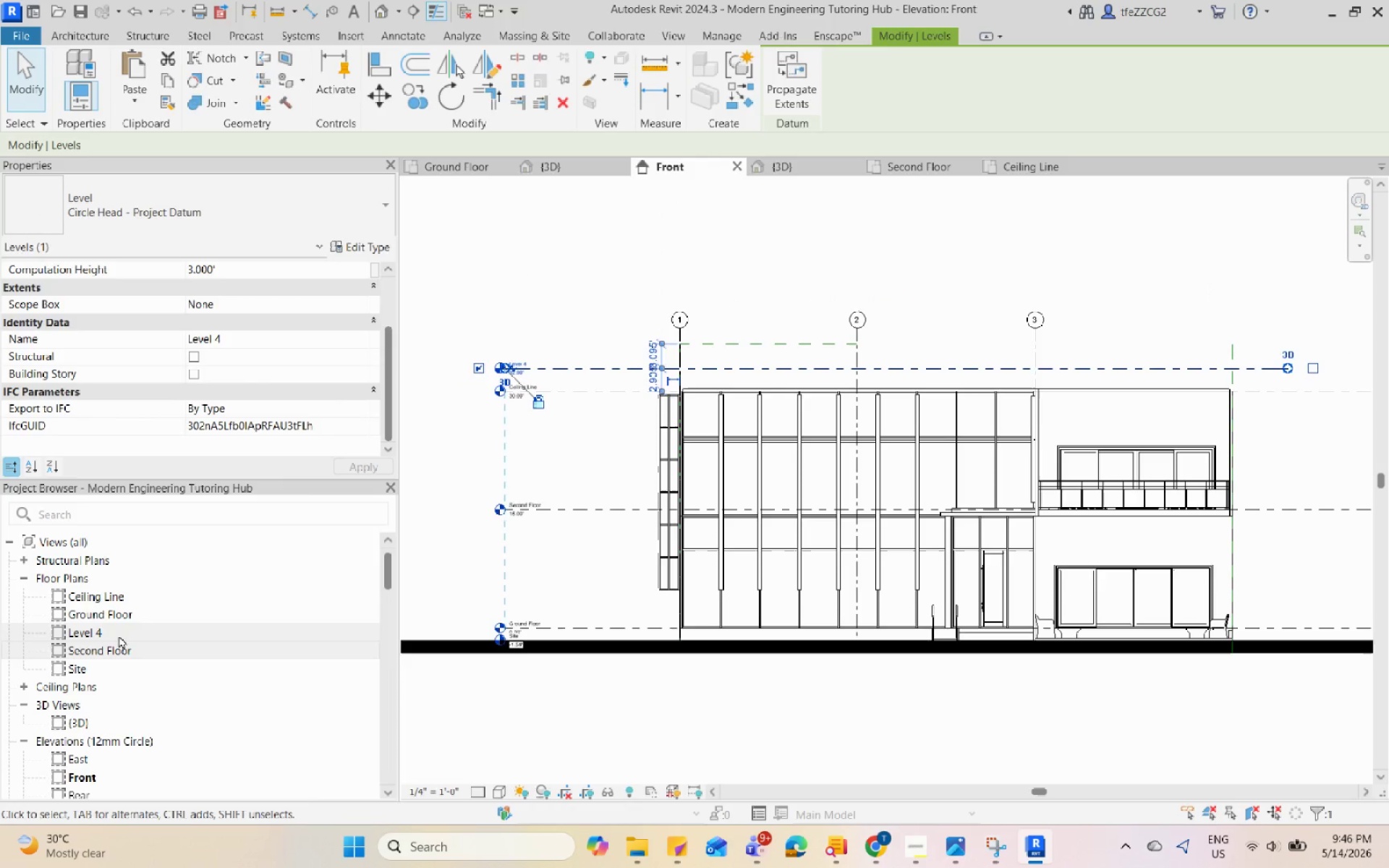 
right_click([109, 632])
 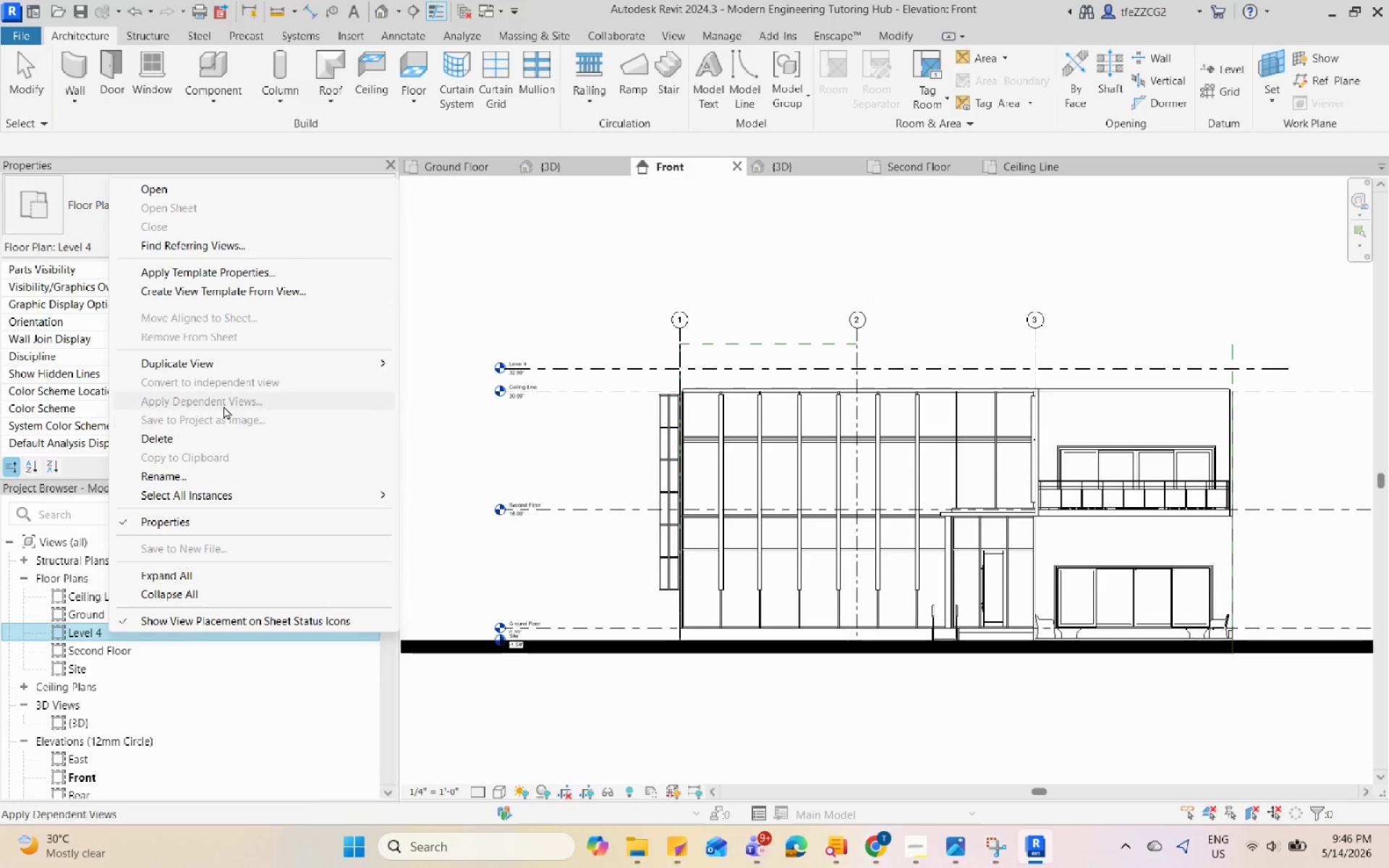 
left_click([228, 434])
 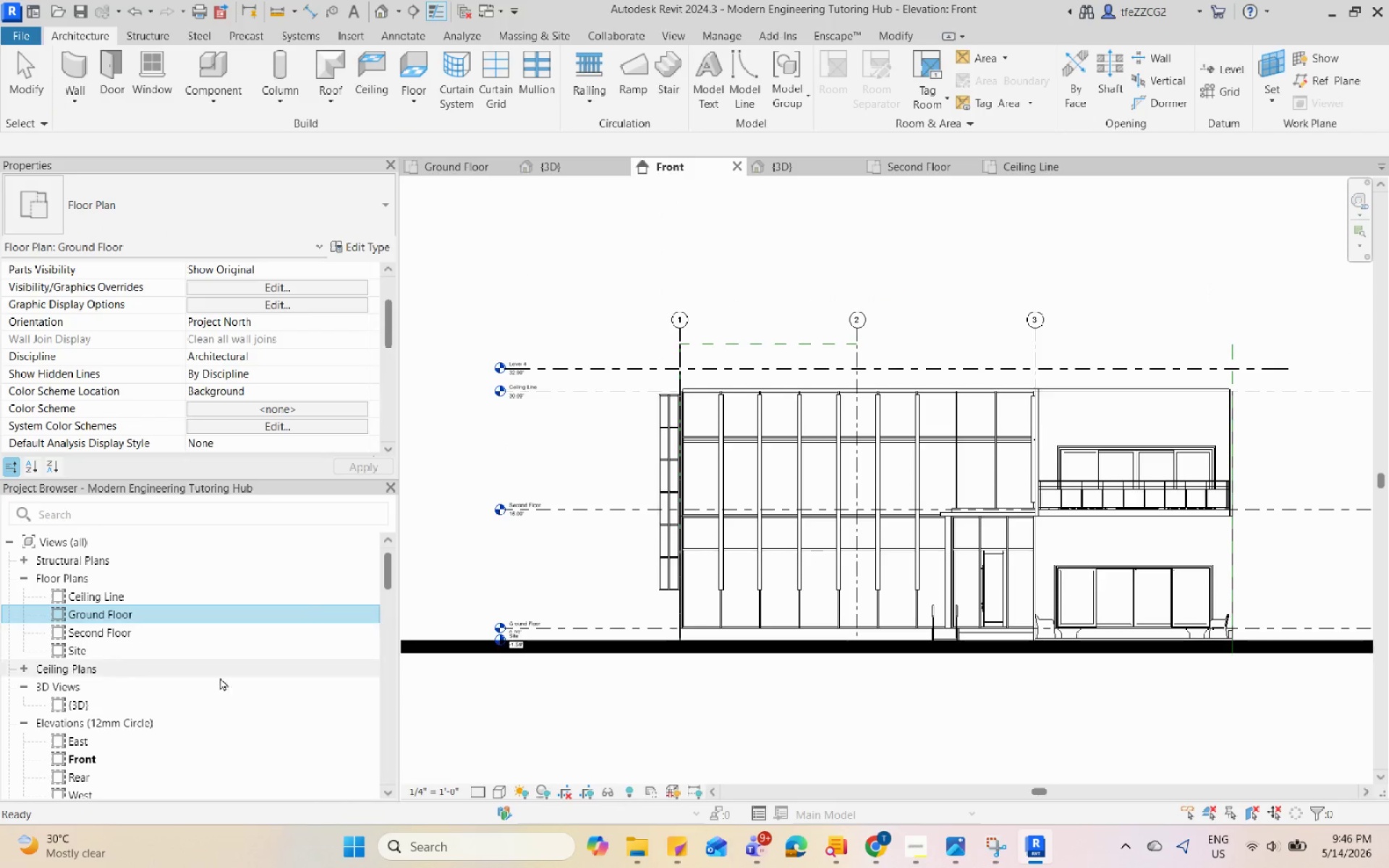 
scroll: coordinate [215, 713], scroll_direction: down, amount: 1.0
 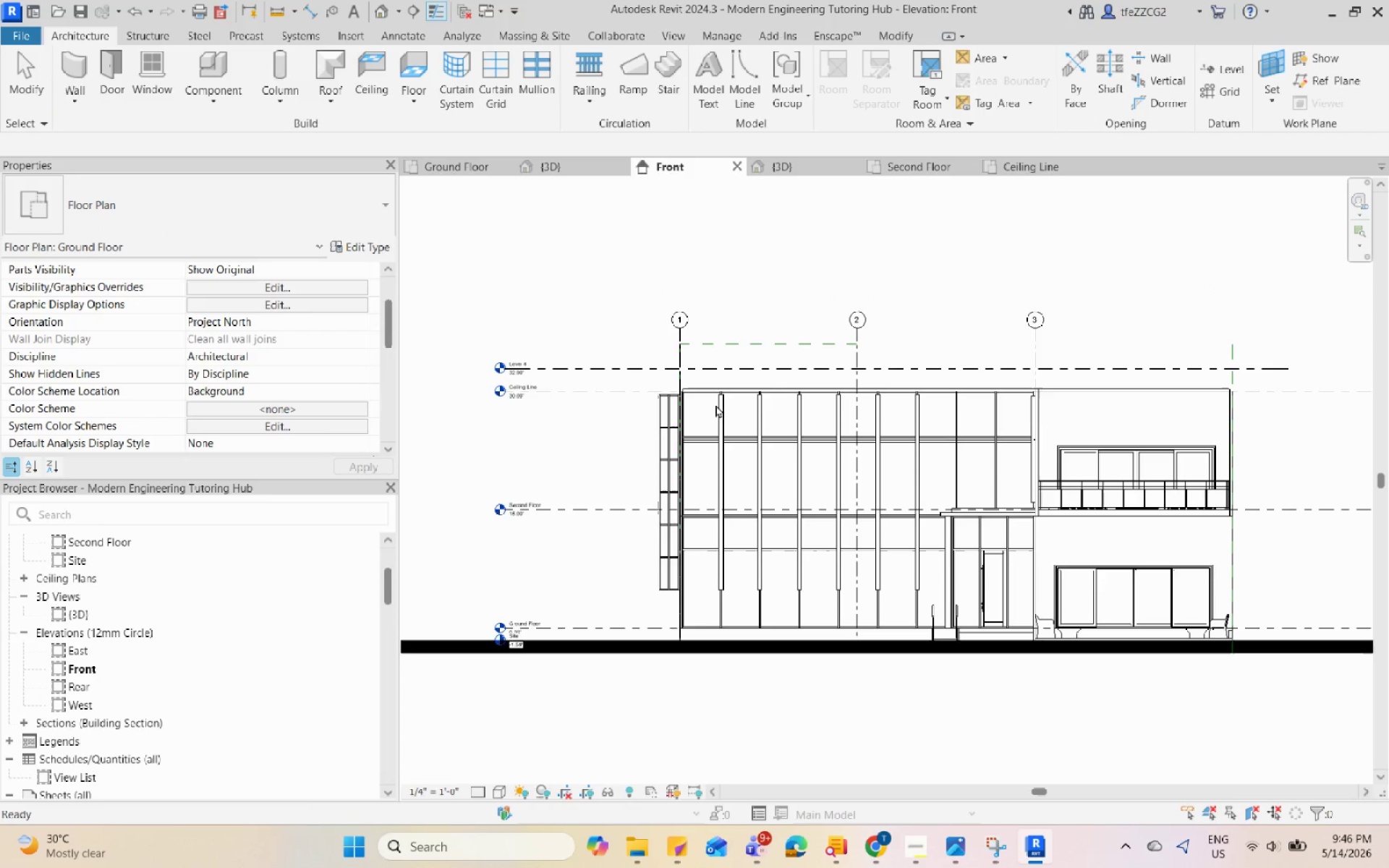 
key(Escape)
 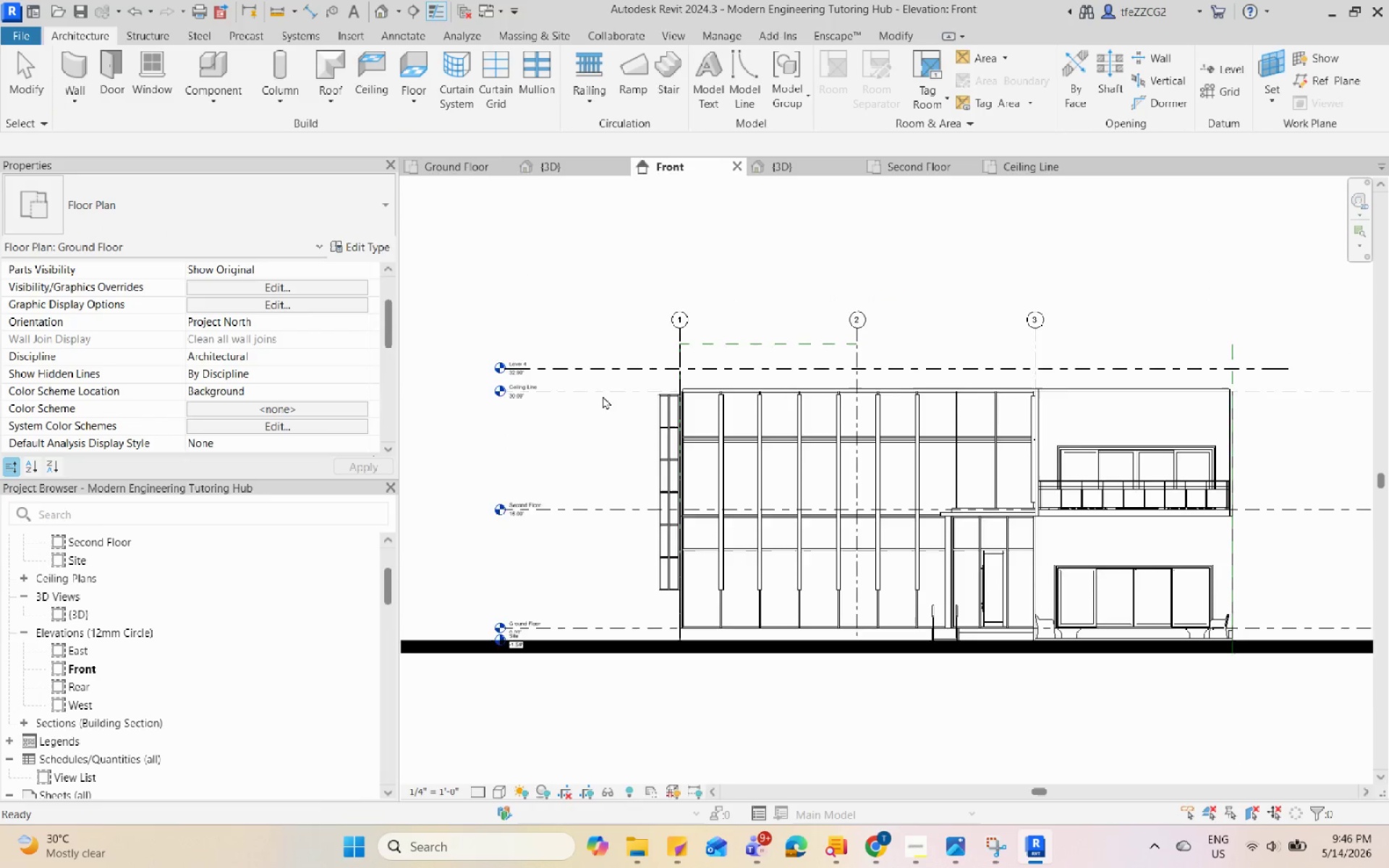 
left_click([632, 349])
 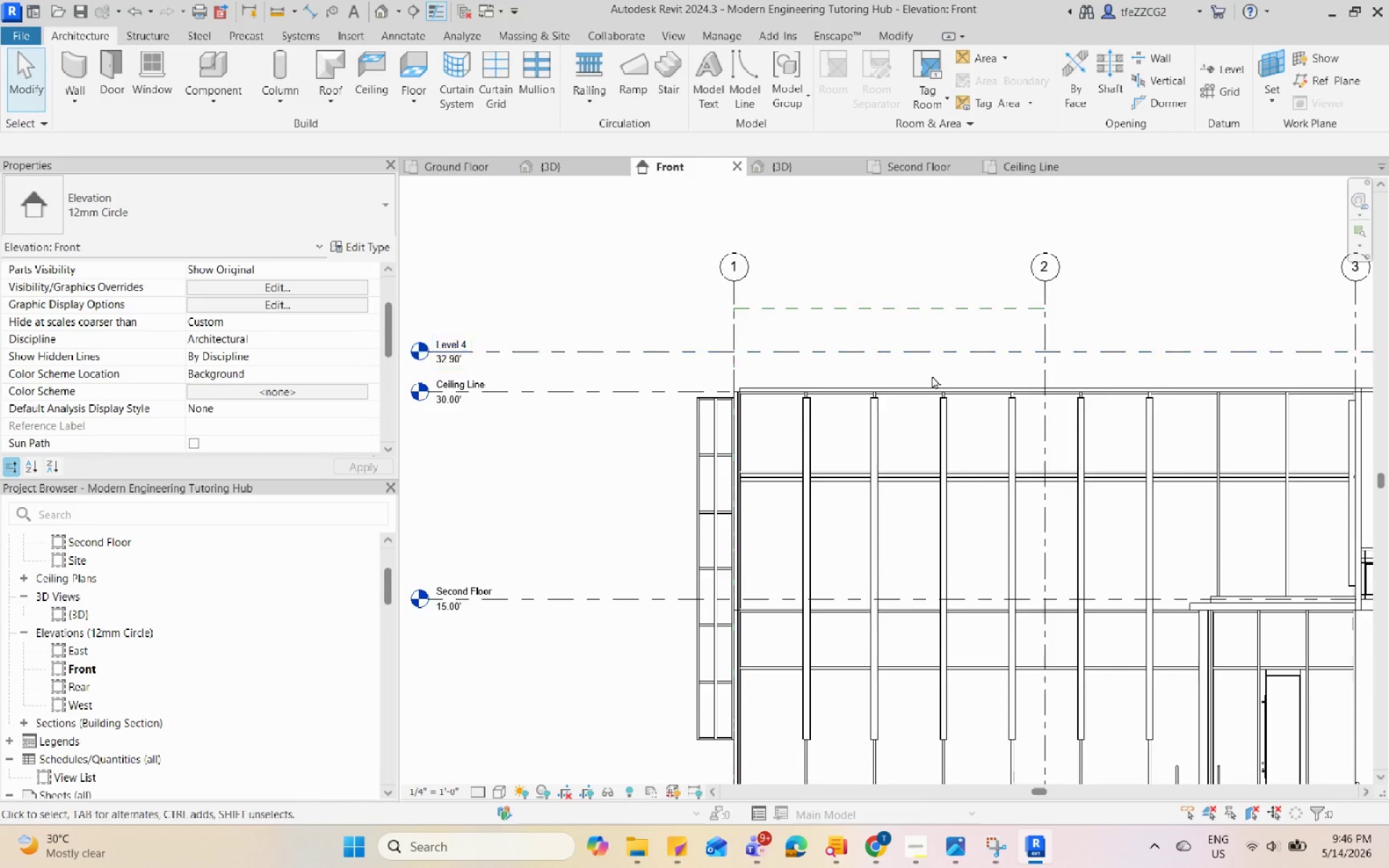 
scroll: coordinate [607, 391], scroll_direction: up, amount: 4.0
 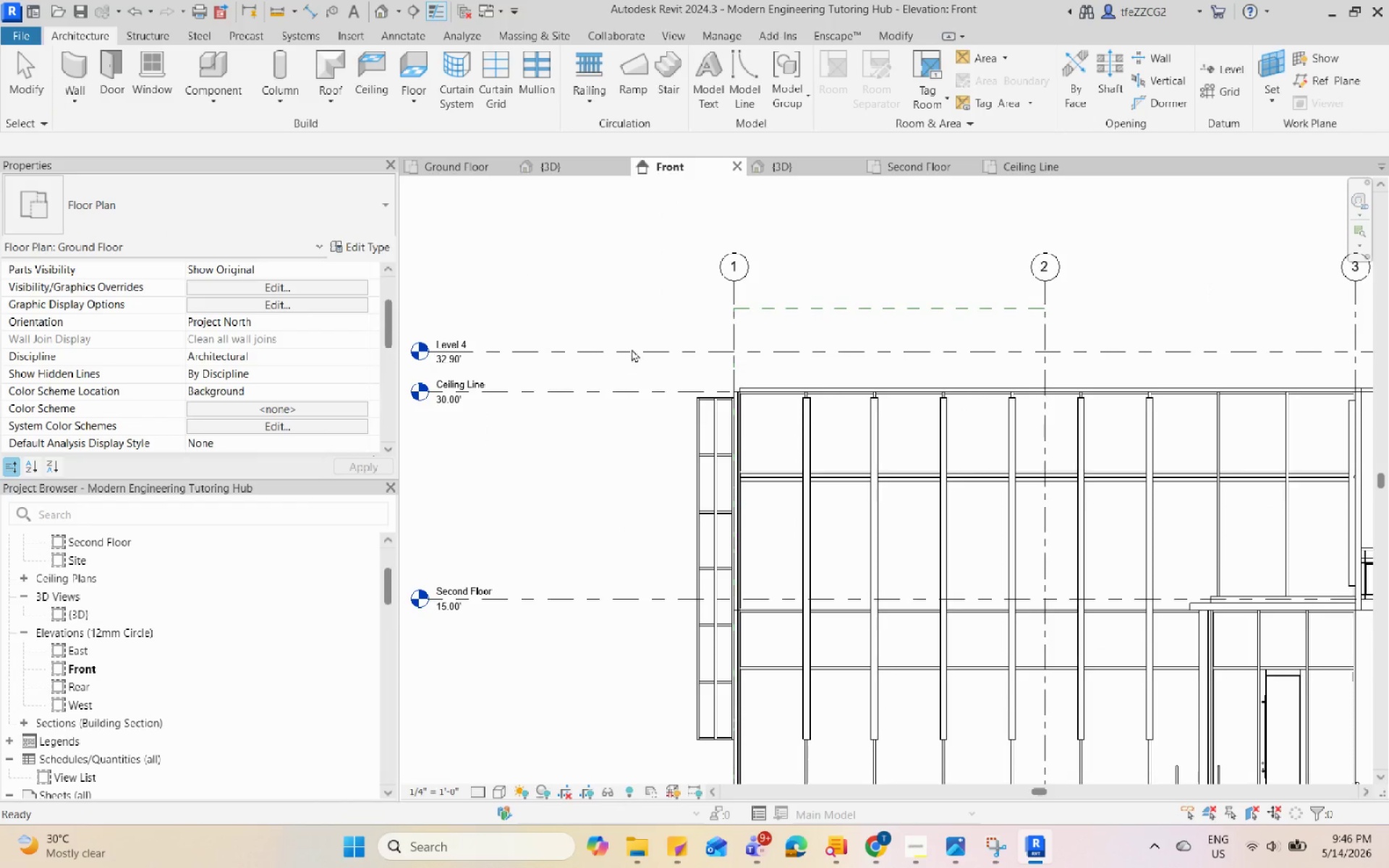 
scroll: coordinate [680, 361], scroll_direction: none, amount: 0.0
 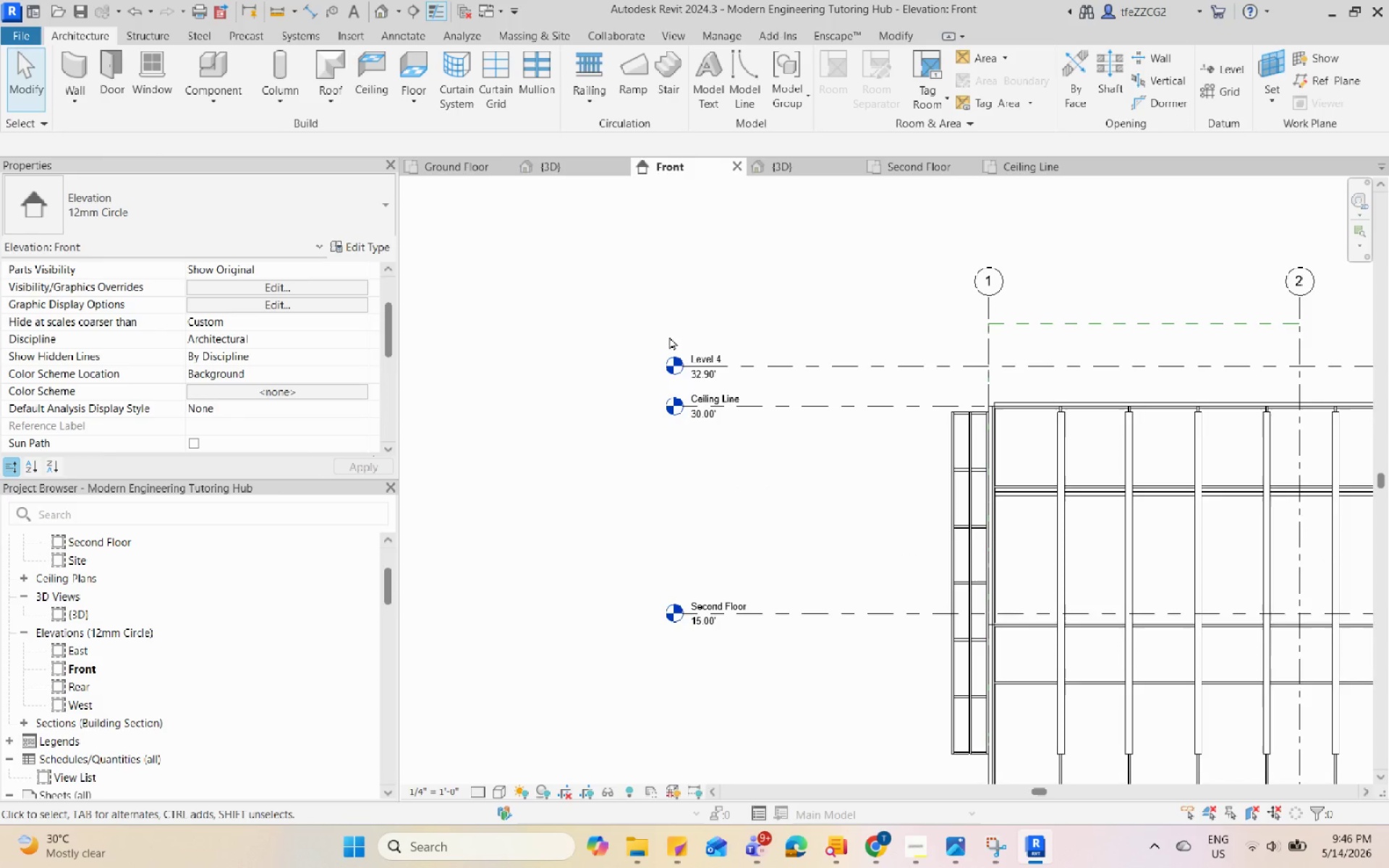 
double_click([712, 354])
 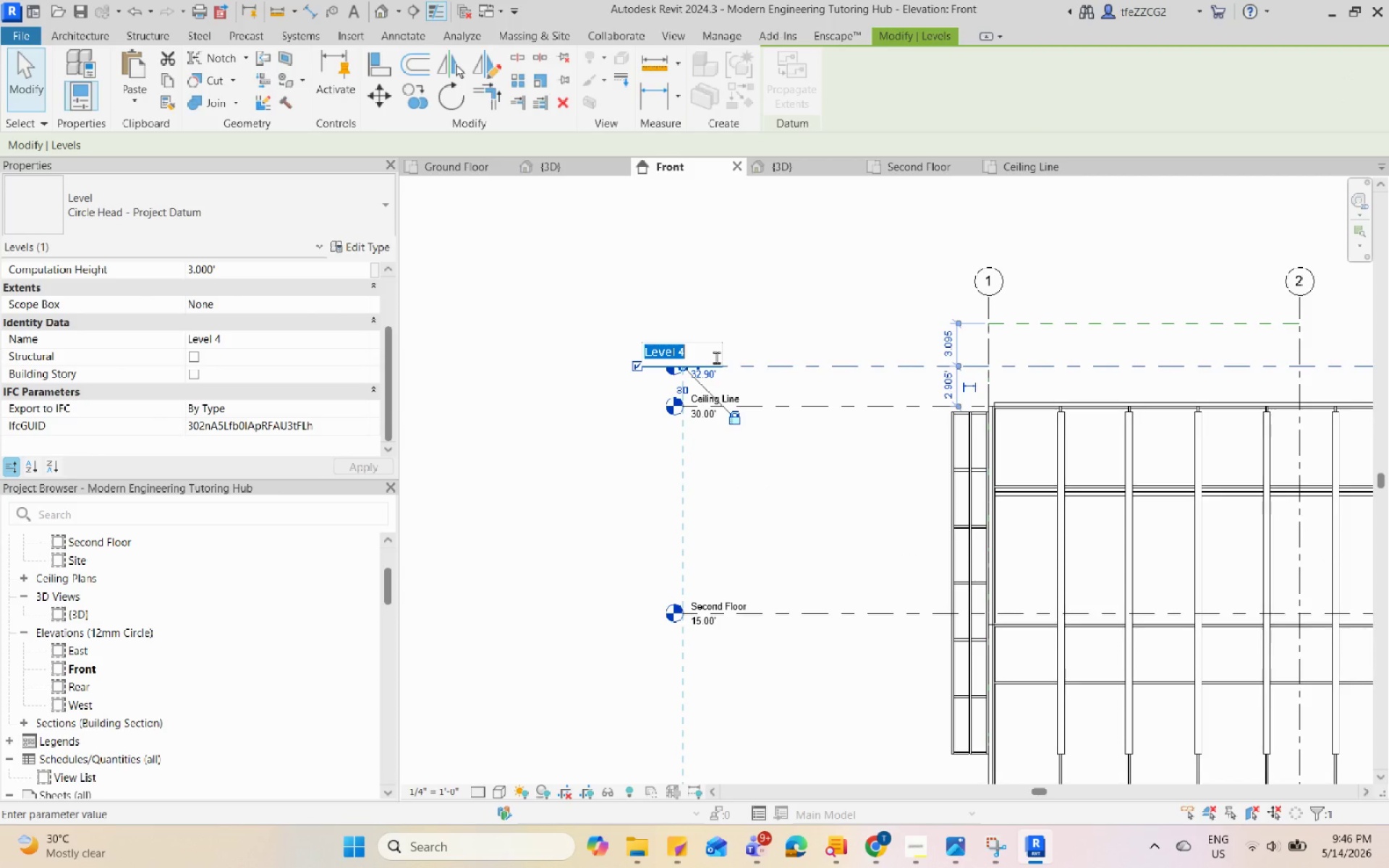 
type(pARA)
key(Backspace)
key(Backspace)
key(Backspace)
key(Backspace)
type(Pare)
key(Backspace)
type(apet)
 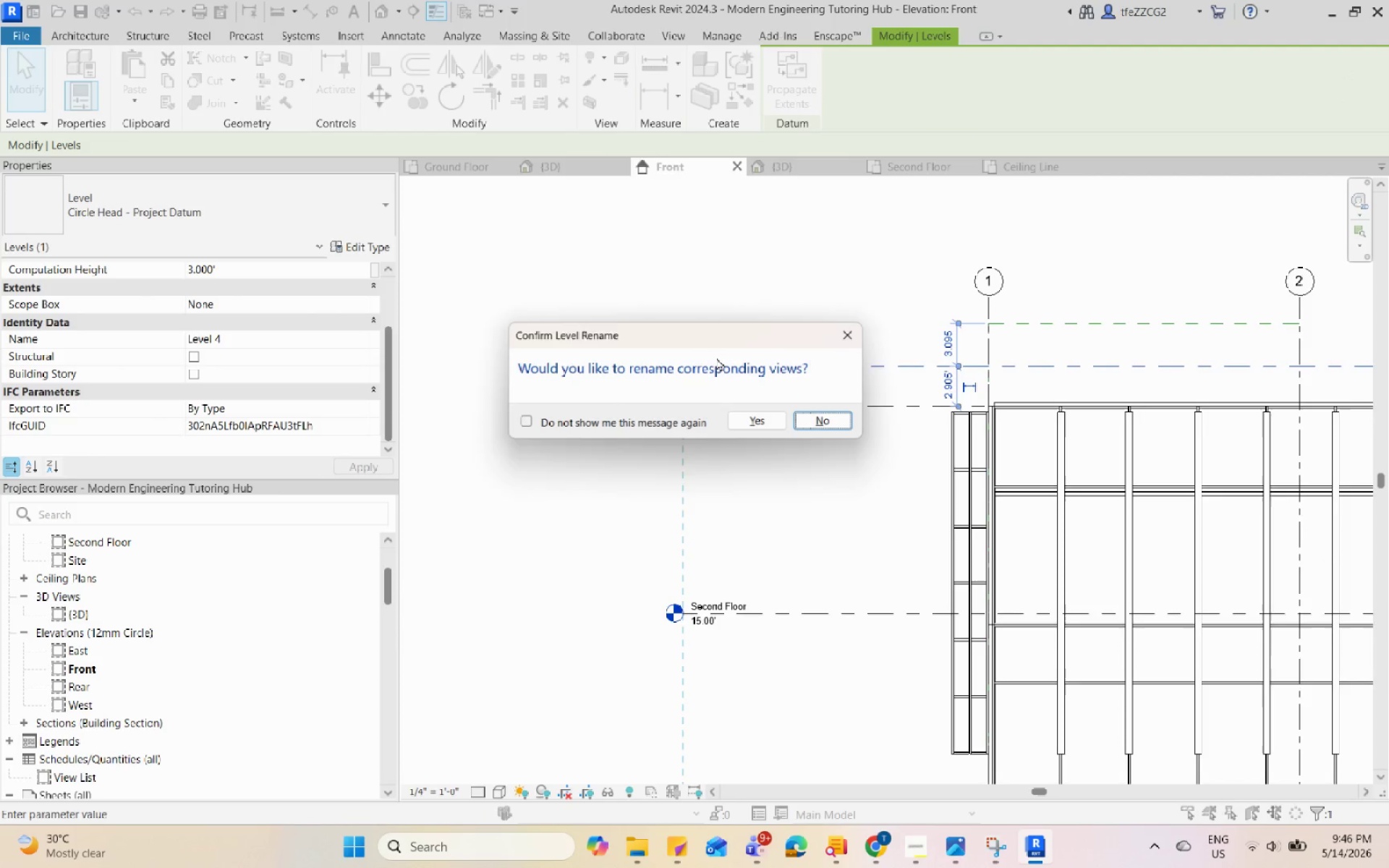 
 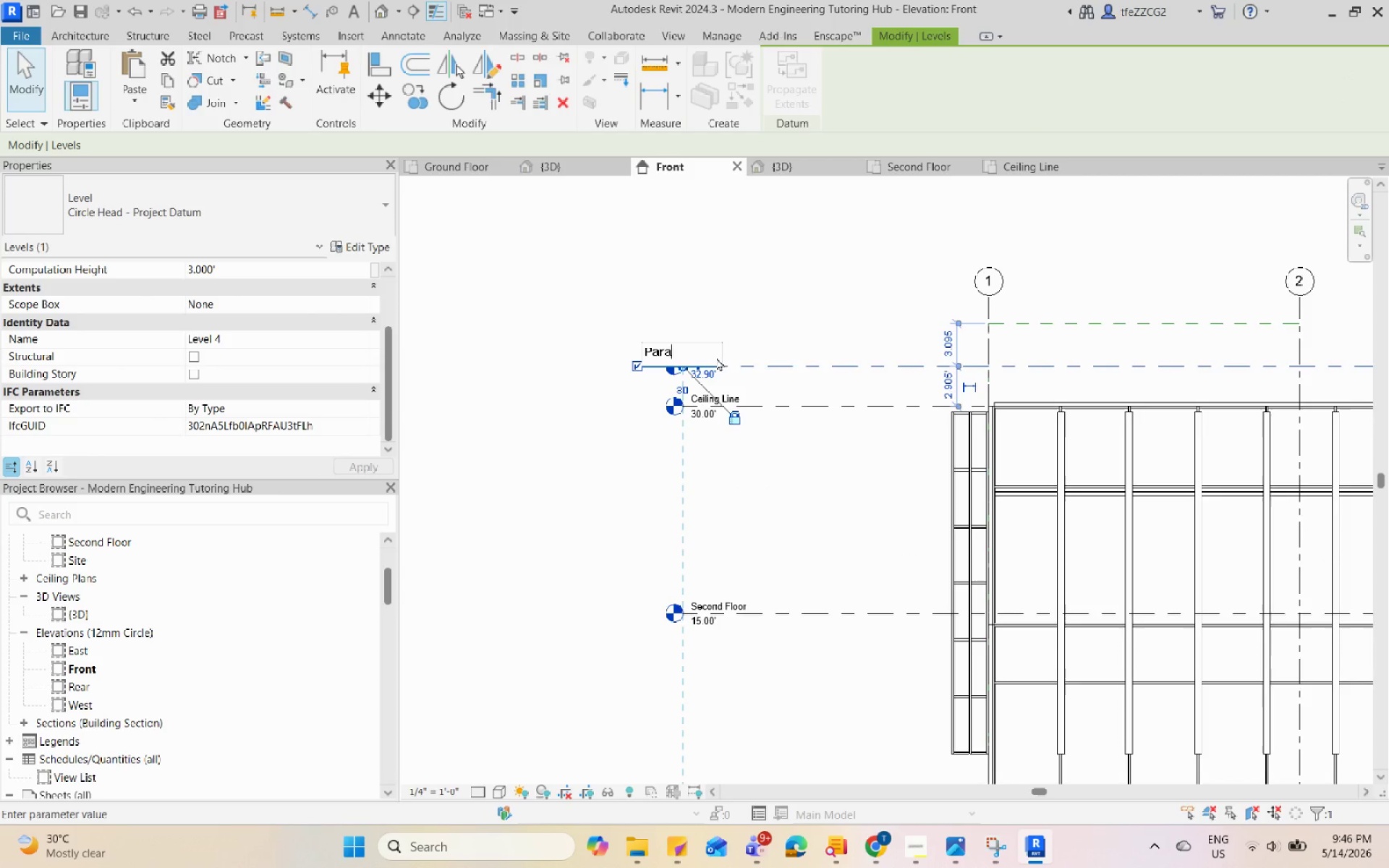 
key(Enter)
 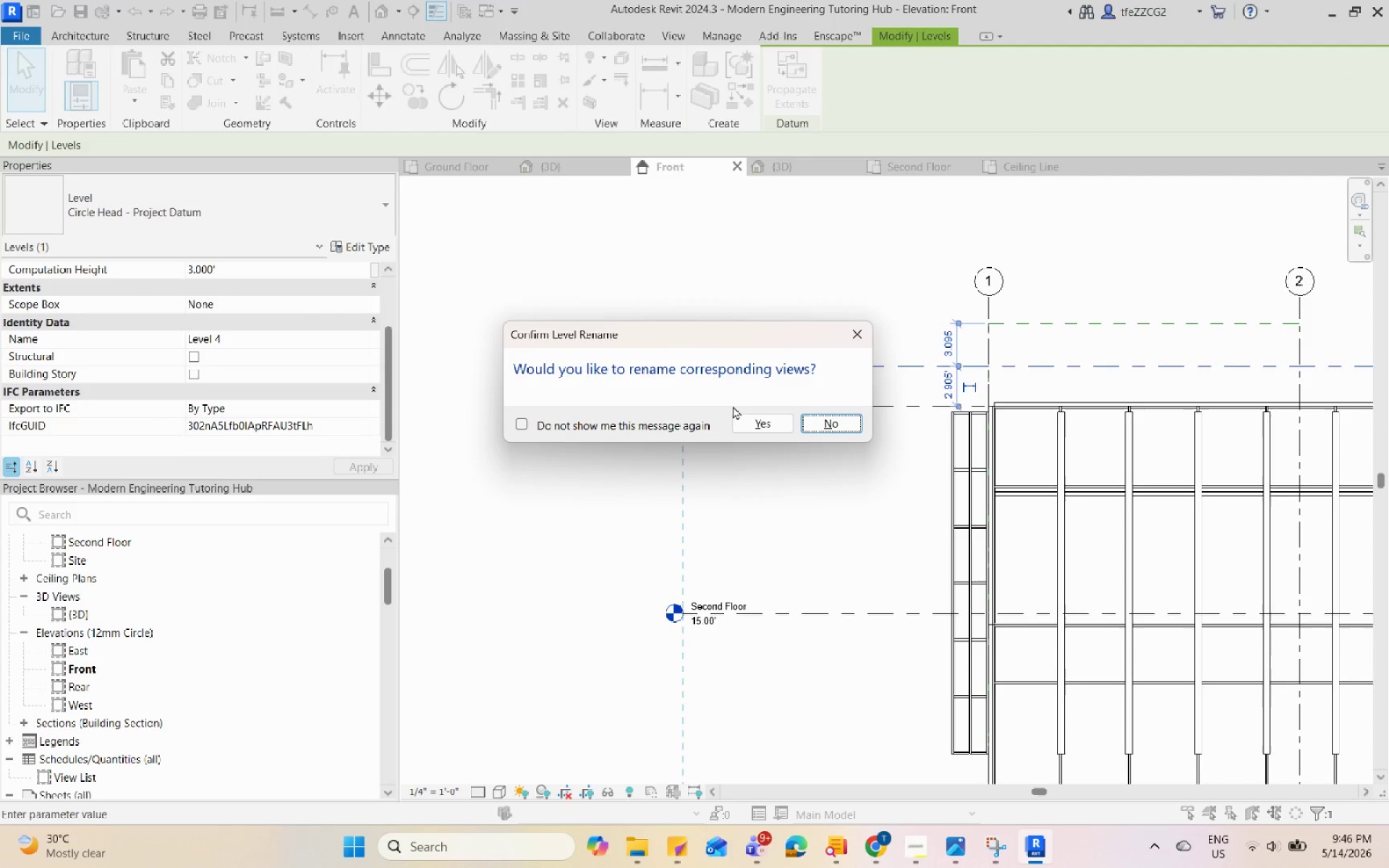 
left_click([749, 419])
 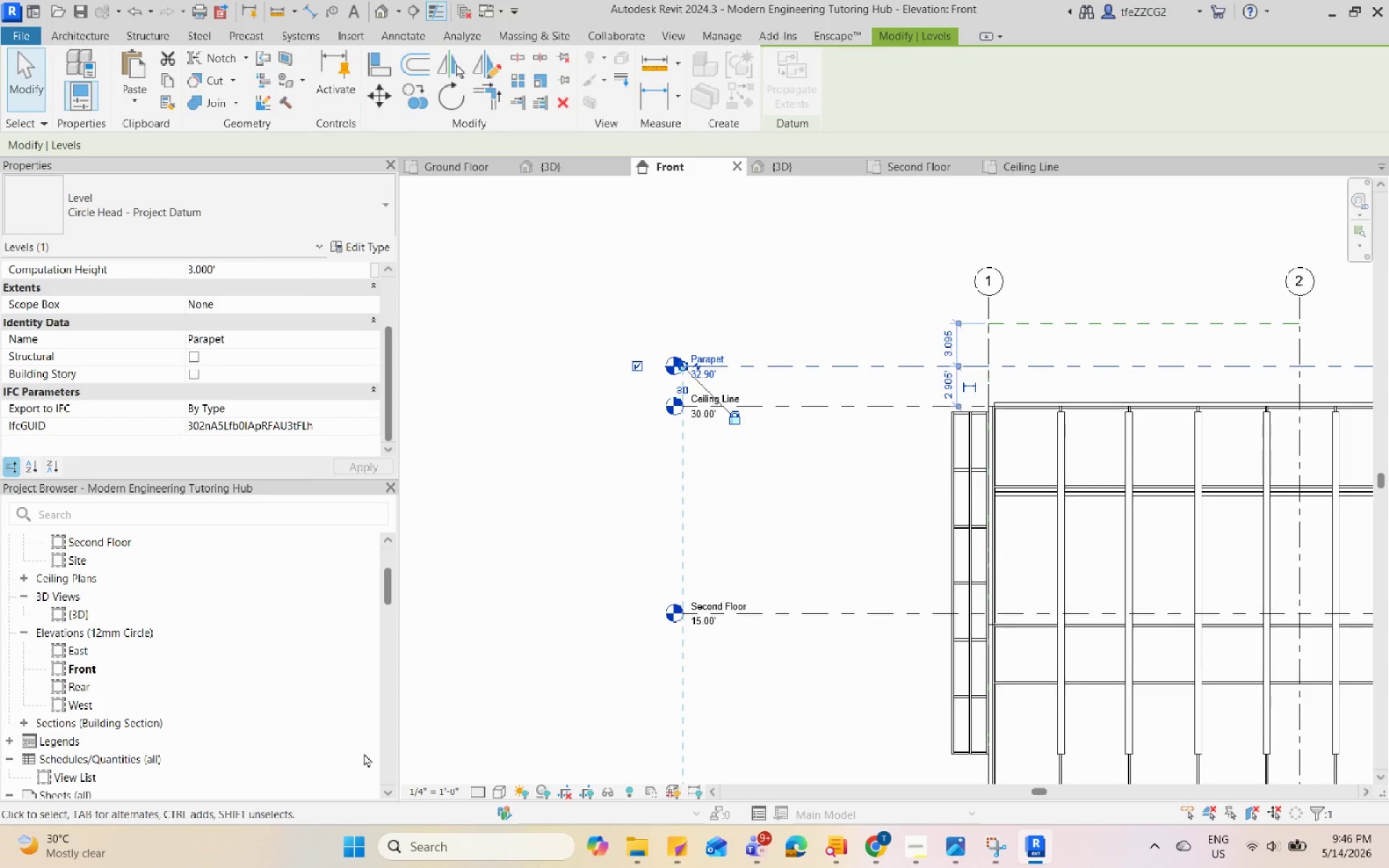 
scroll: coordinate [248, 711], scroll_direction: up, amount: 2.0
 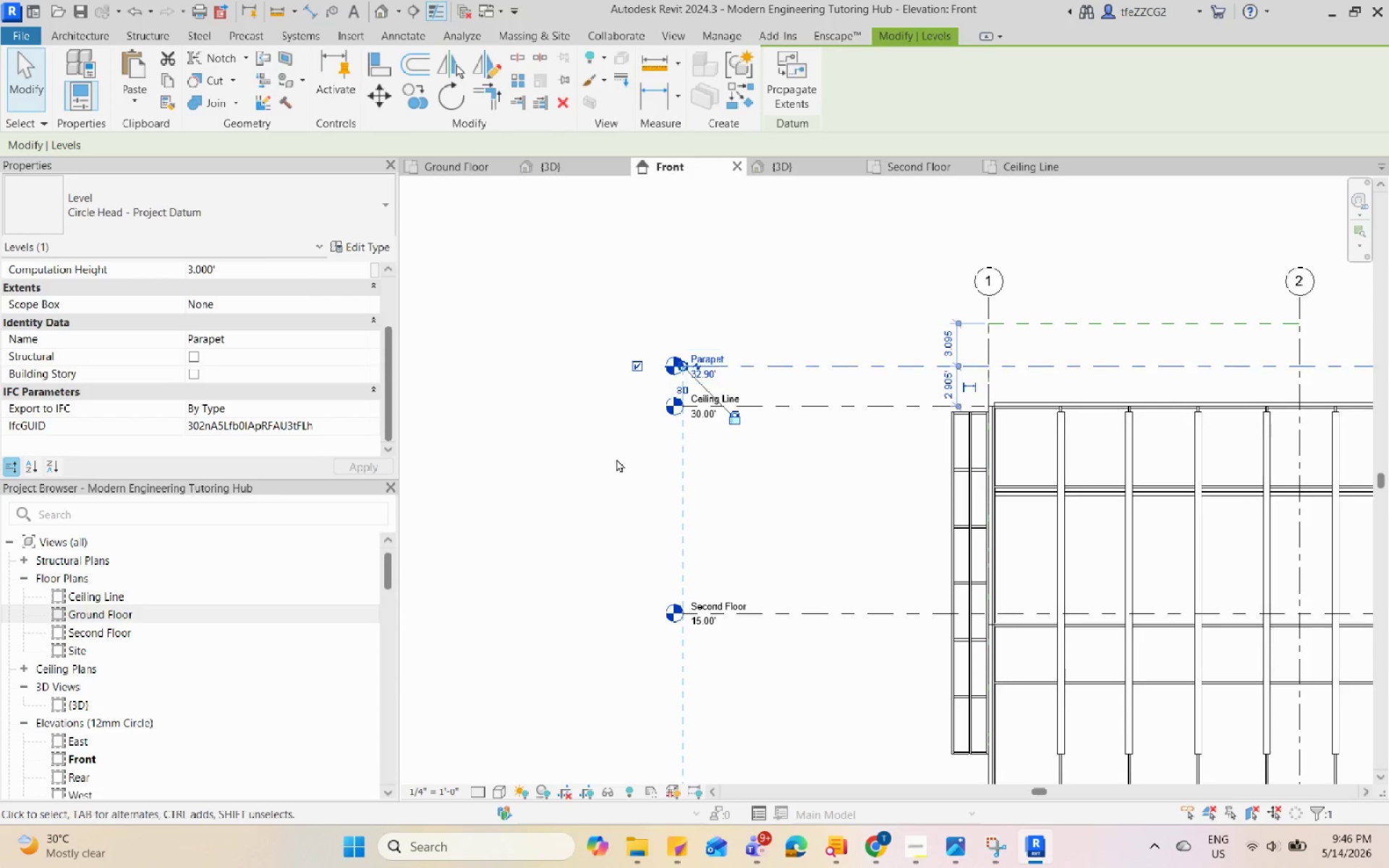 
scroll: coordinate [161, 731], scroll_direction: down, amount: 1.0
 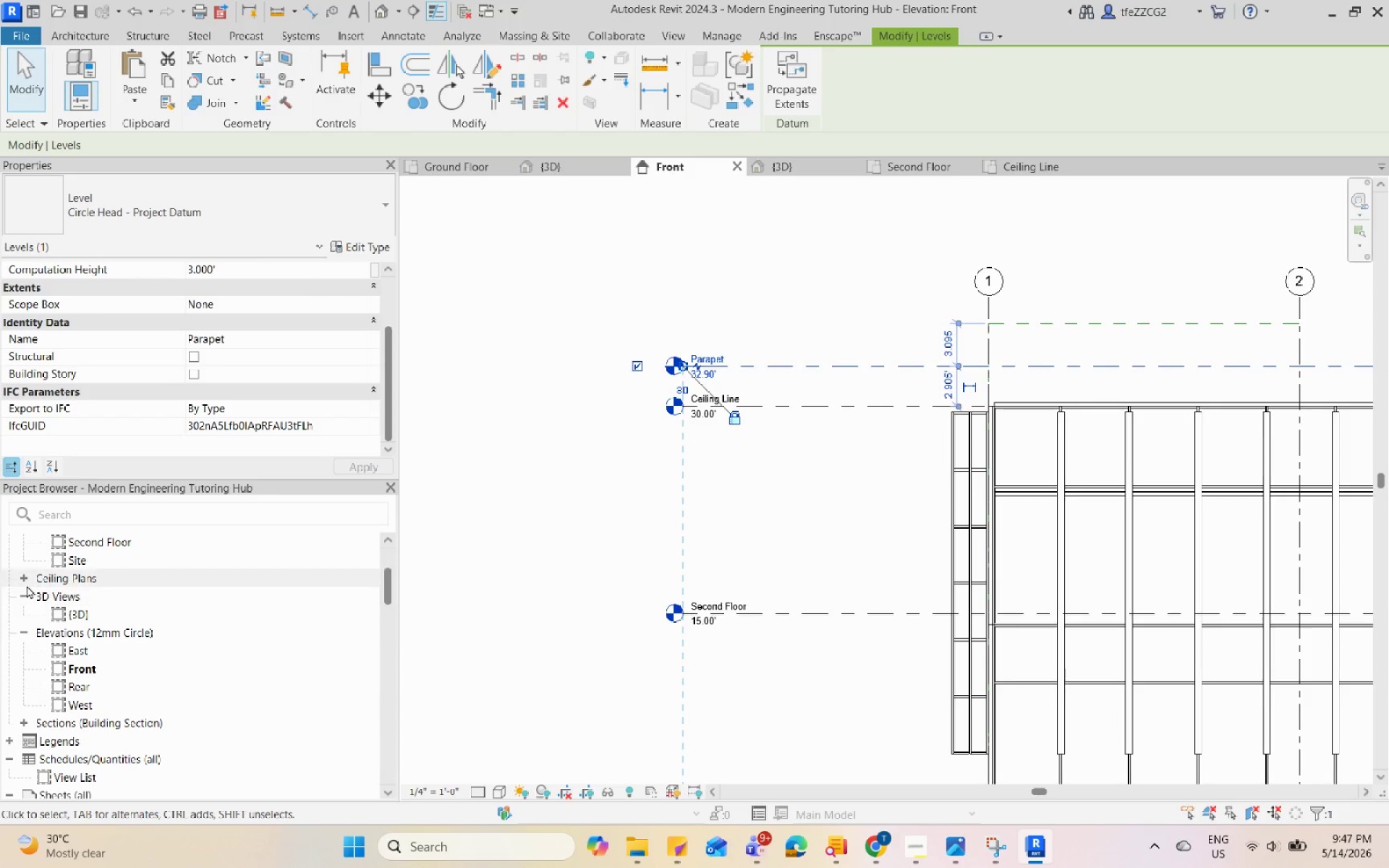 
left_click([23, 579])
 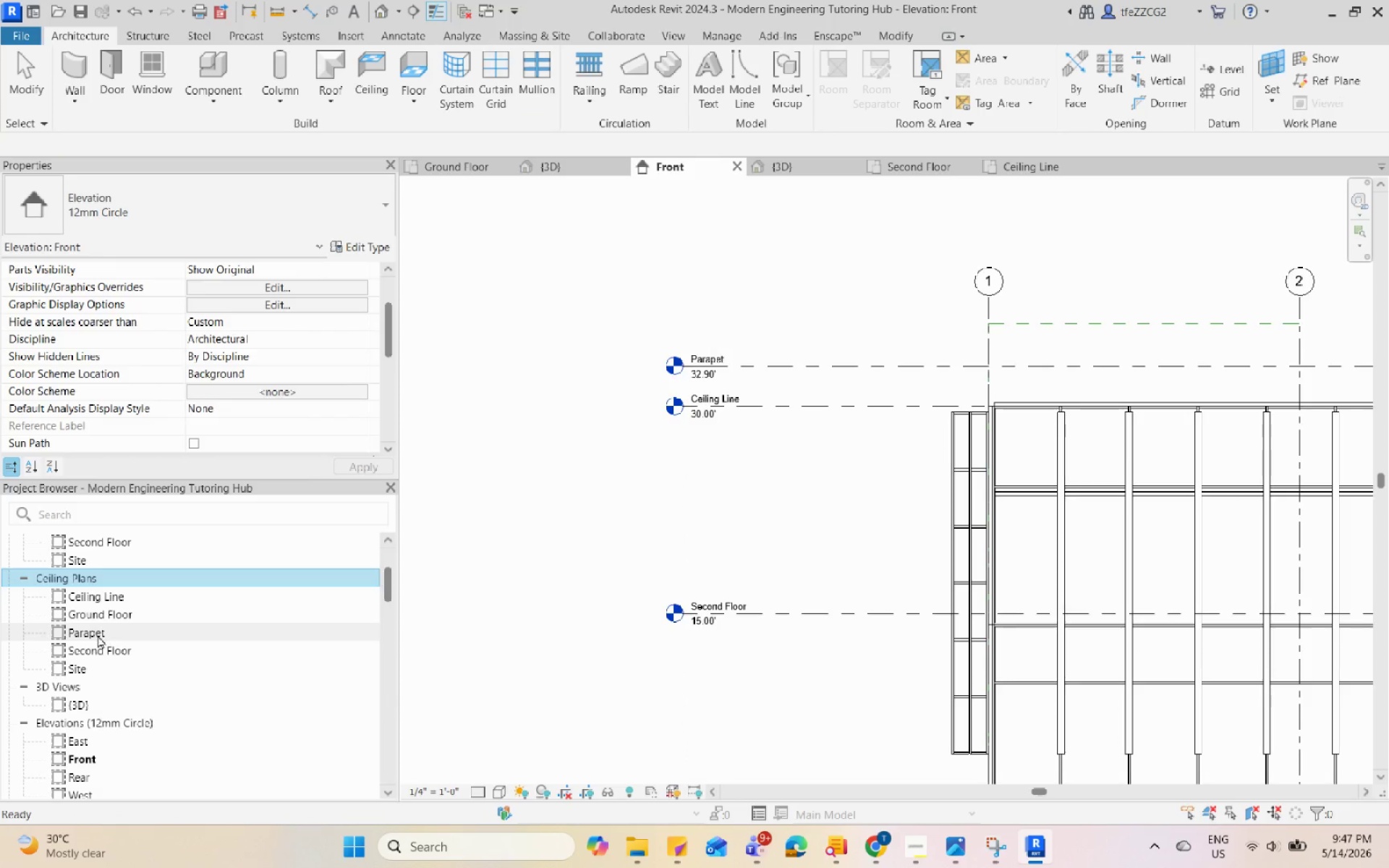 
right_click([98, 633])
 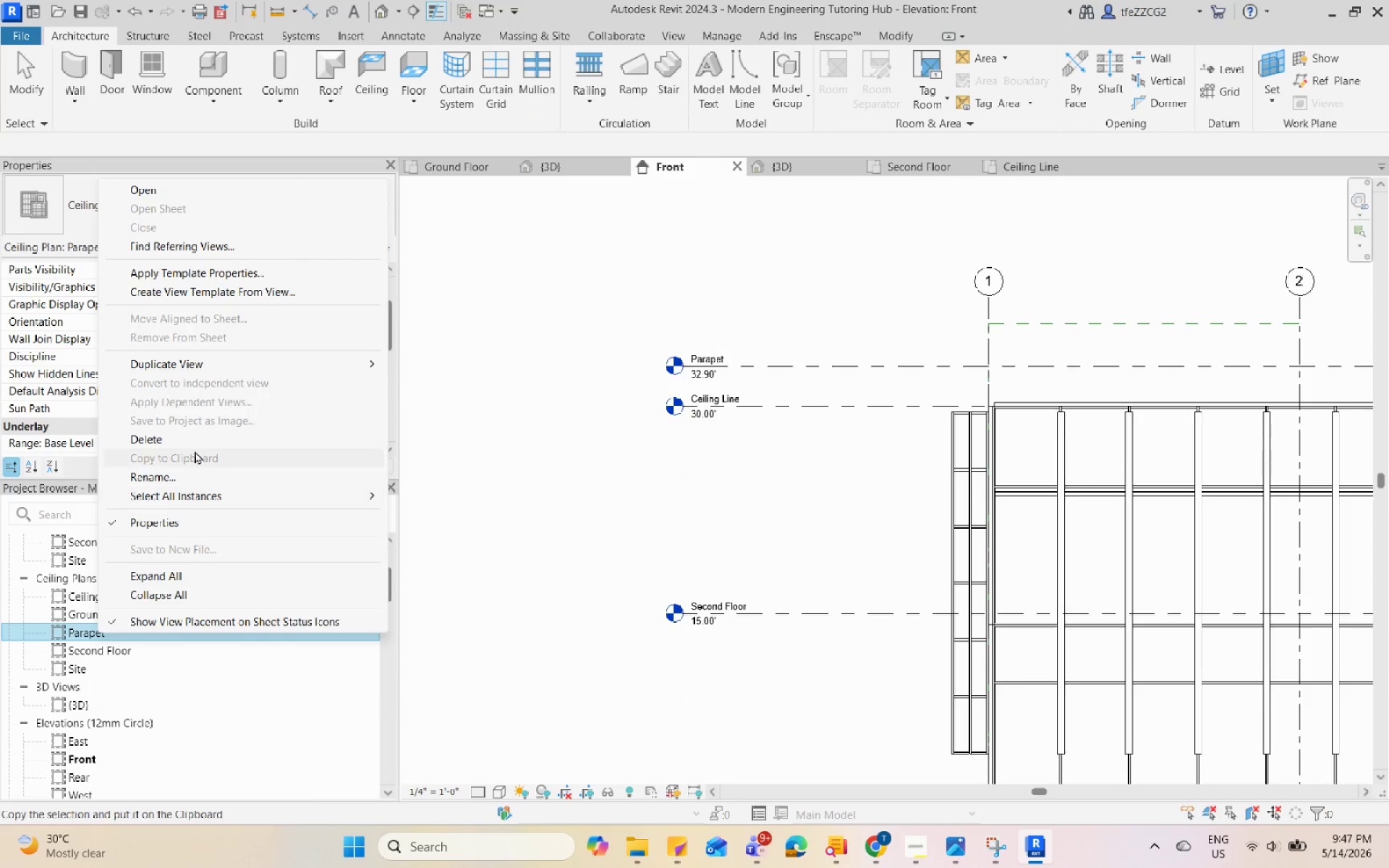 
left_click([201, 436])
 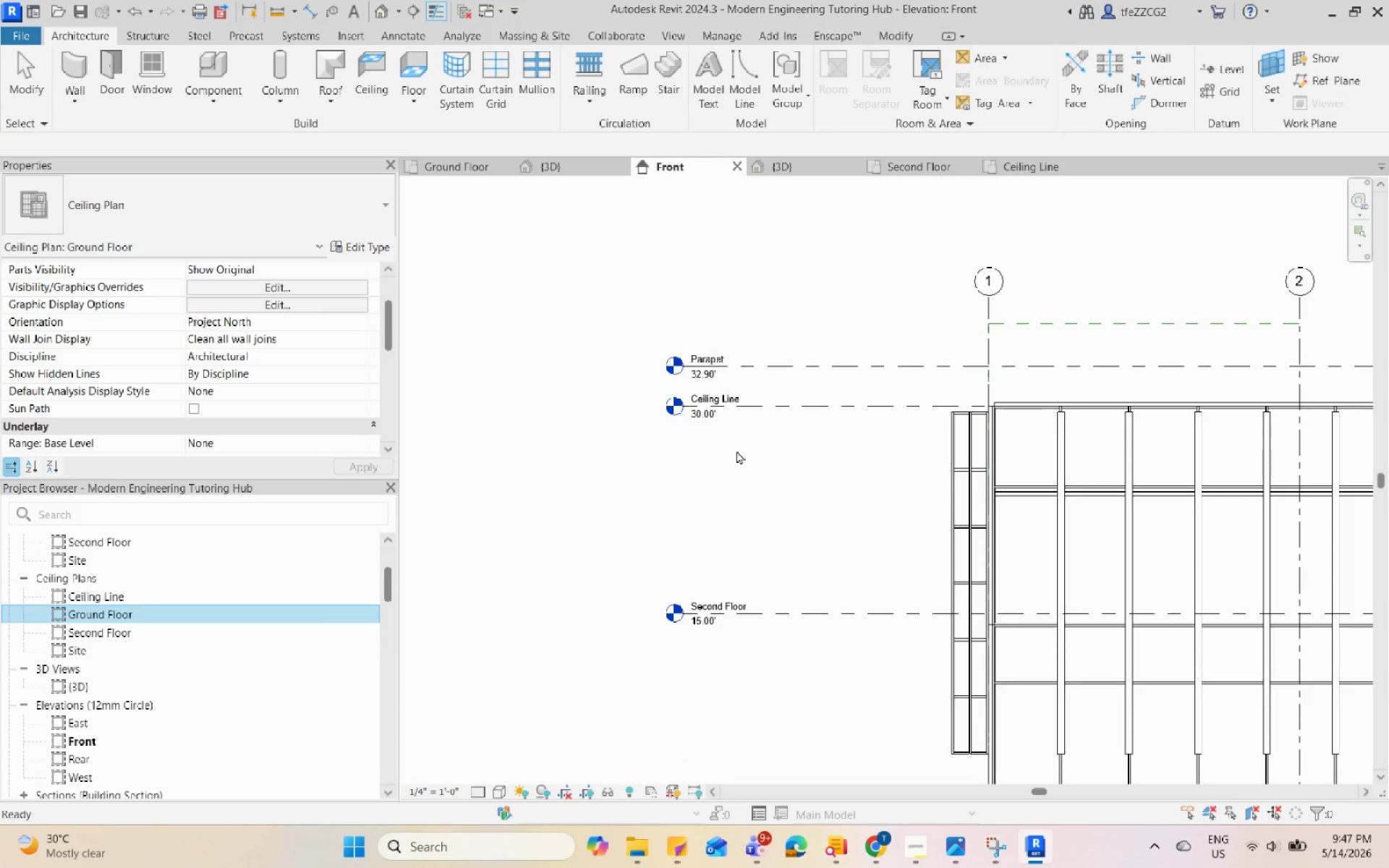 
left_click([789, 367])
 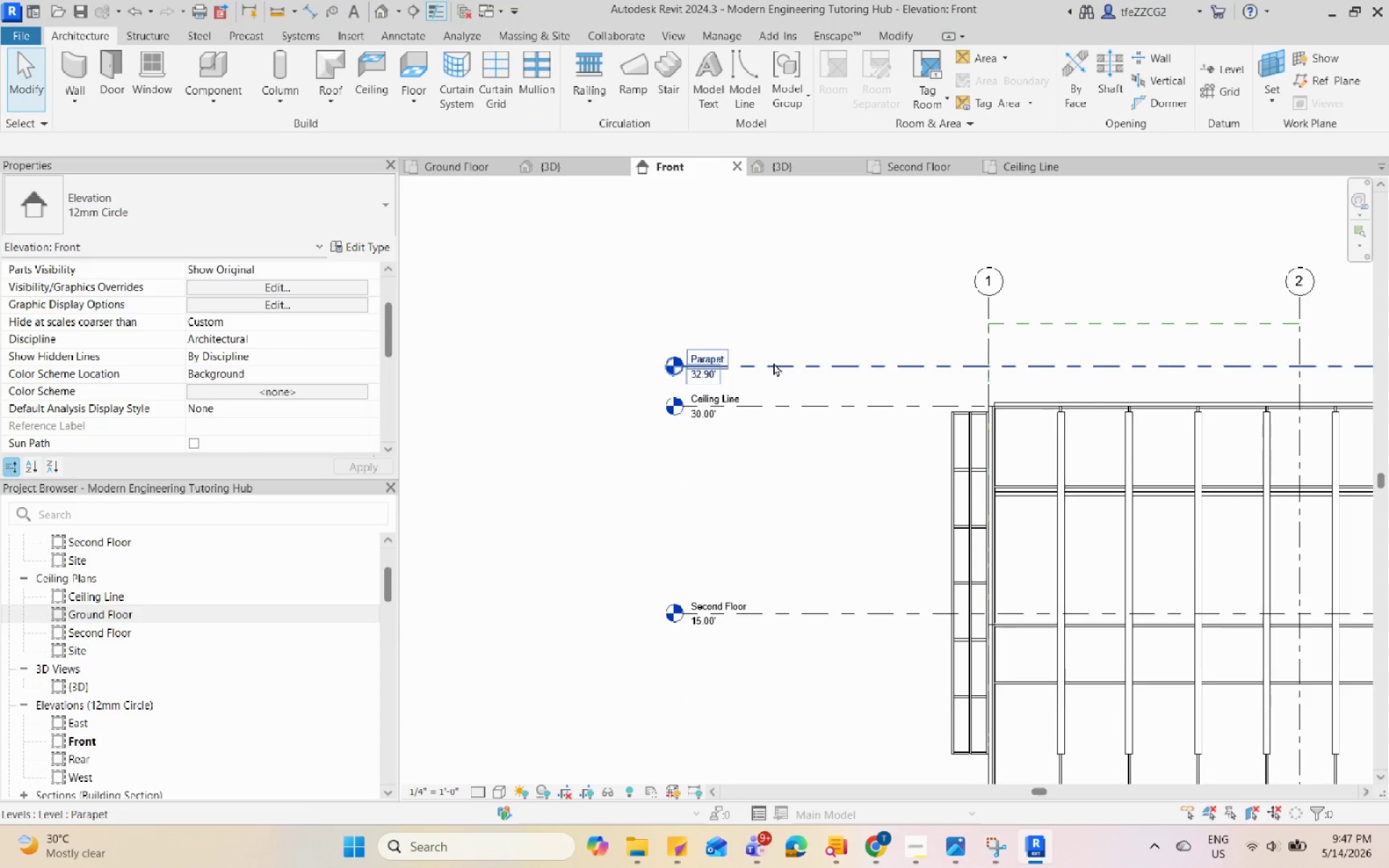 
left_click([773, 362])
 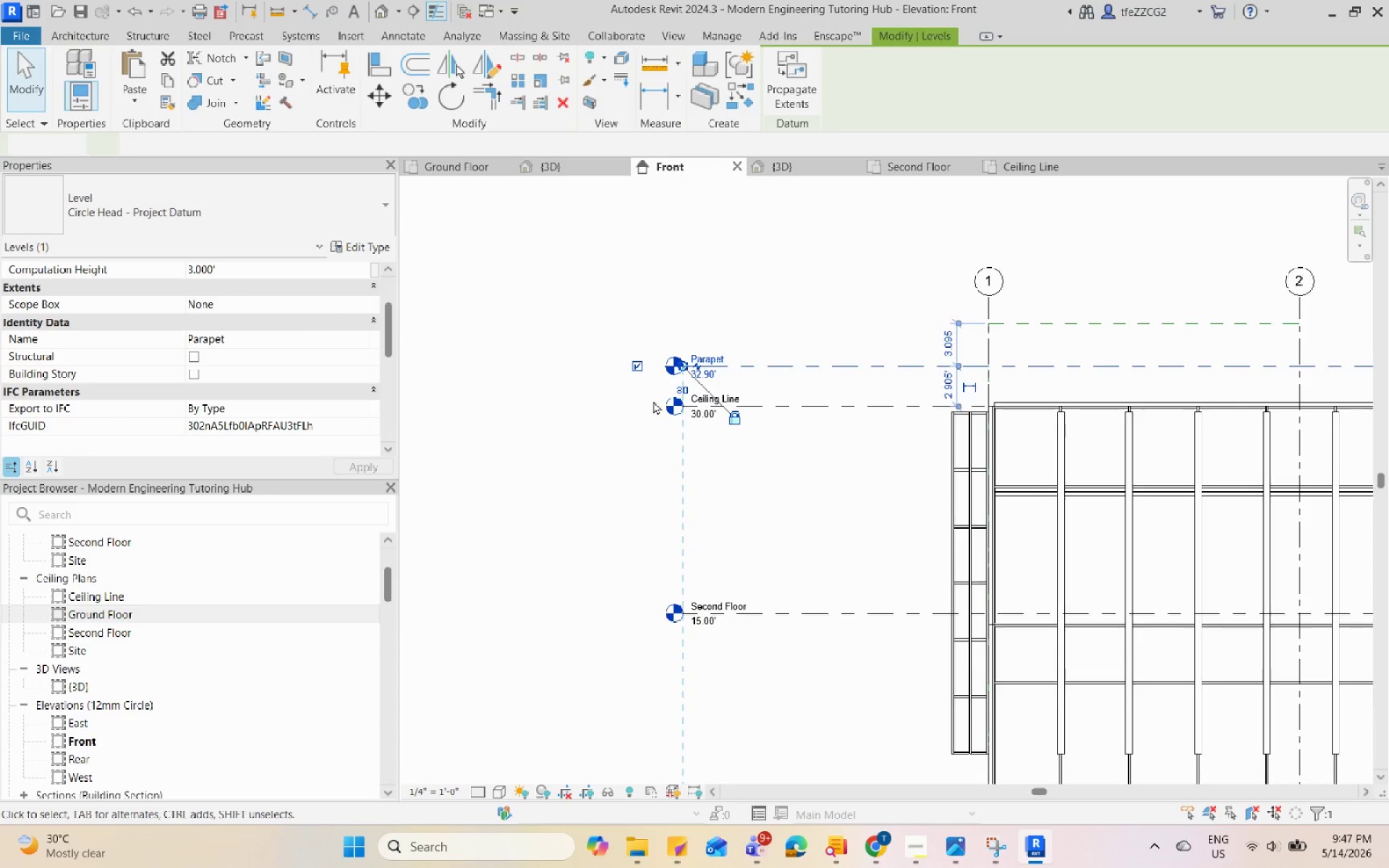 
left_click([881, 401])
 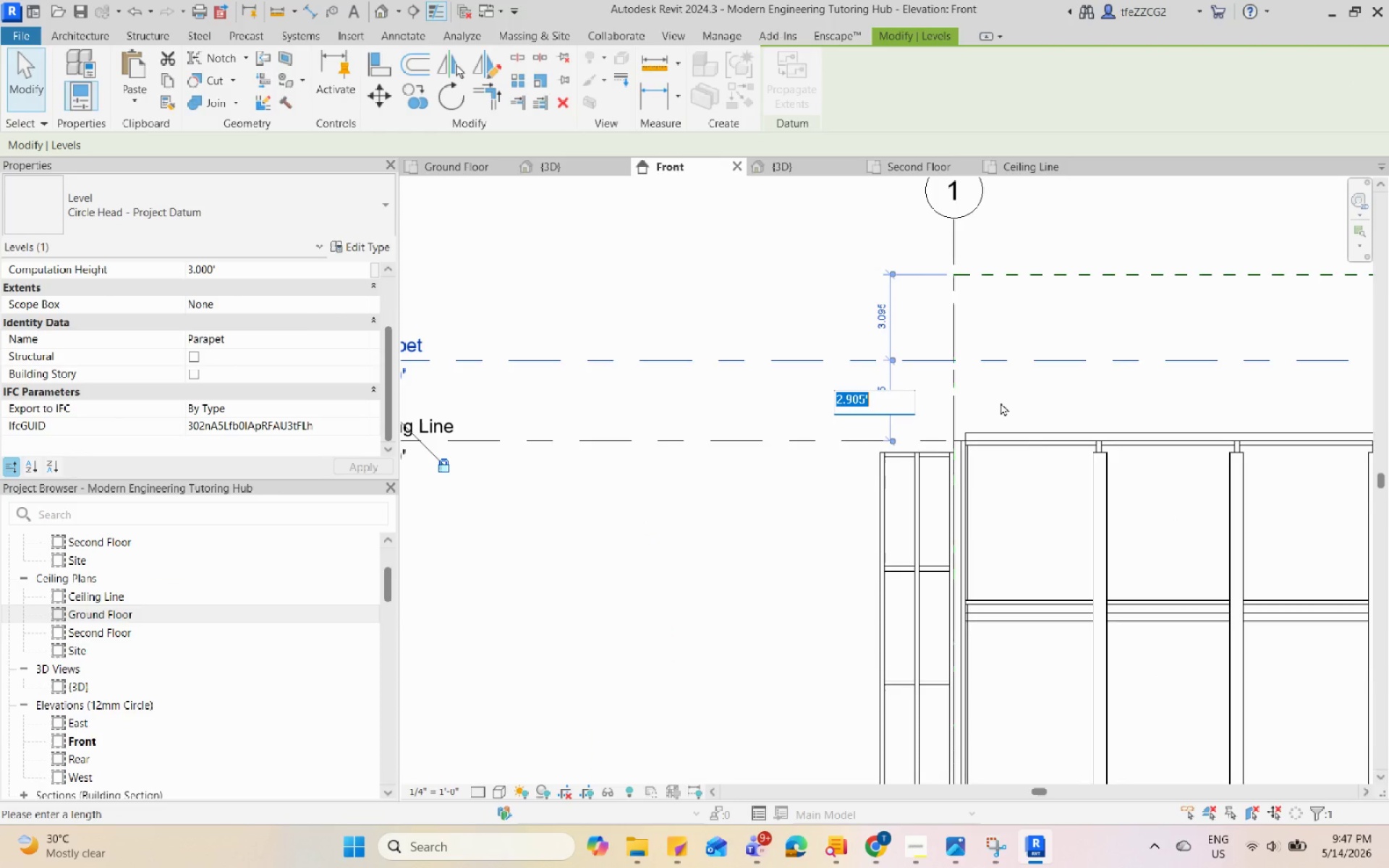 
scroll: coordinate [922, 404], scroll_direction: up, amount: 5.0
 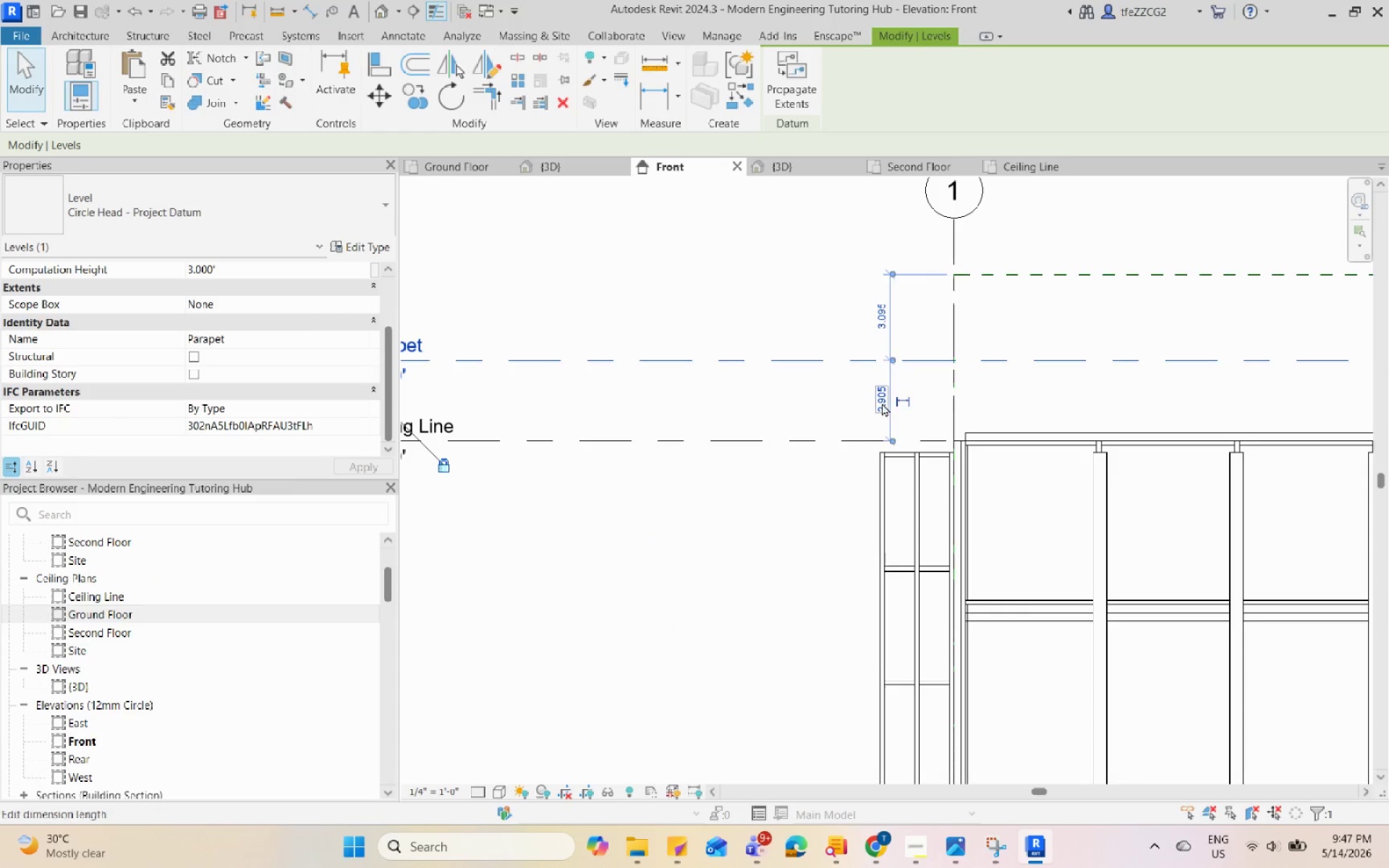 
key(Numpad1)
 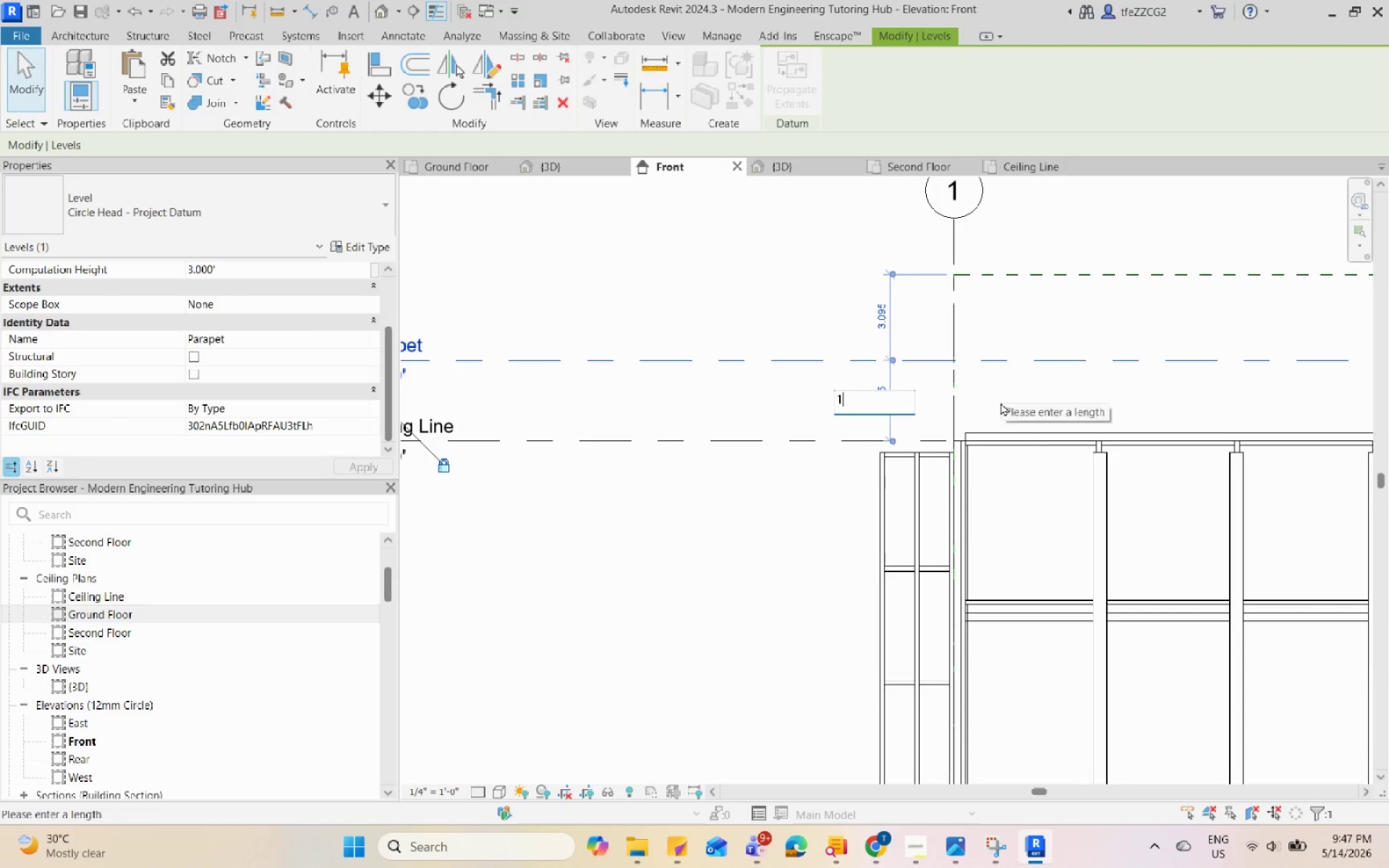 
key(Enter)
 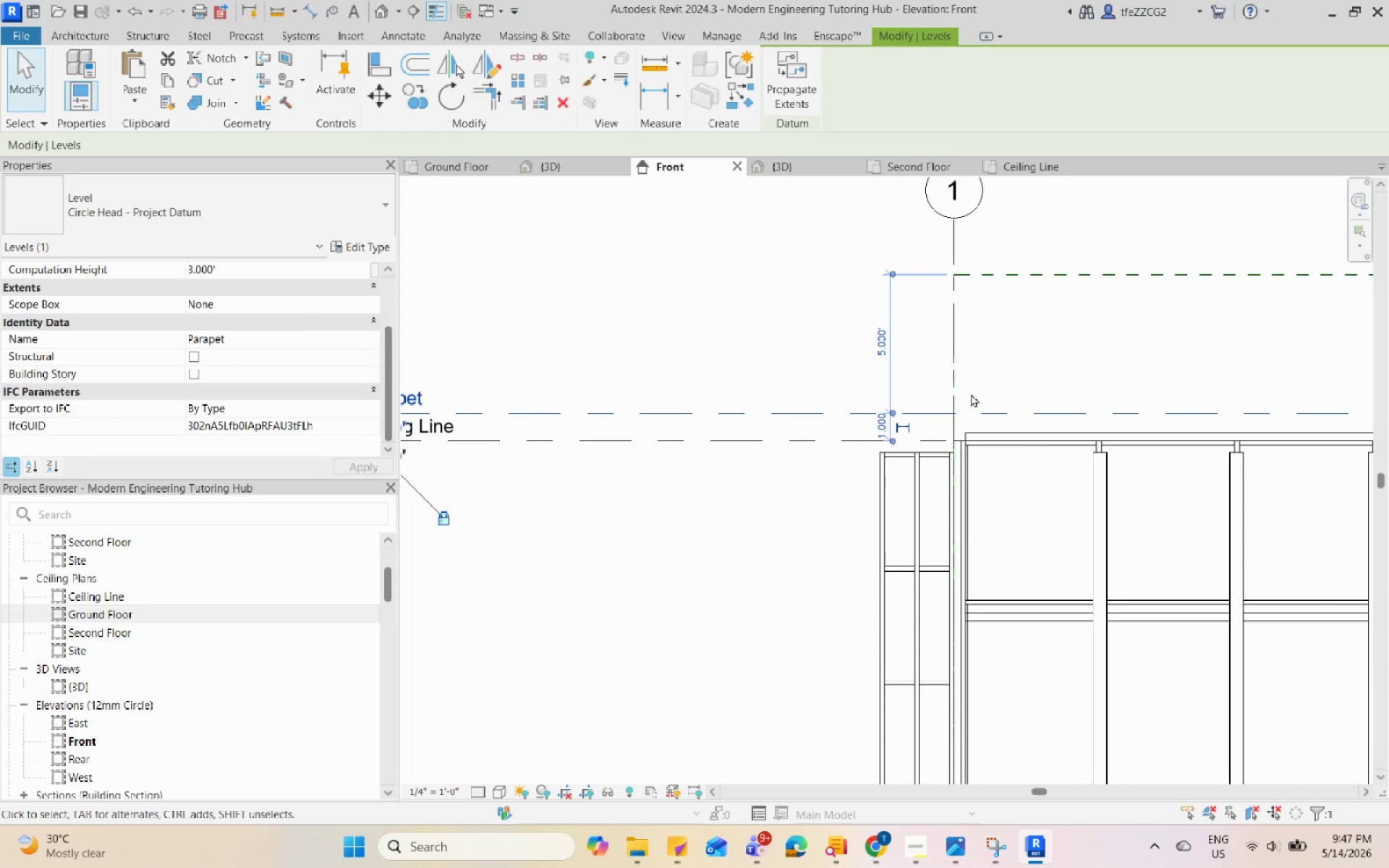 
key(Escape)
 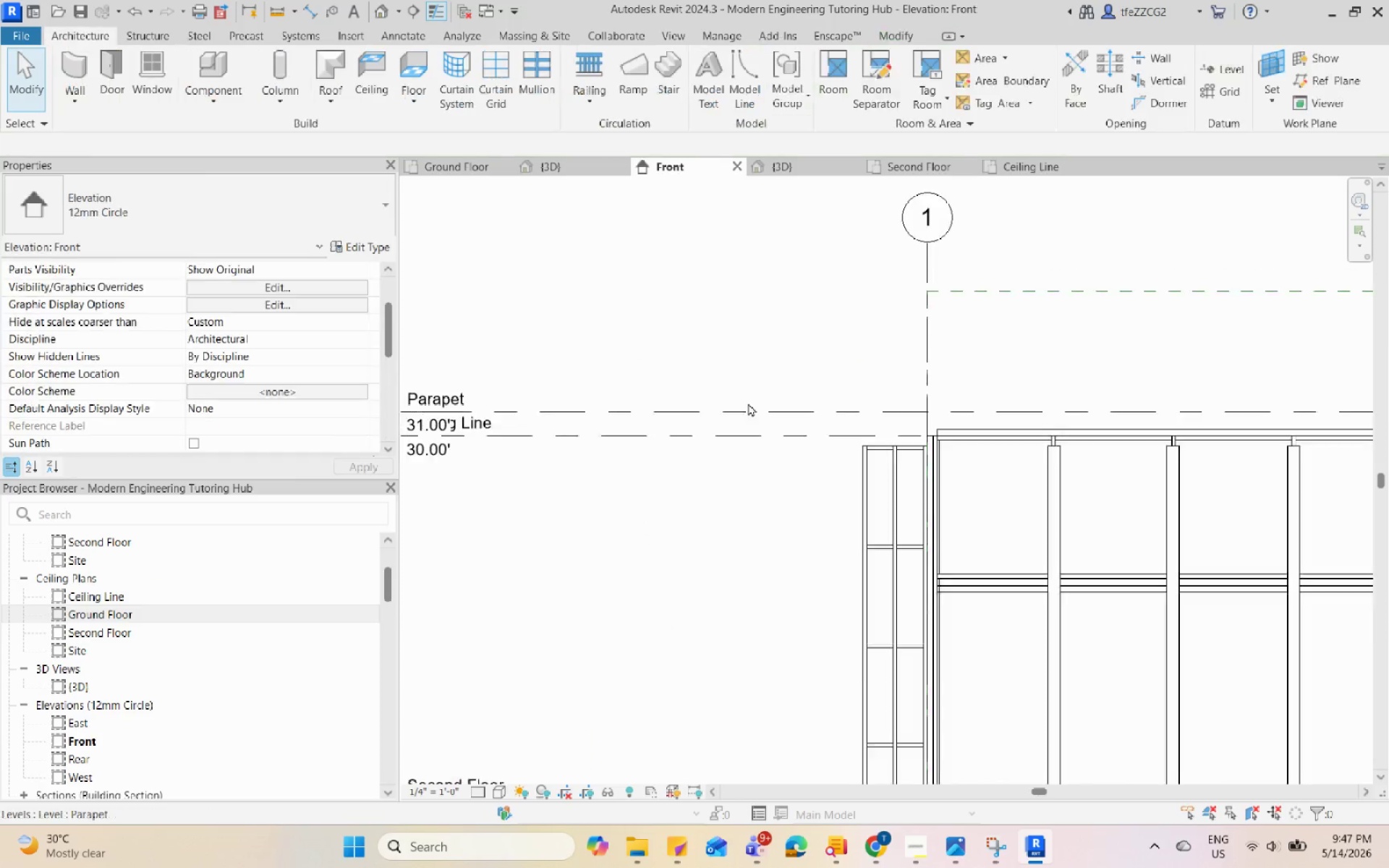 
left_click([683, 412])
 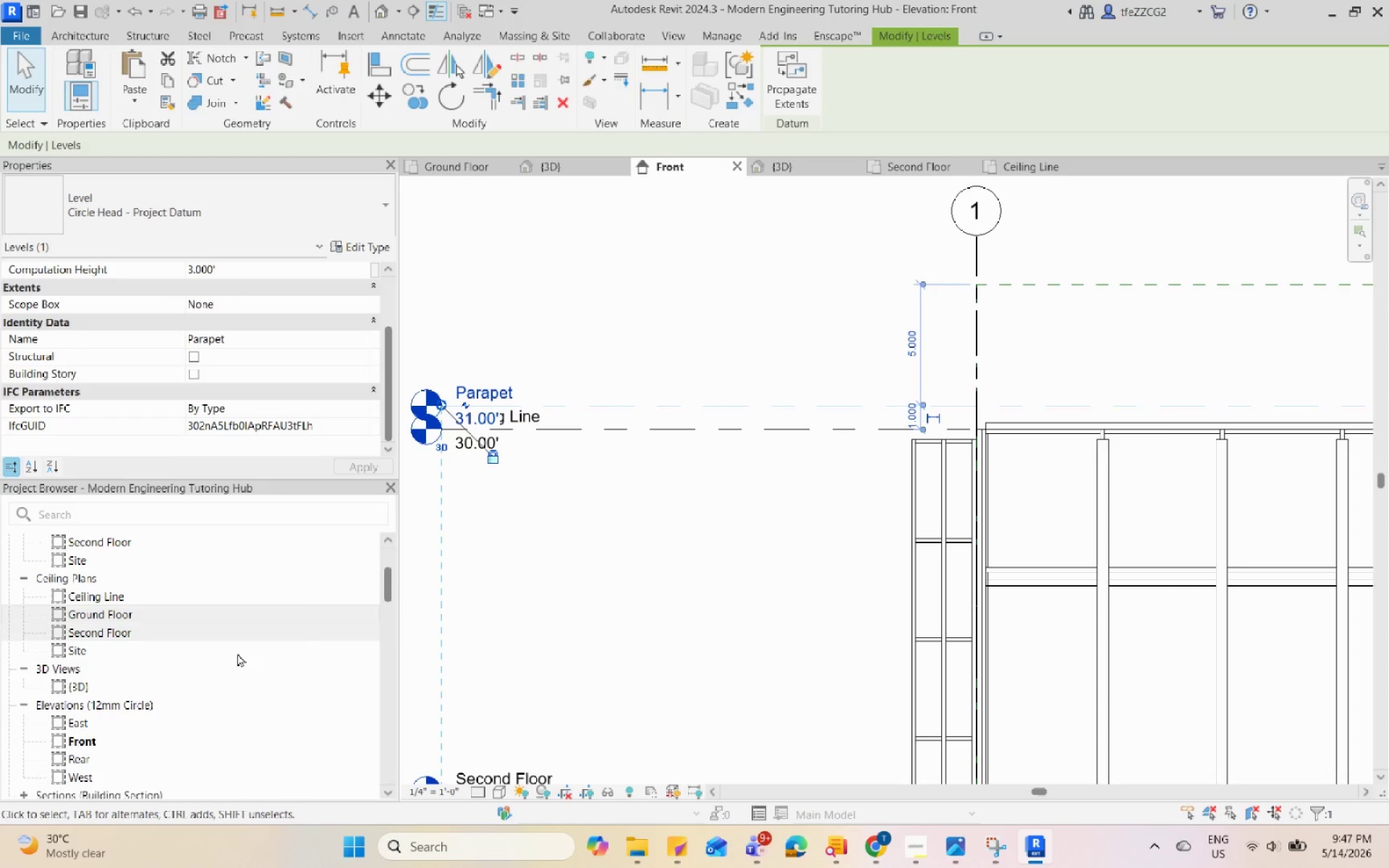 
scroll: coordinate [683, 412], scroll_direction: down, amount: 1.0
 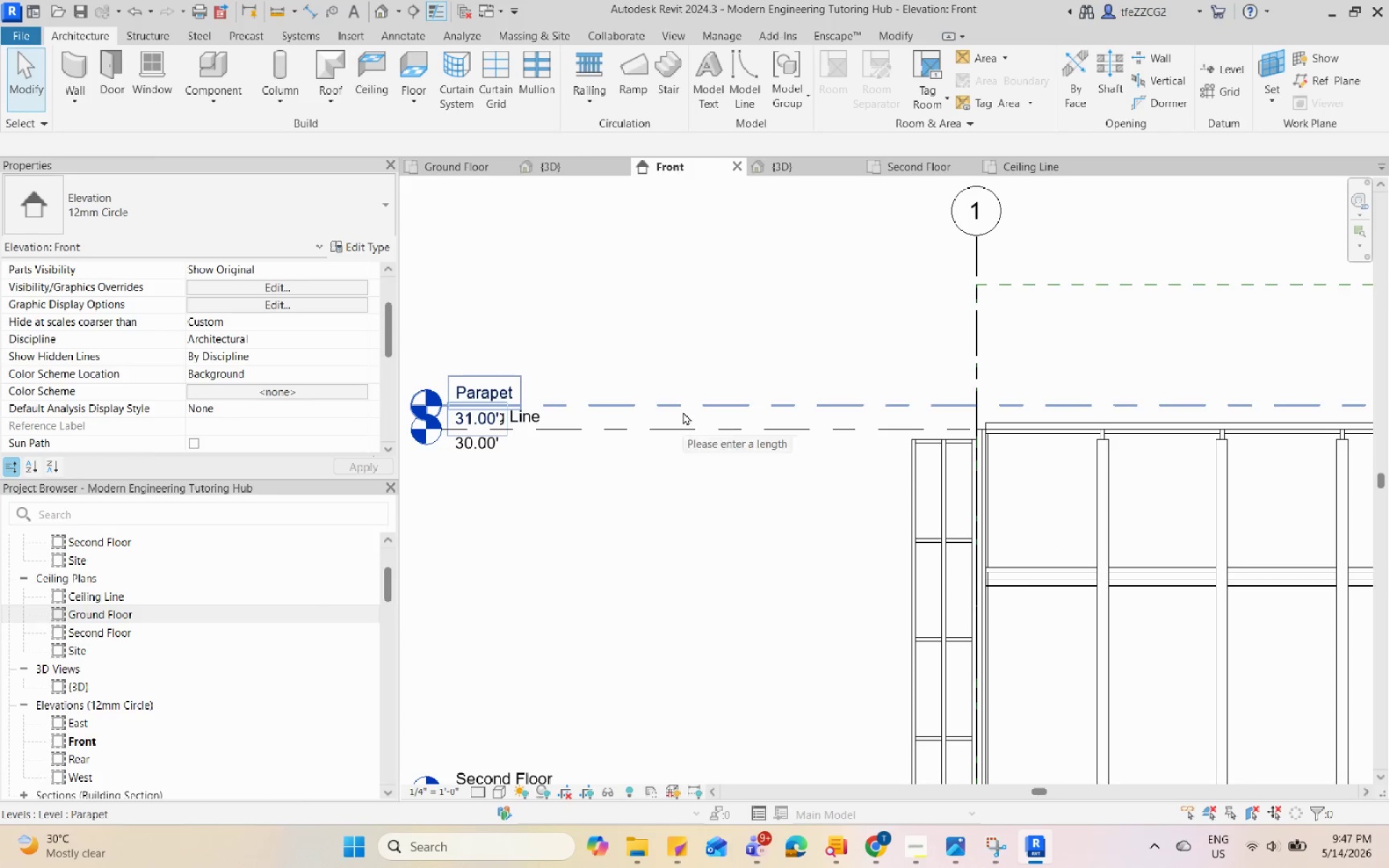 
scroll: coordinate [242, 652], scroll_direction: up, amount: 3.0
 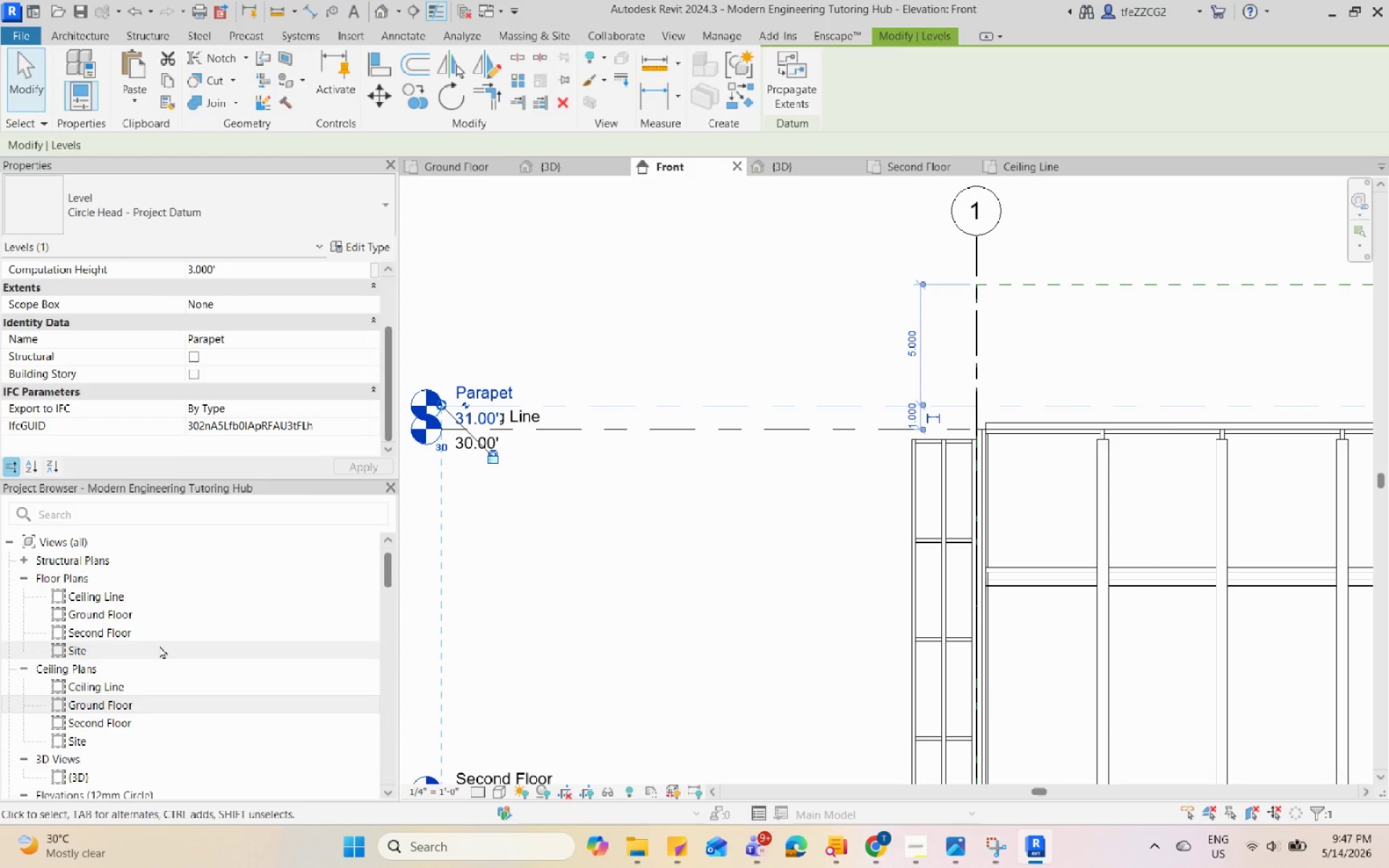 
left_click([158, 644])
 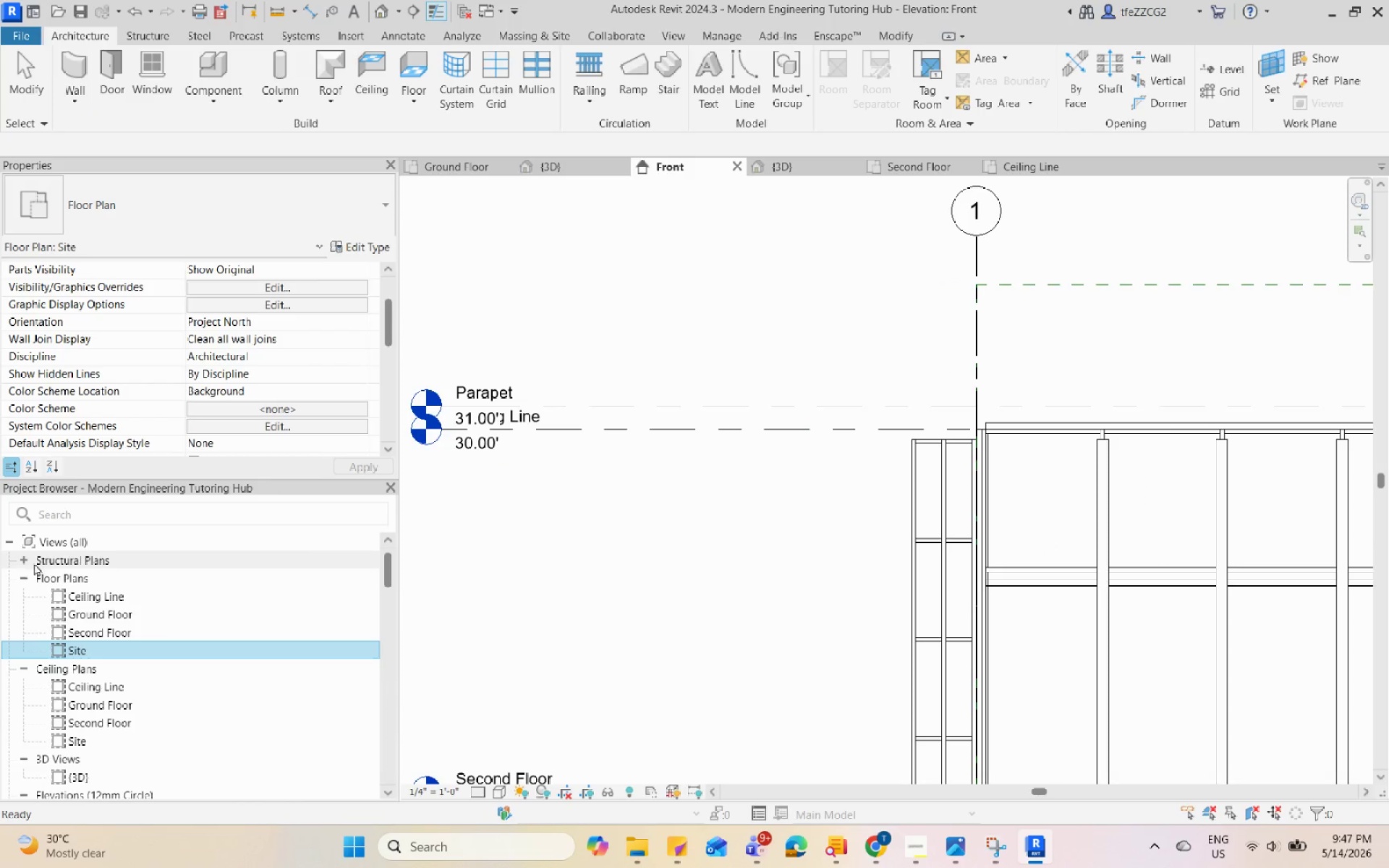 
left_click([23, 561])
 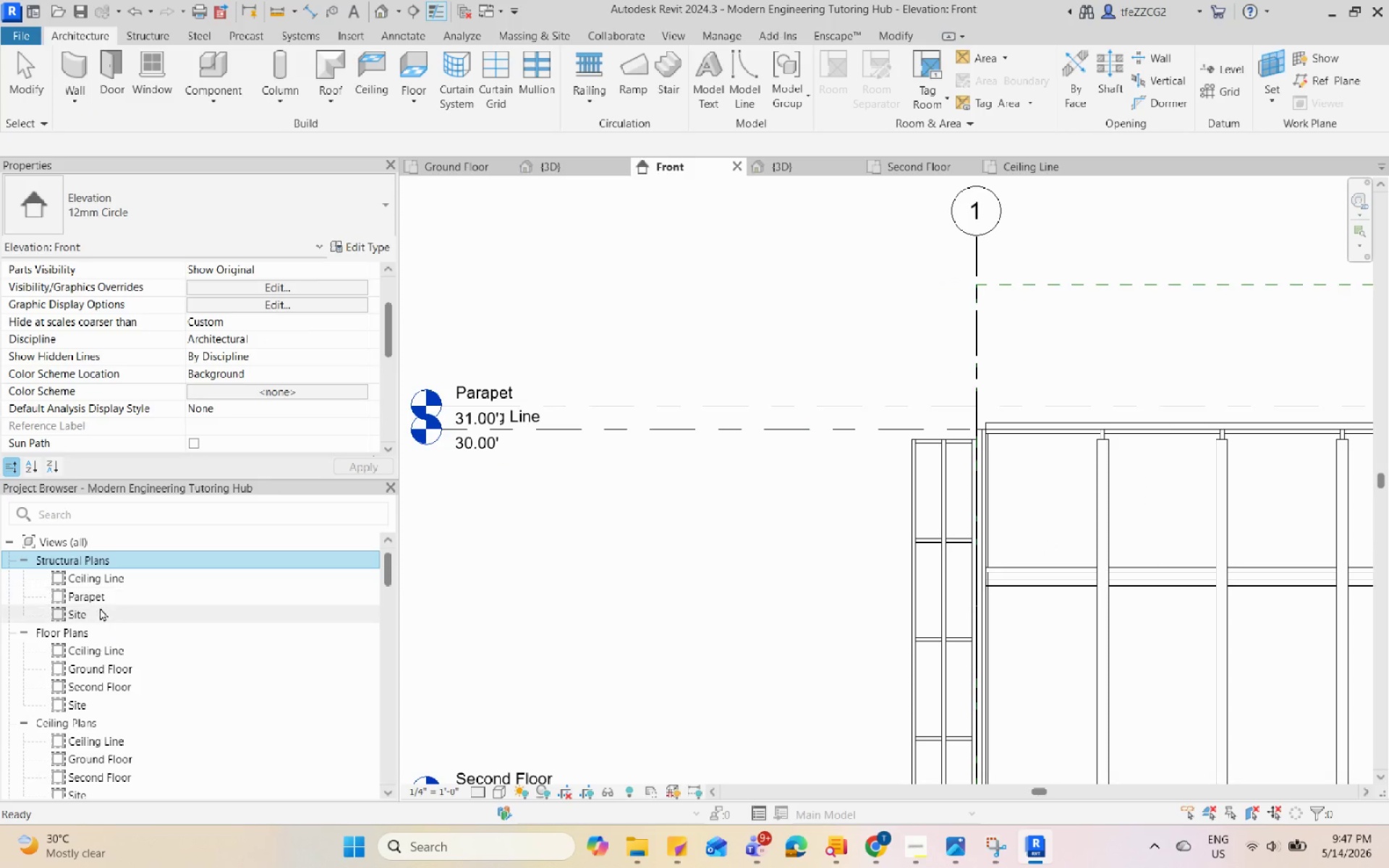 
left_click([103, 596])
 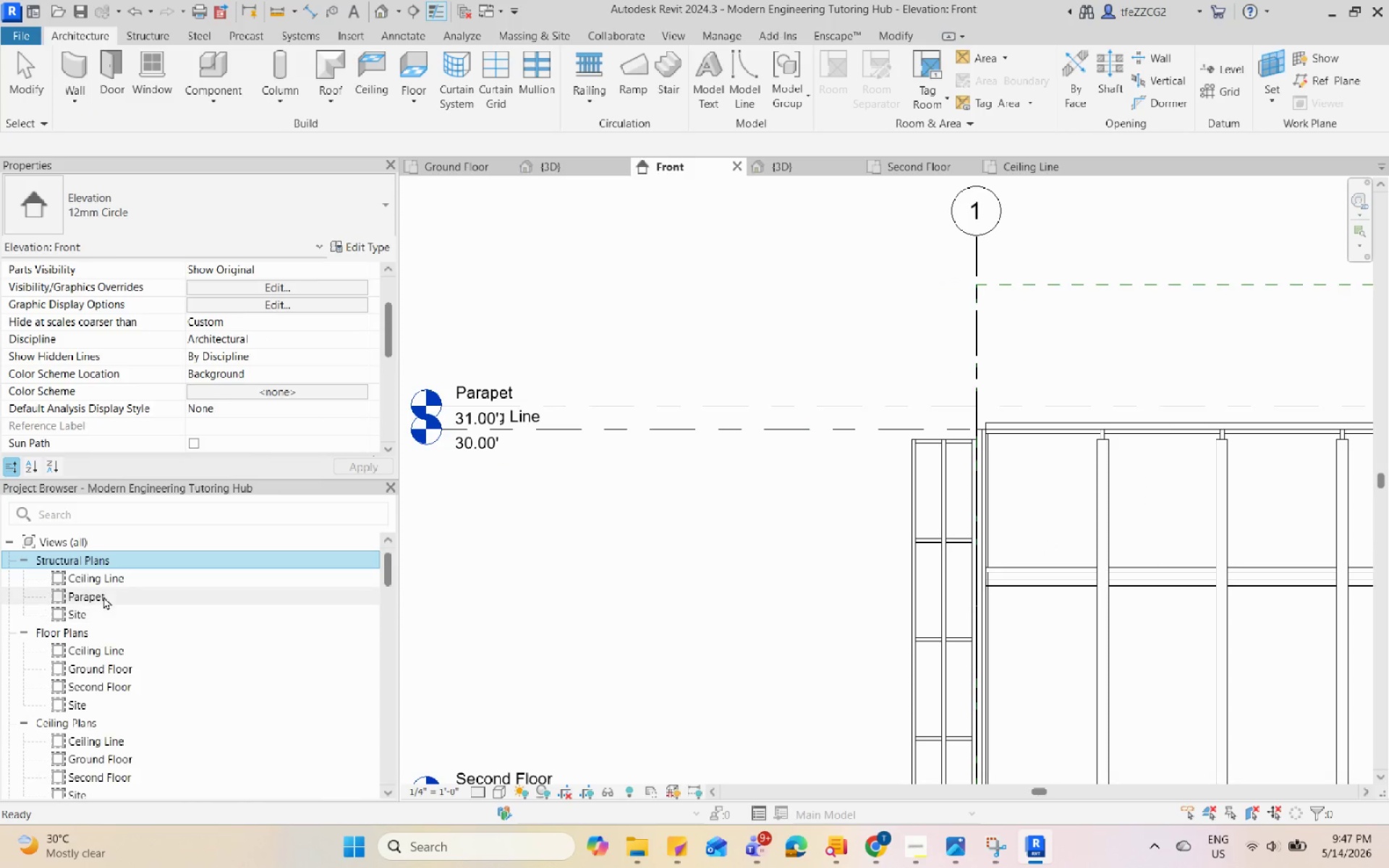 
right_click([103, 596])
 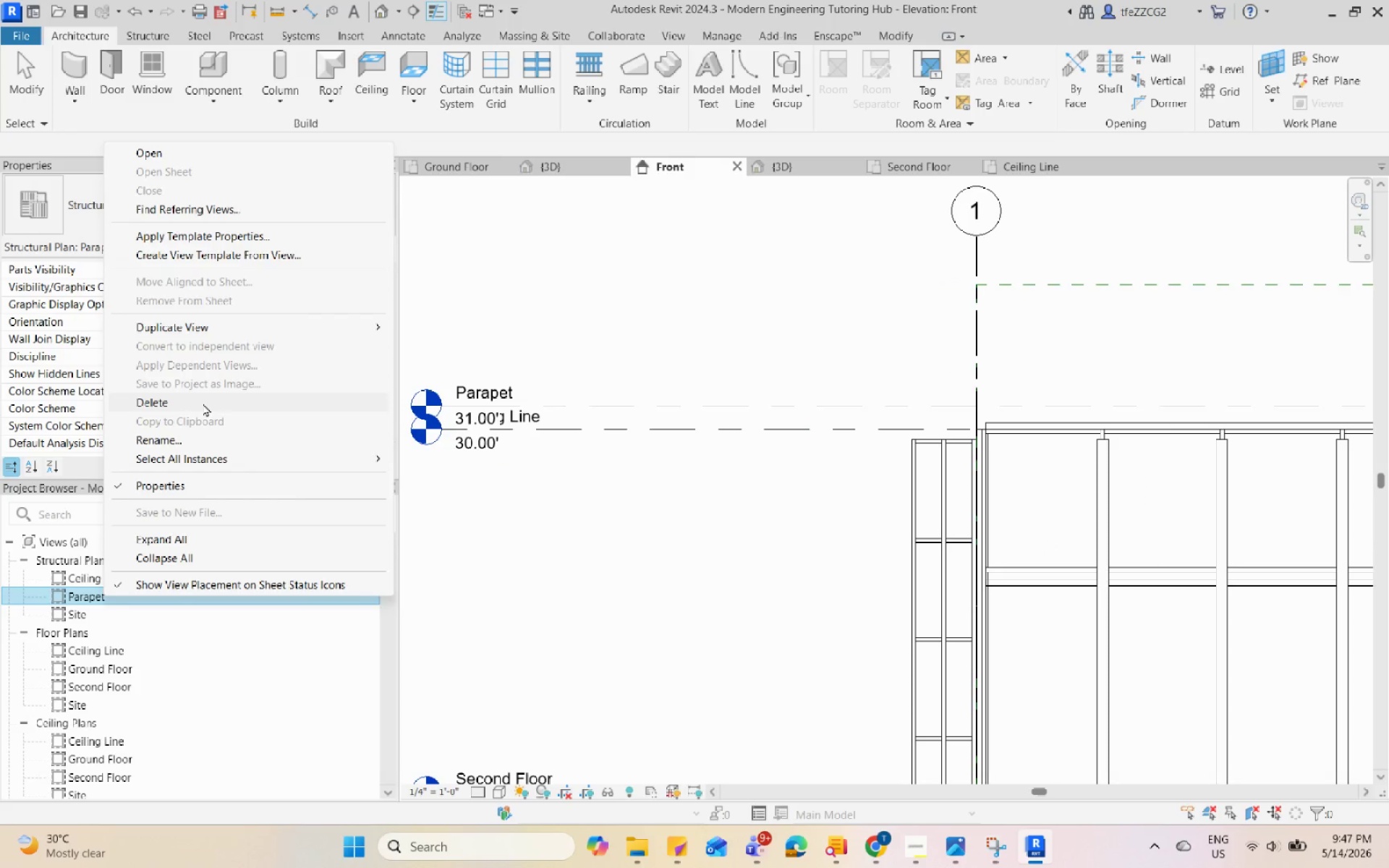 
left_click([205, 400])
 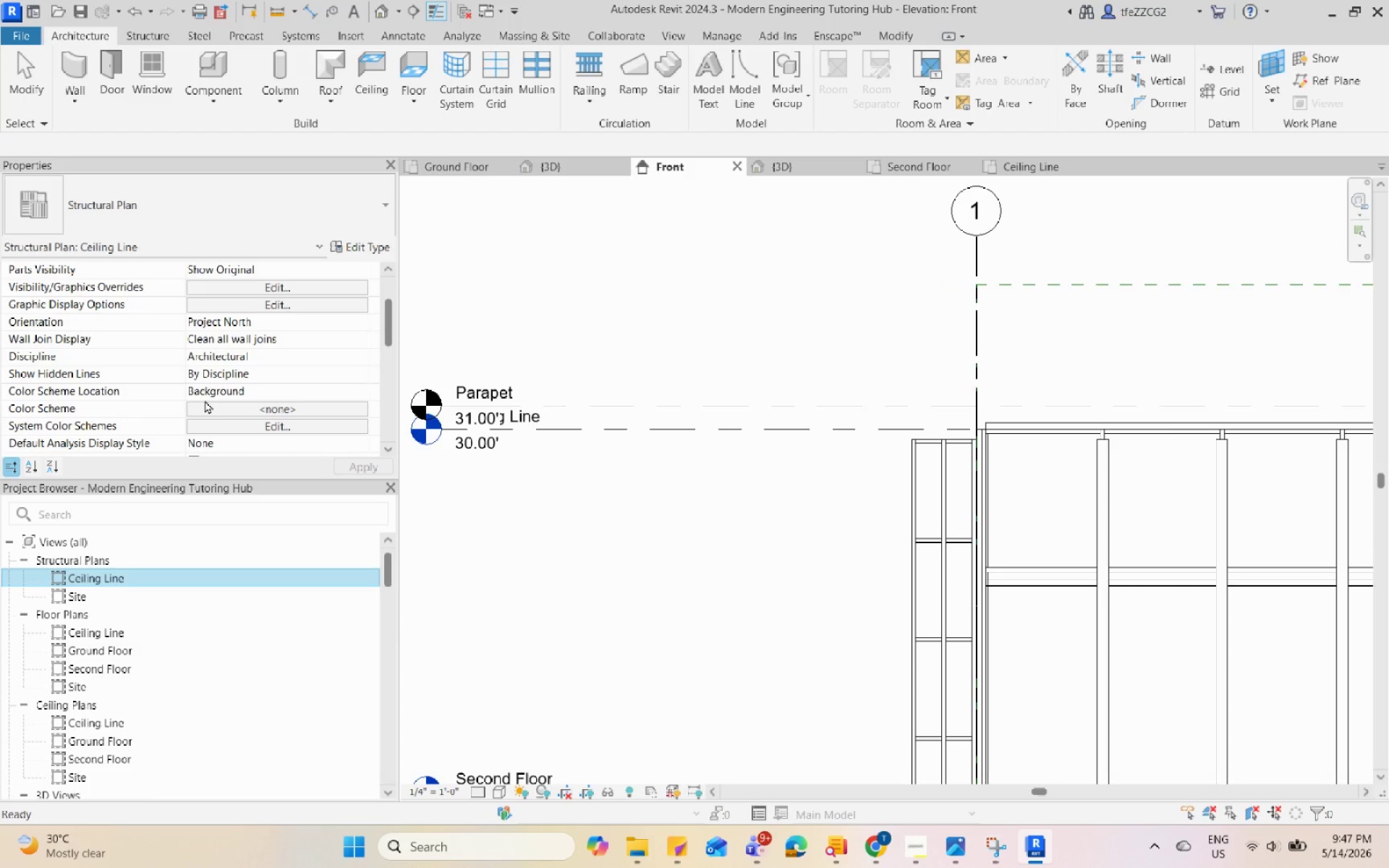 
wait(8.02)
 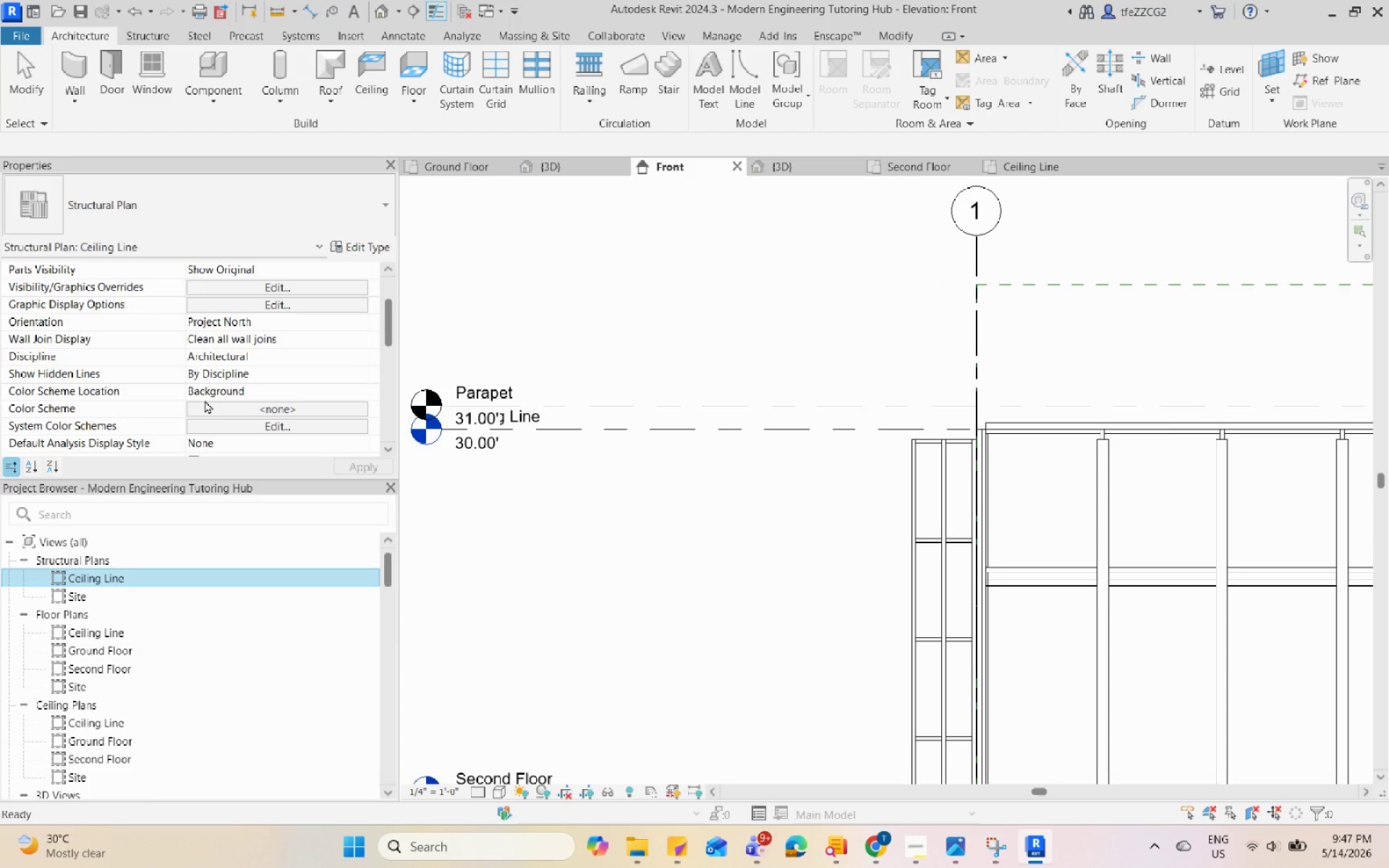 
double_click([780, 403])
 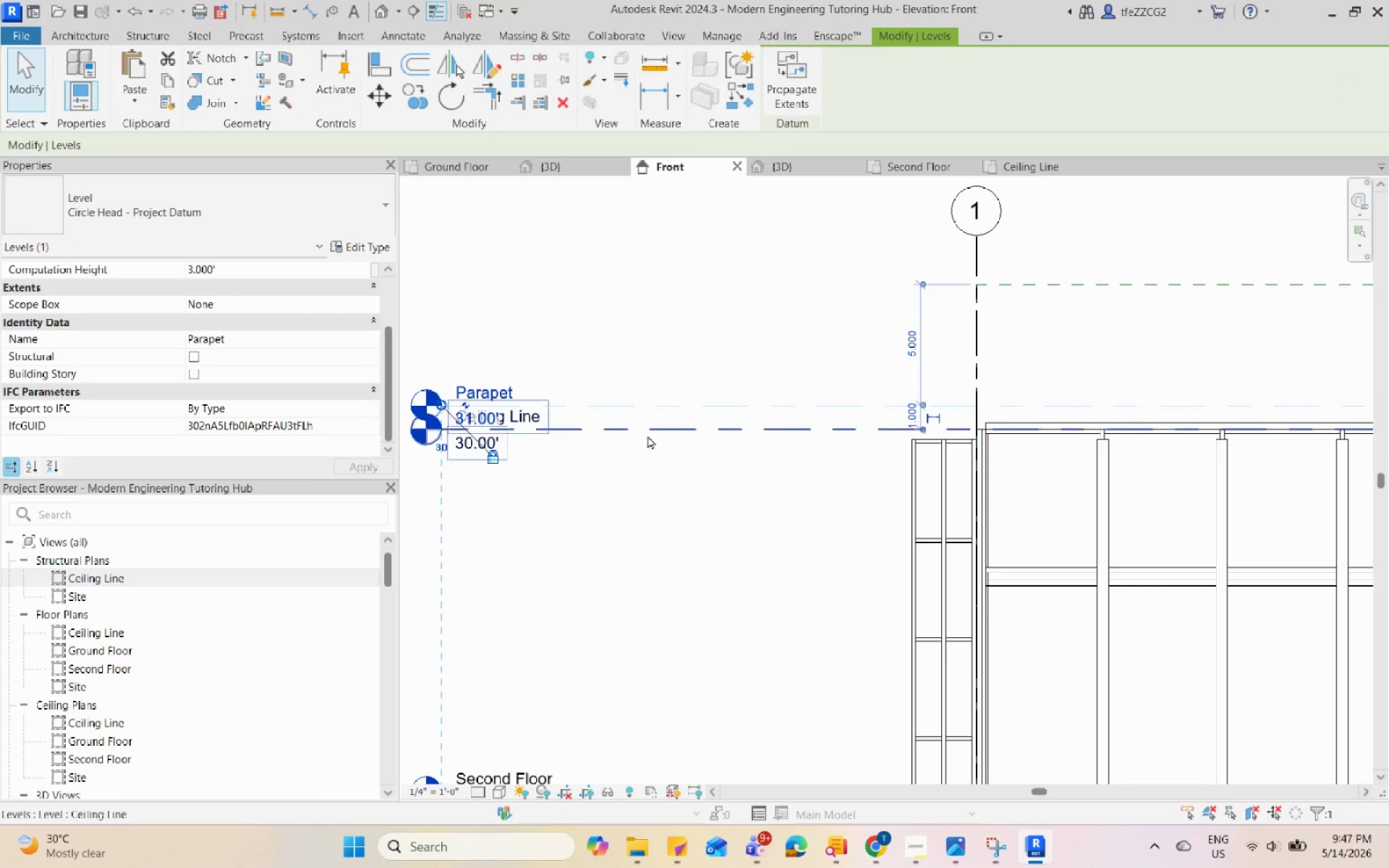 
key(Escape)
 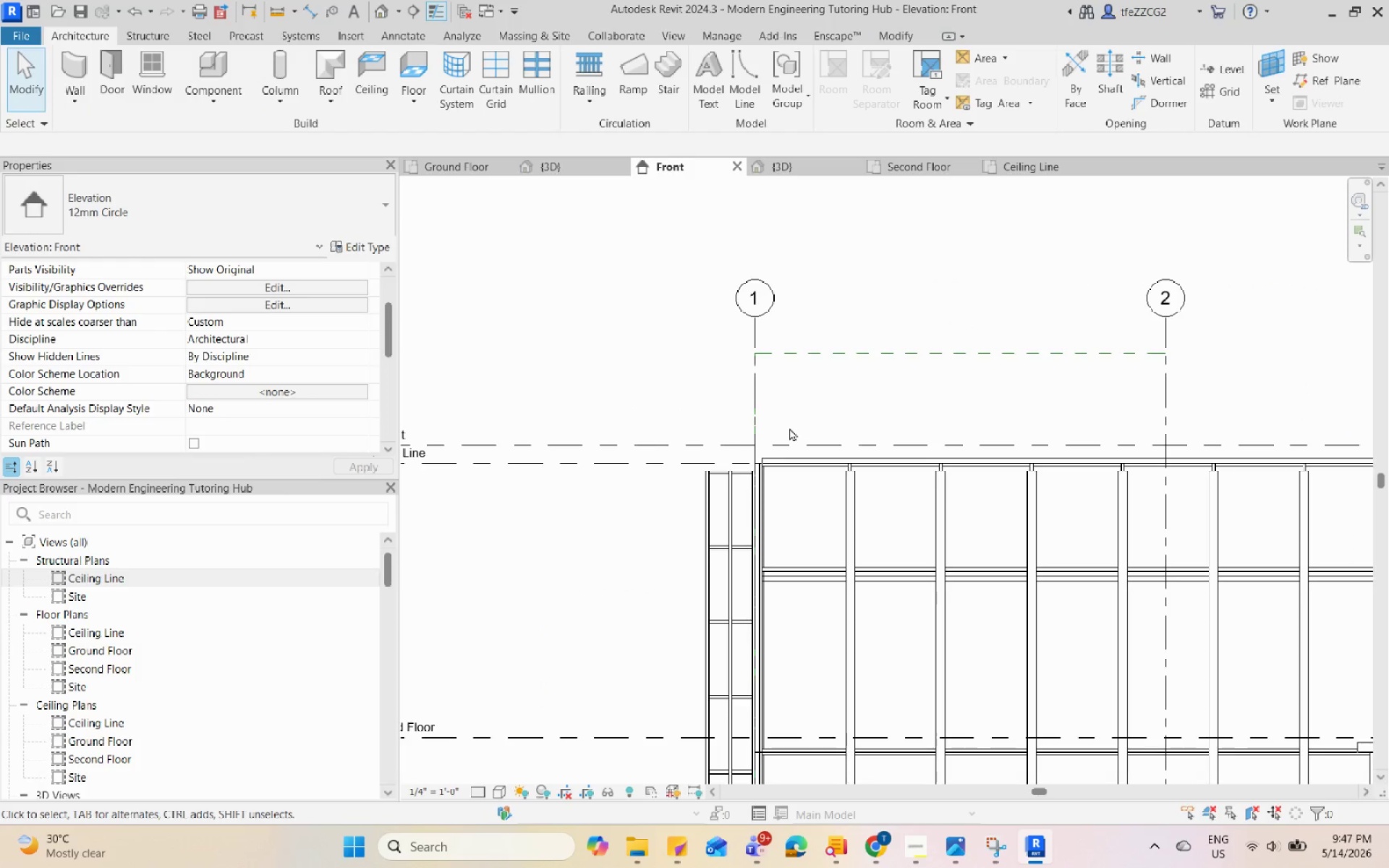 
scroll: coordinate [909, 383], scroll_direction: down, amount: 2.0
 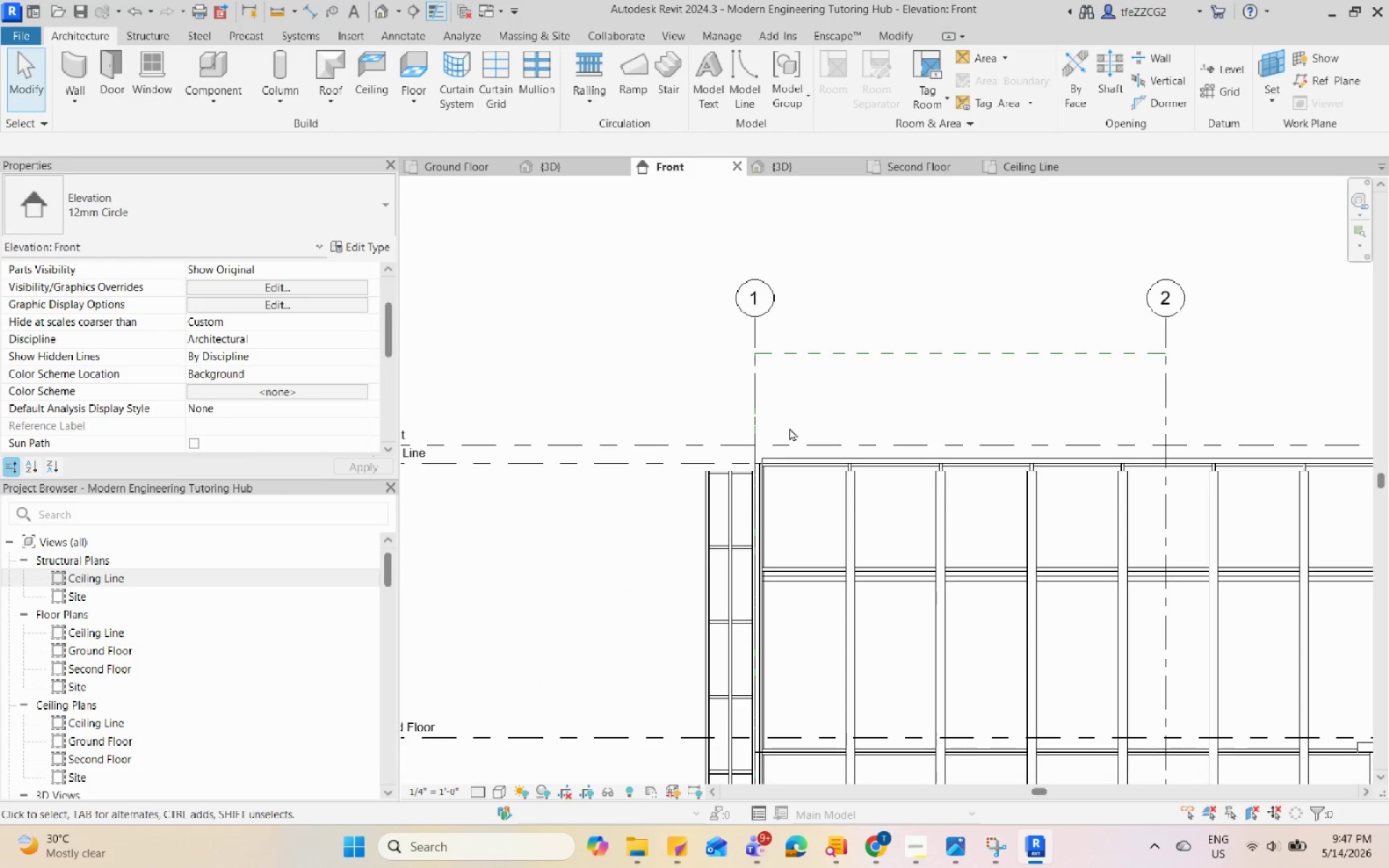 
scroll: coordinate [779, 453], scroll_direction: up, amount: 3.0
 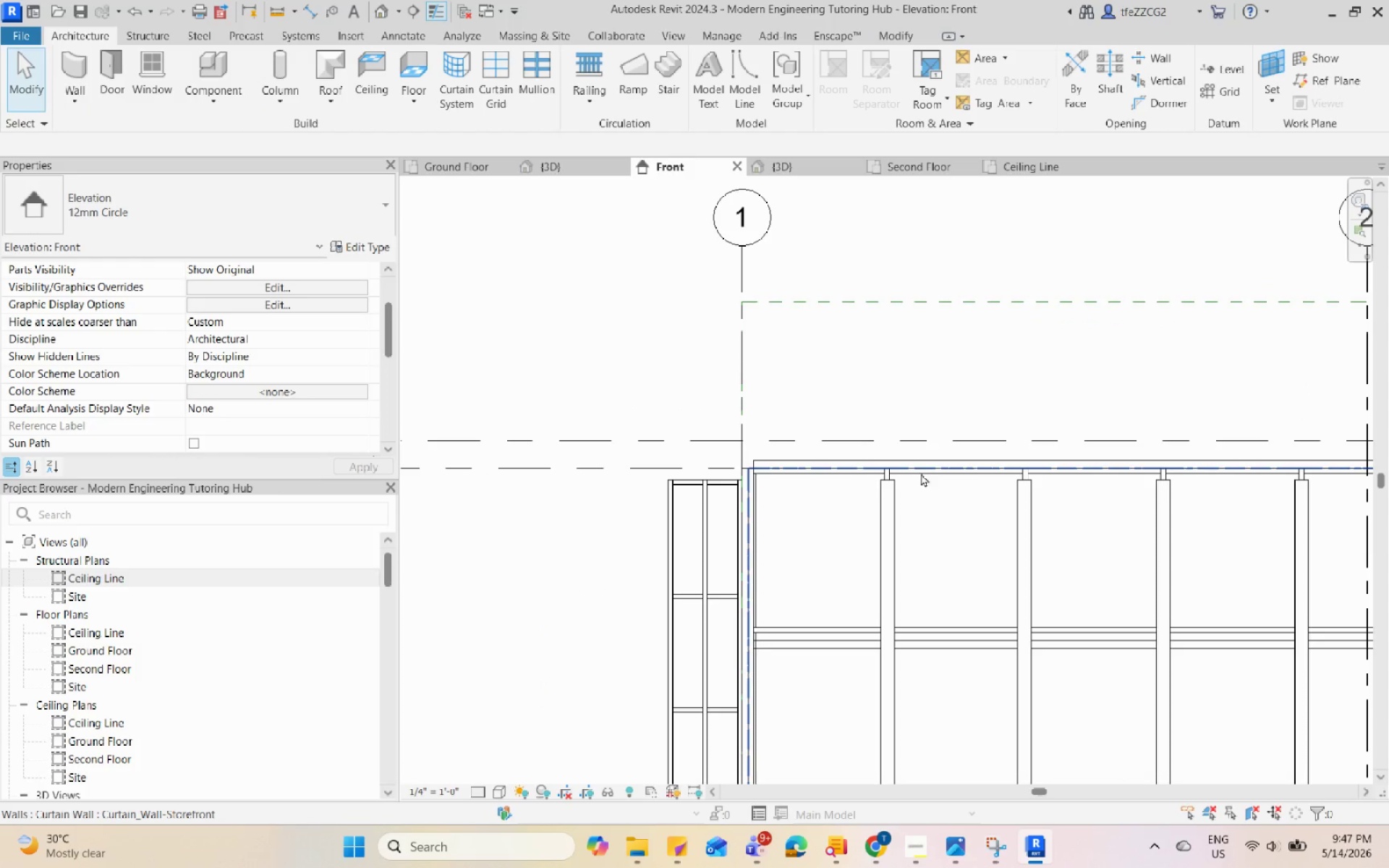 
left_click([939, 467])
 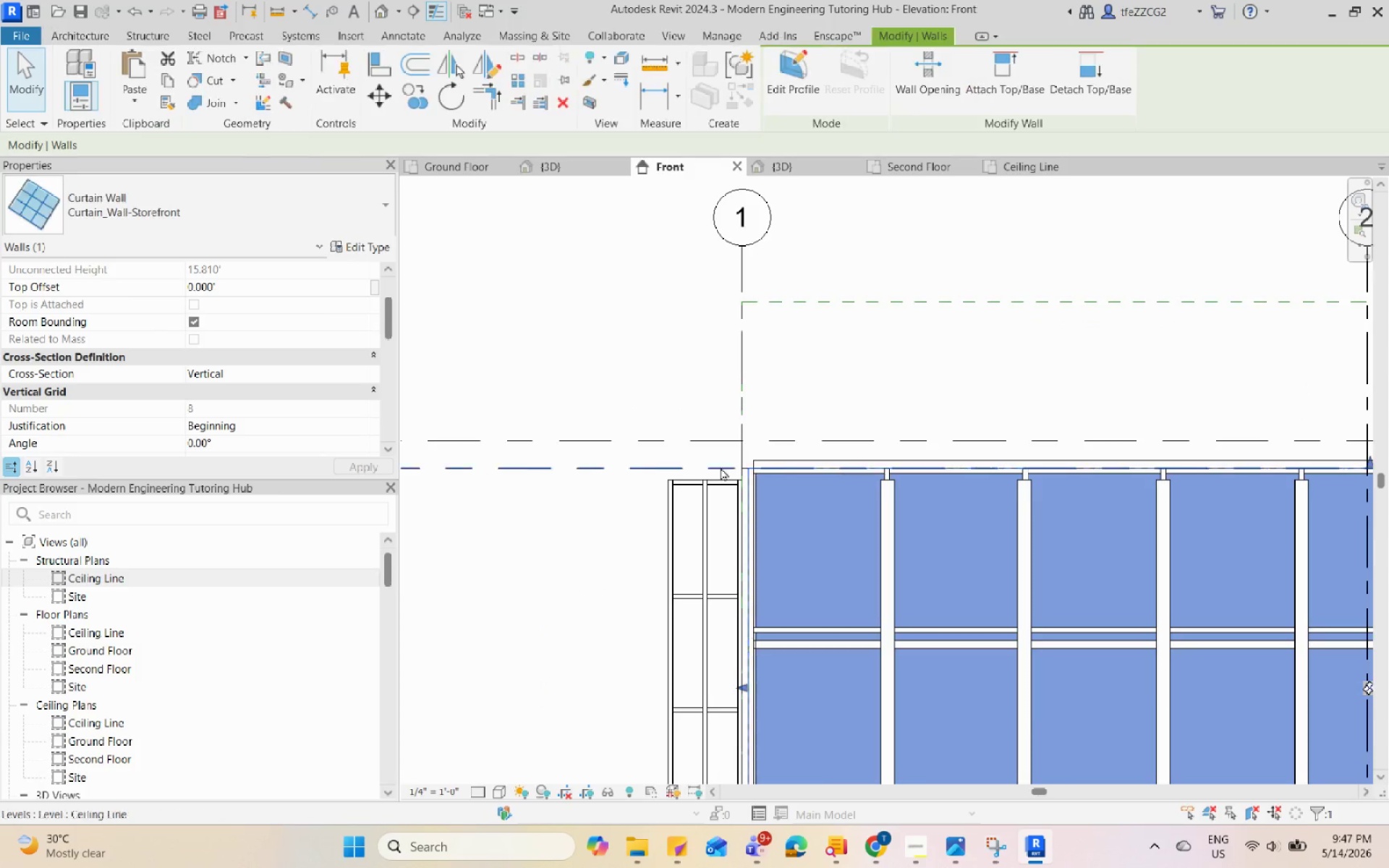 
scroll: coordinate [916, 469], scroll_direction: up, amount: 3.0
 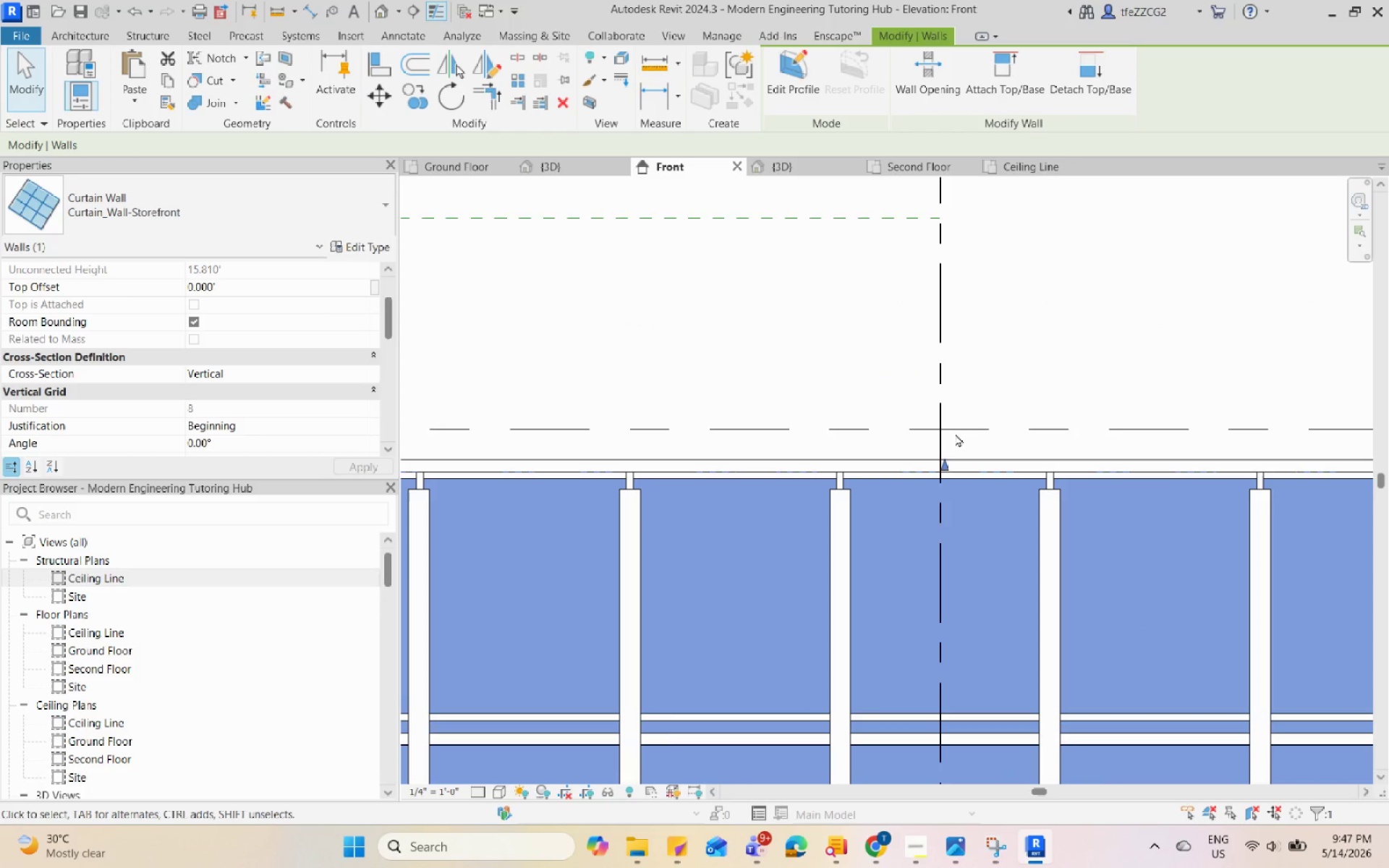 
key(Escape)
 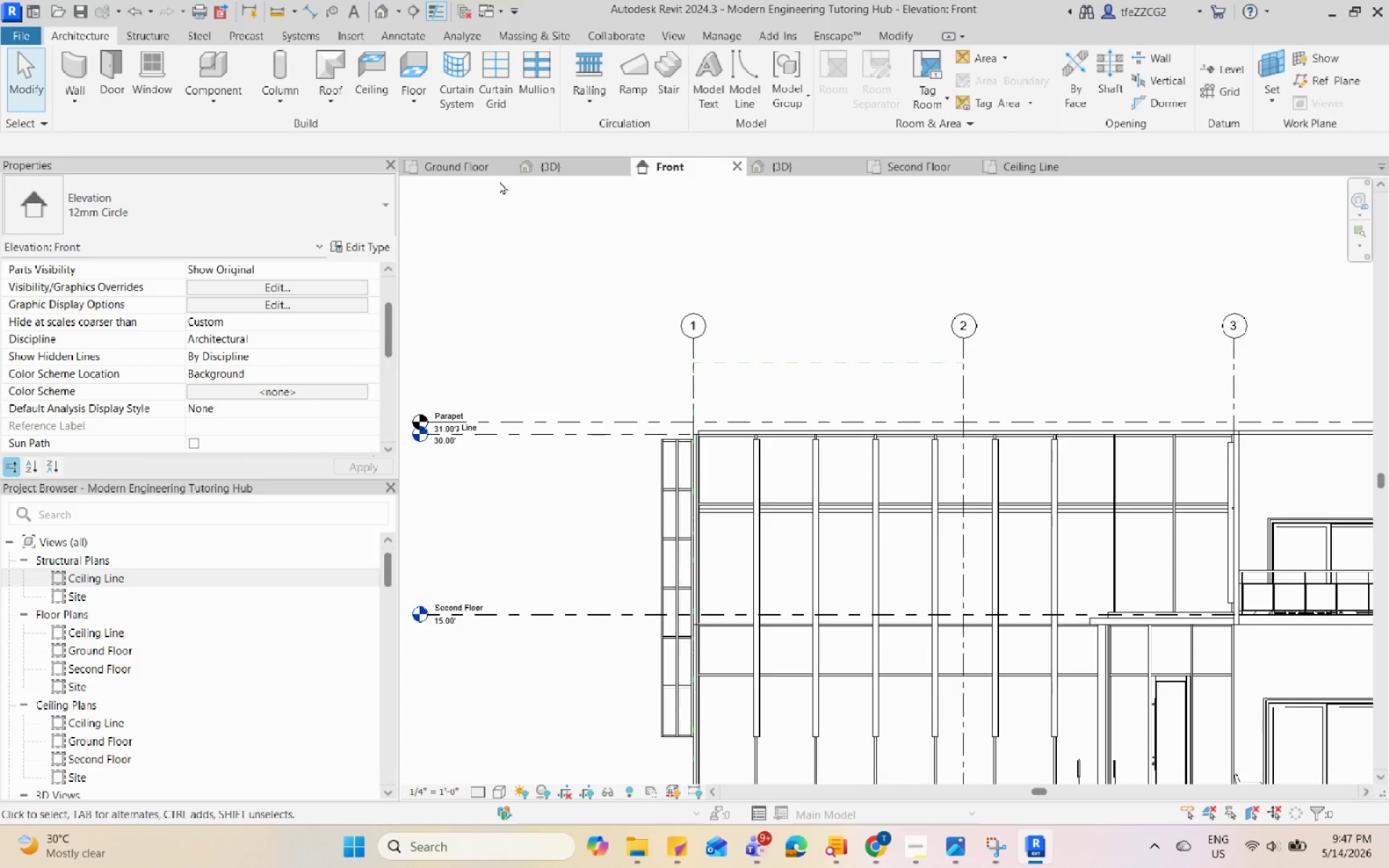 
scroll: coordinate [978, 437], scroll_direction: down, amount: 9.0
 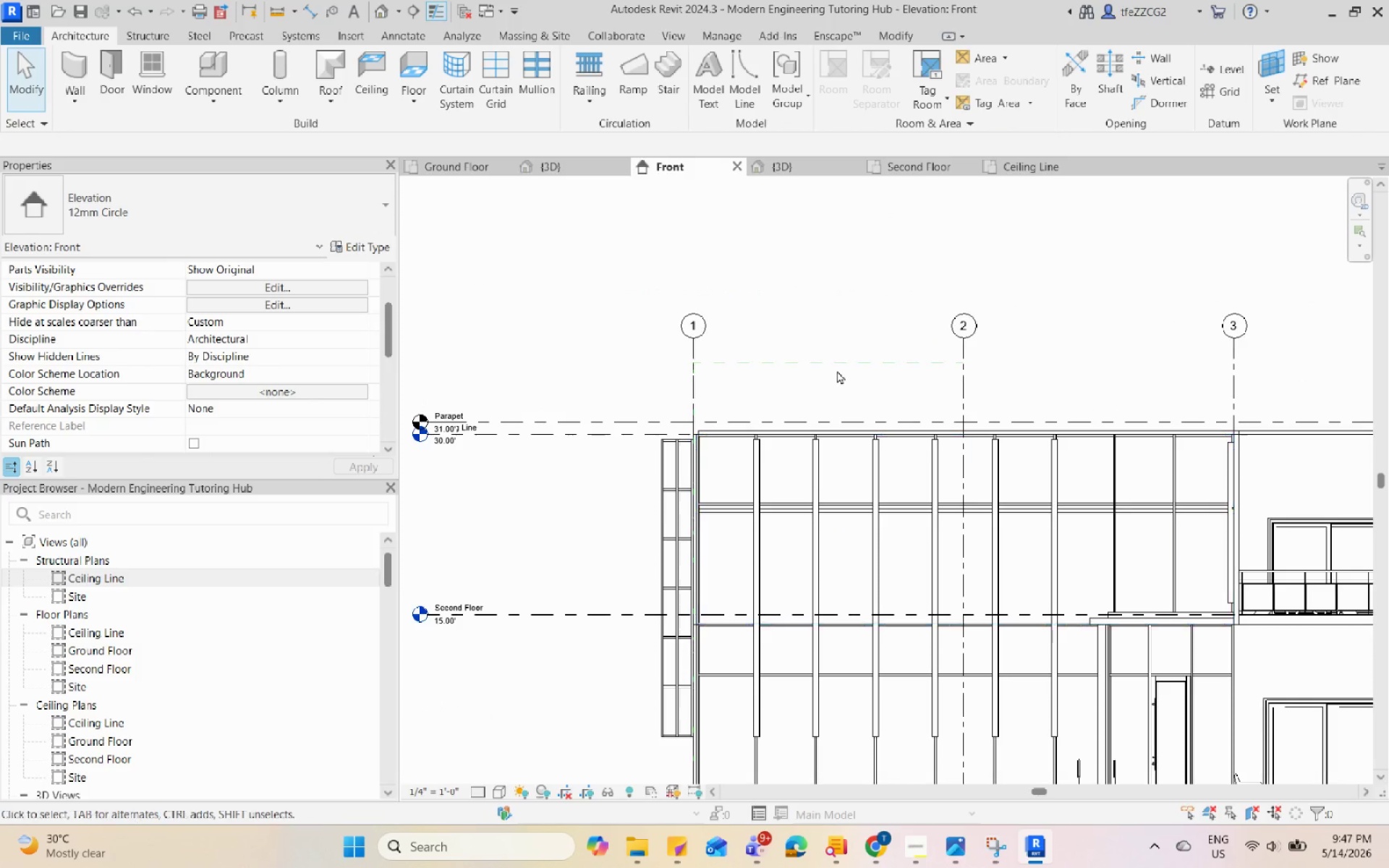 
left_click([487, 170])
 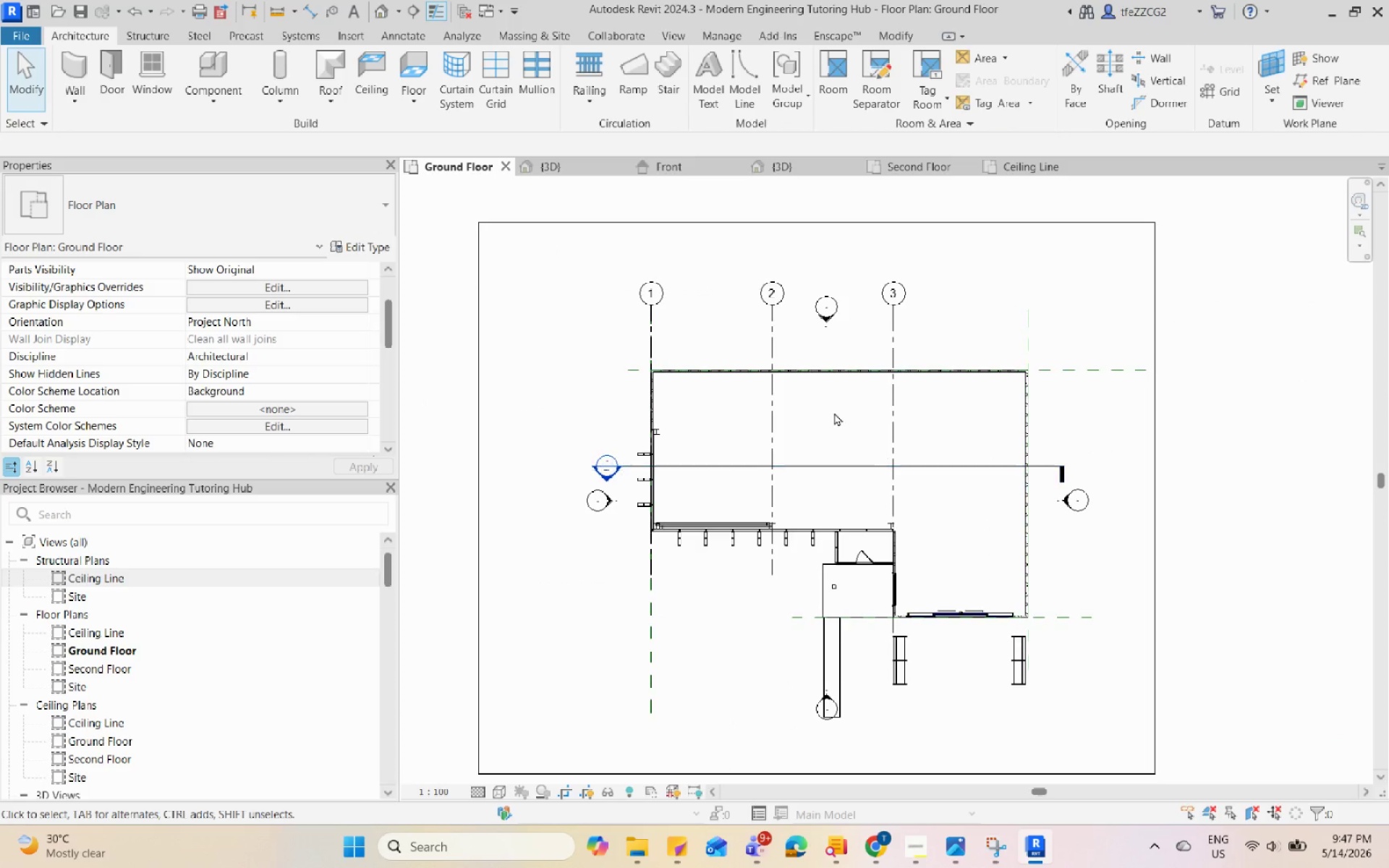 
scroll: coordinate [719, 407], scroll_direction: up, amount: 2.0
 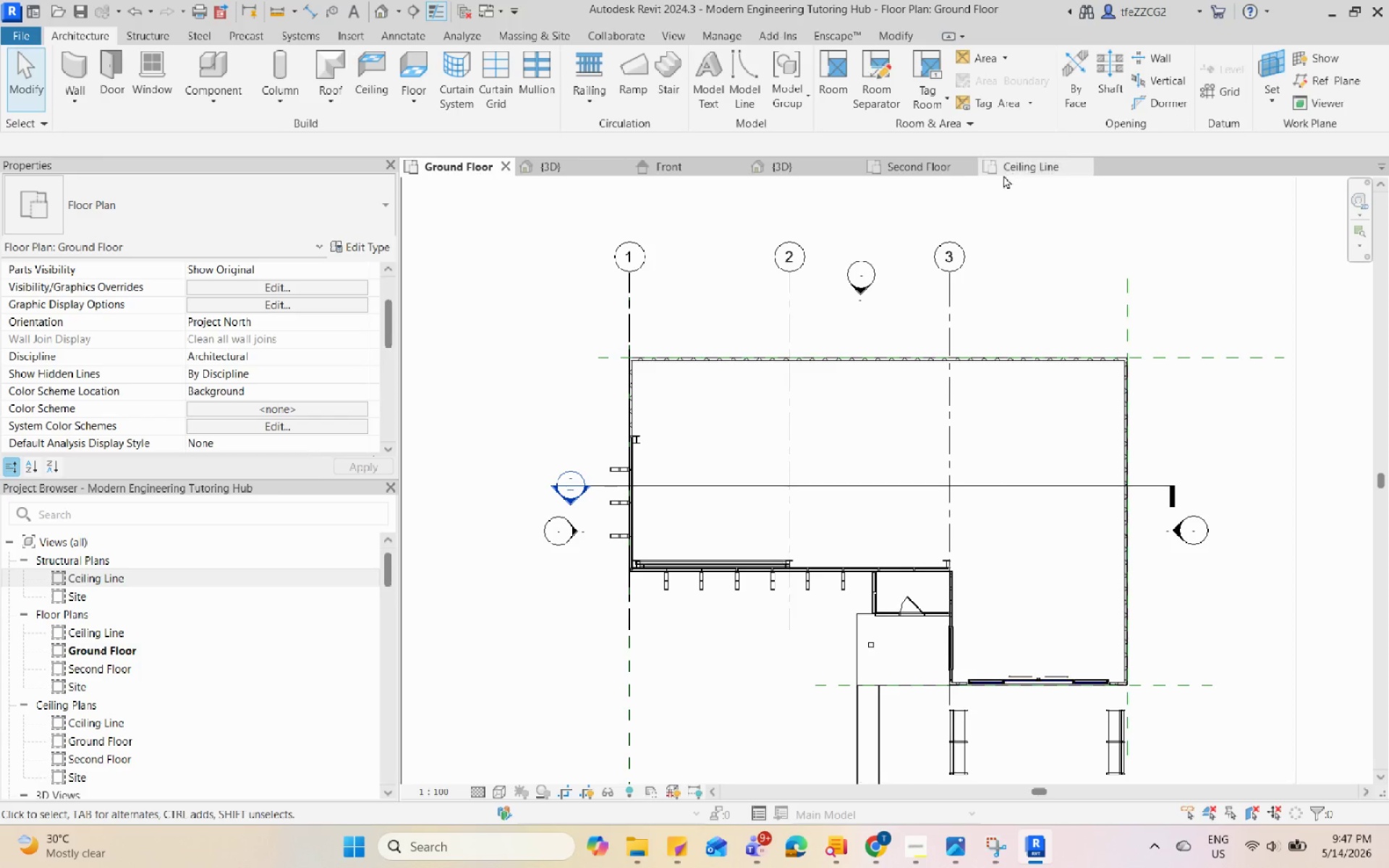 
left_click([1007, 172])
 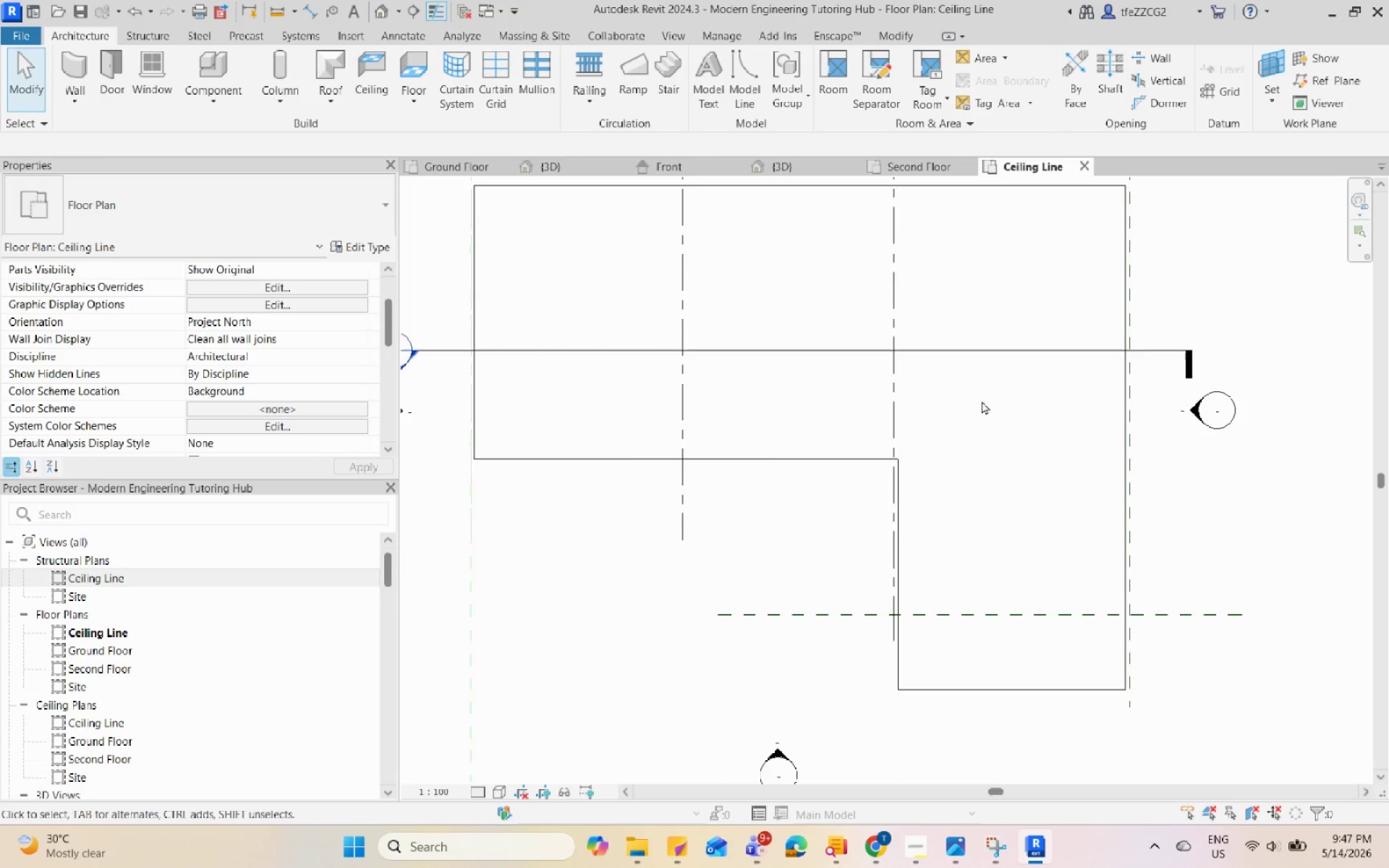 
scroll: coordinate [941, 472], scroll_direction: down, amount: 3.0
 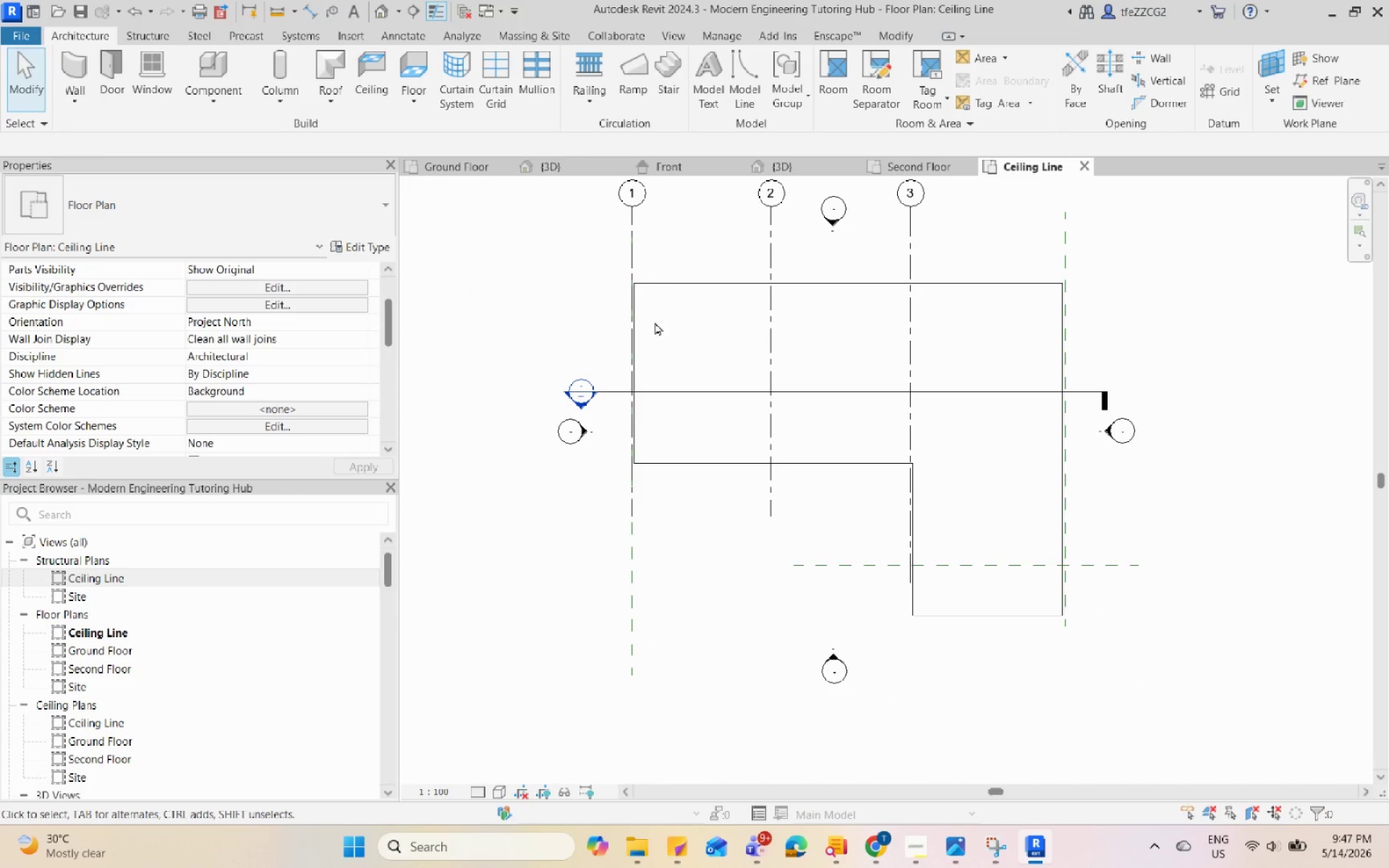 
scroll: coordinate [613, 279], scroll_direction: up, amount: 4.0
 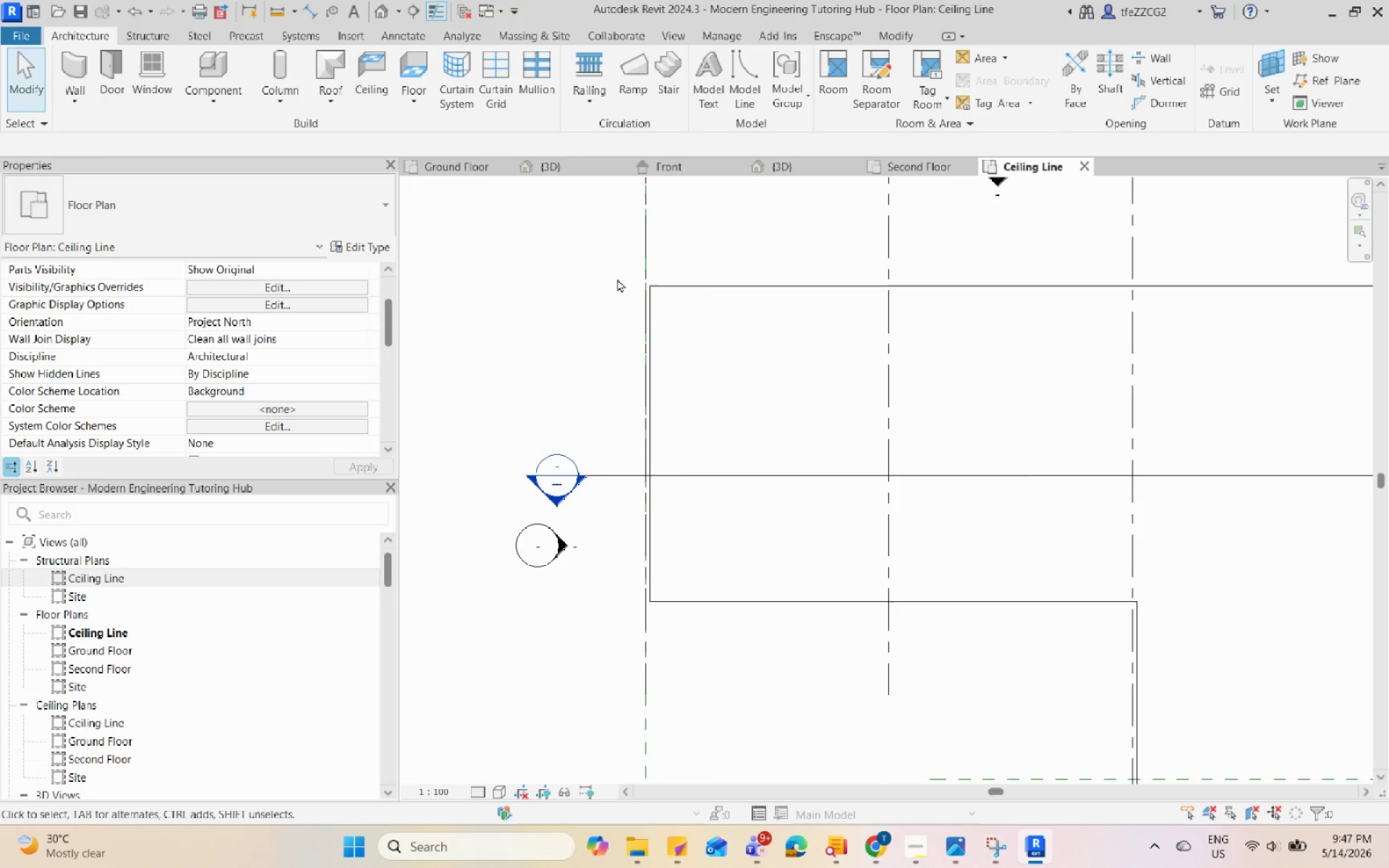 
left_click([671, 289])
 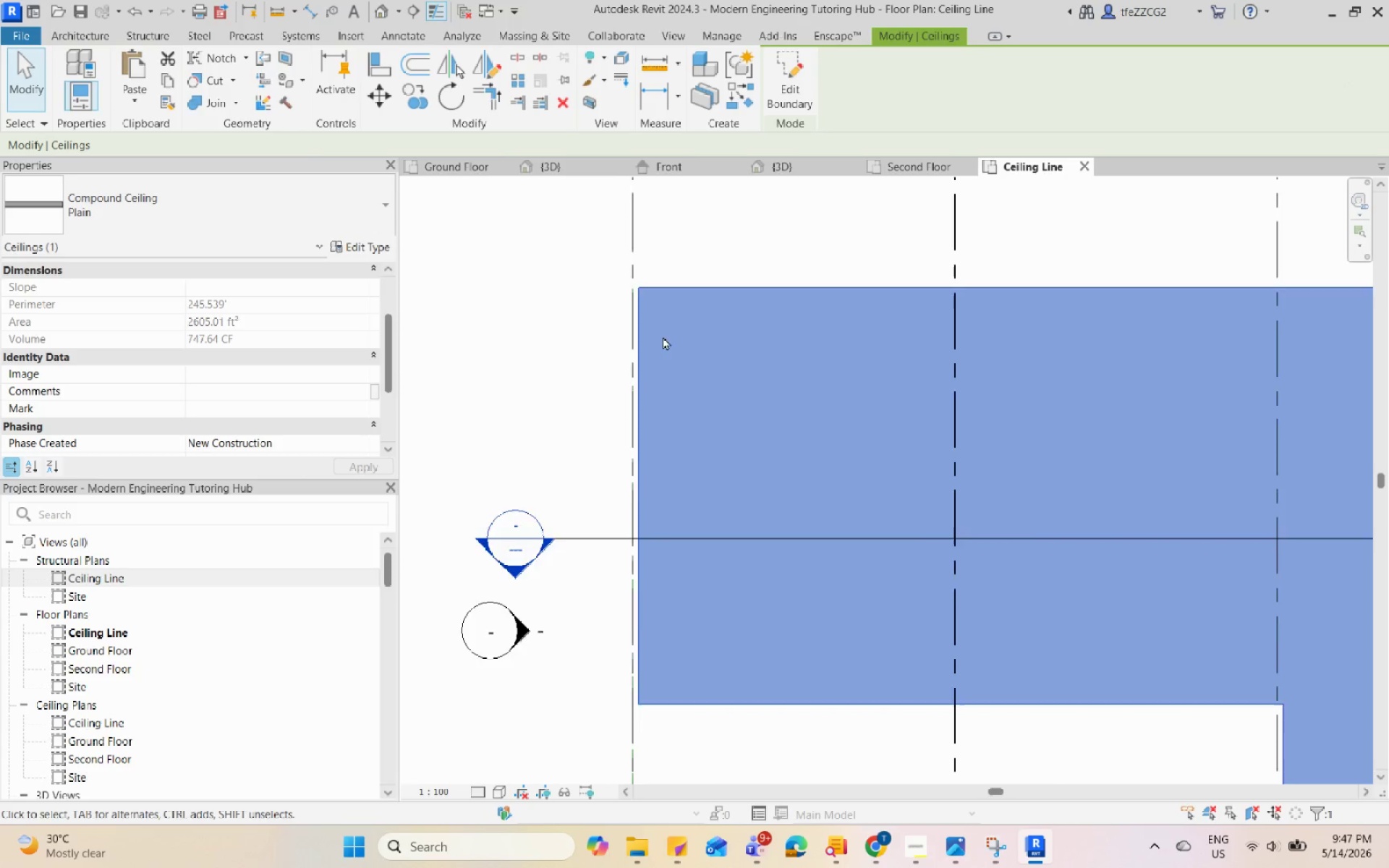 
scroll: coordinate [685, 281], scroll_direction: up, amount: 2.0
 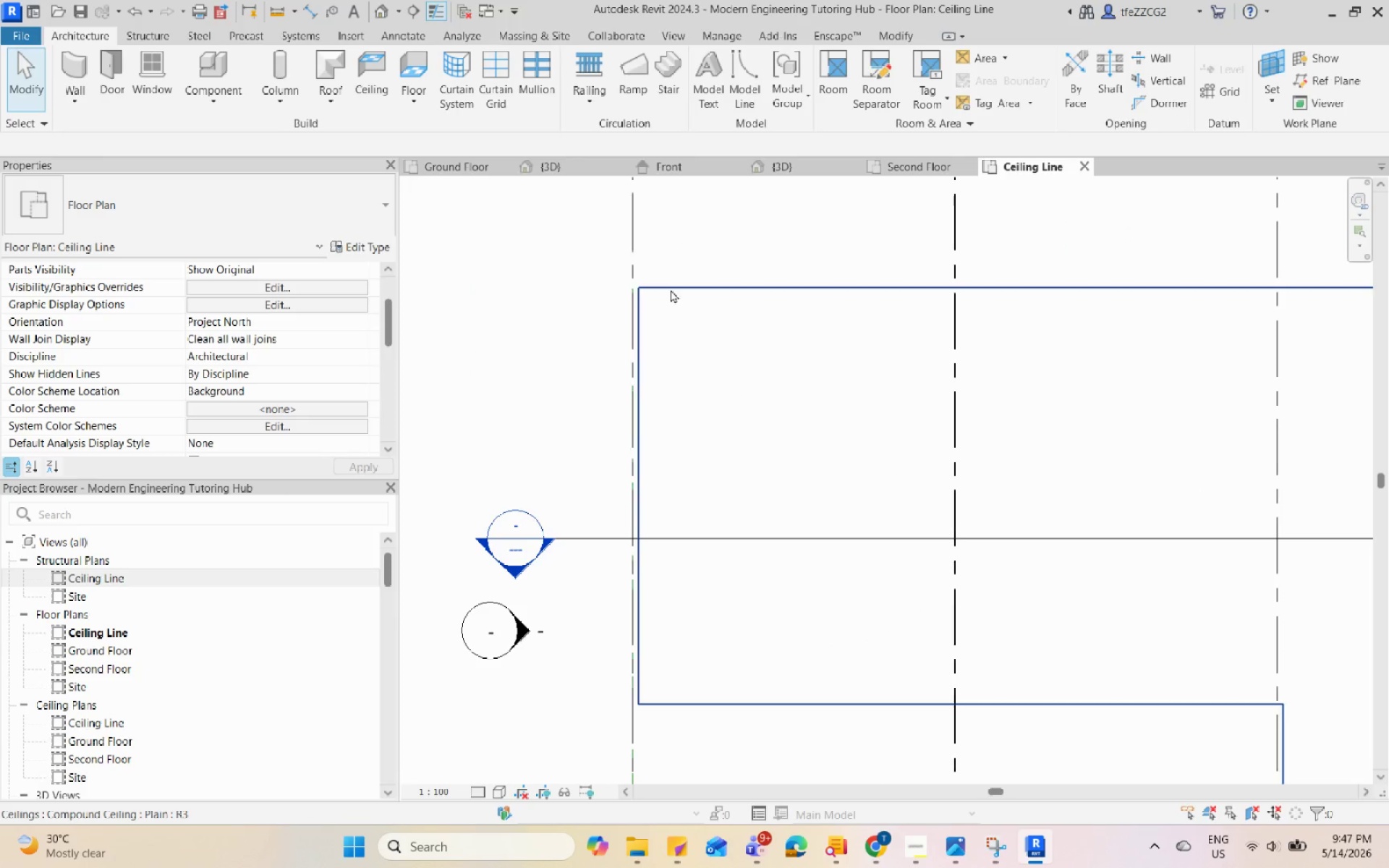 
left_click([682, 315])
 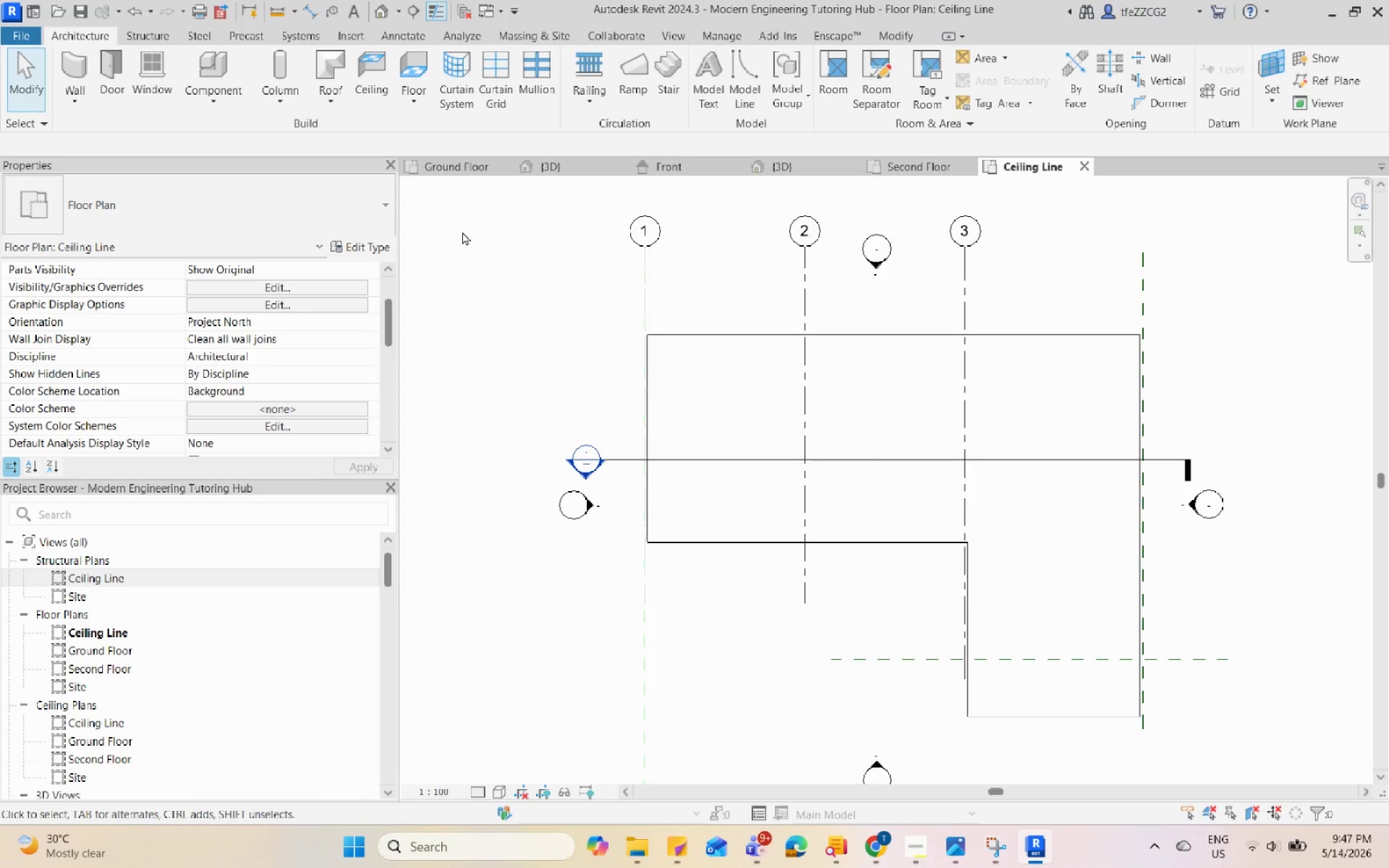 
scroll: coordinate [653, 393], scroll_direction: down, amount: 5.0
 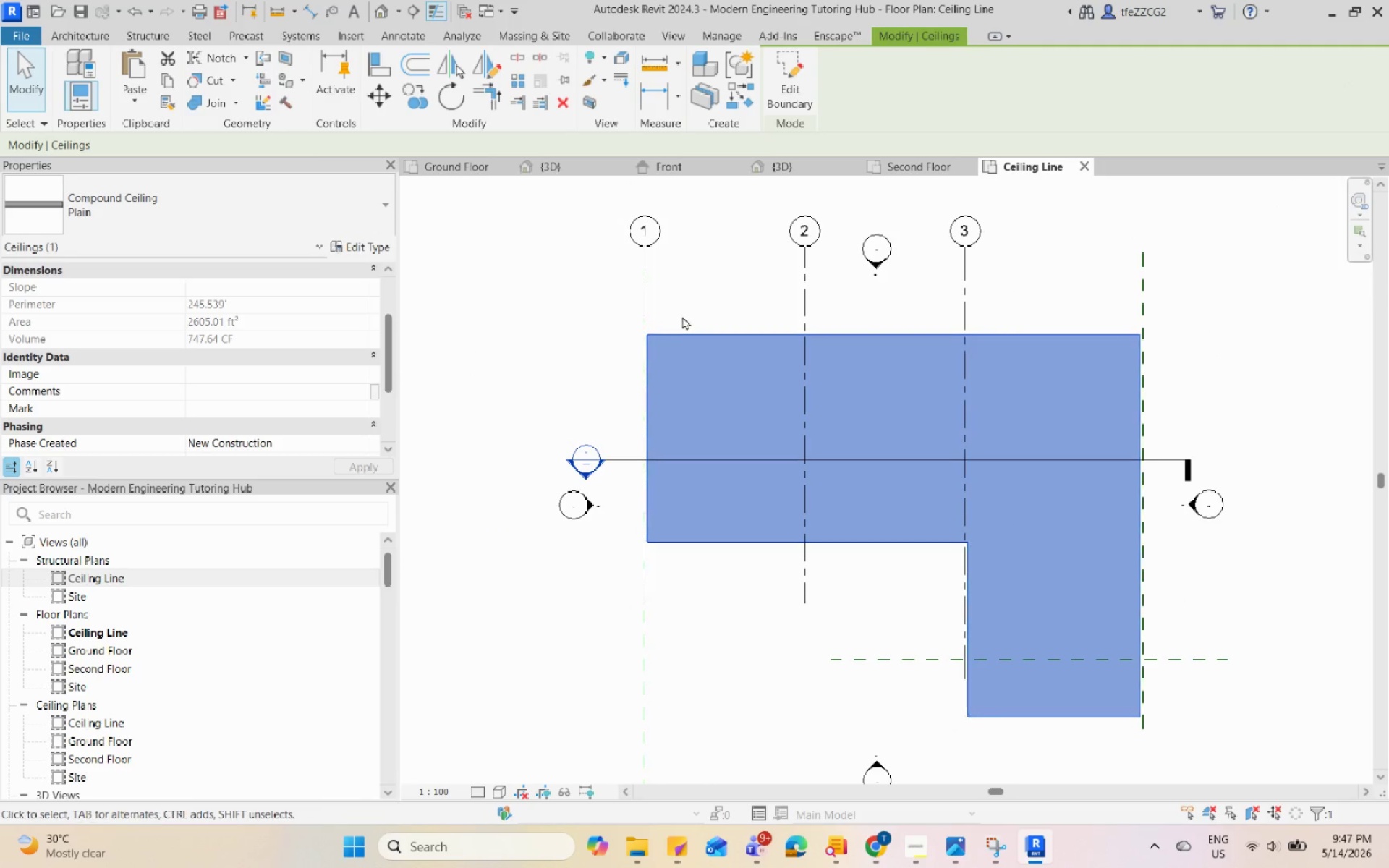 
wait(5.4)
 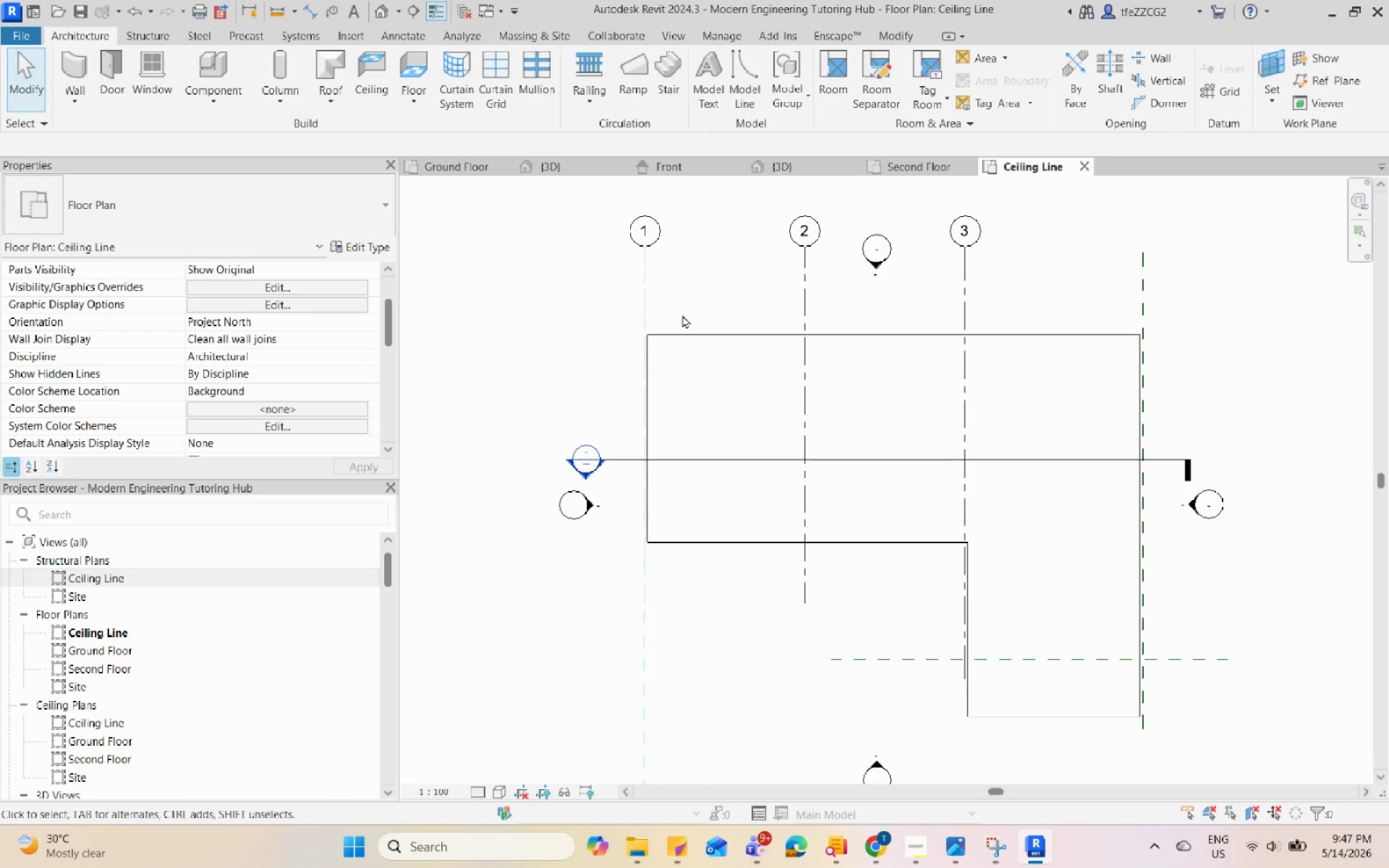 
left_click([213, 100])
 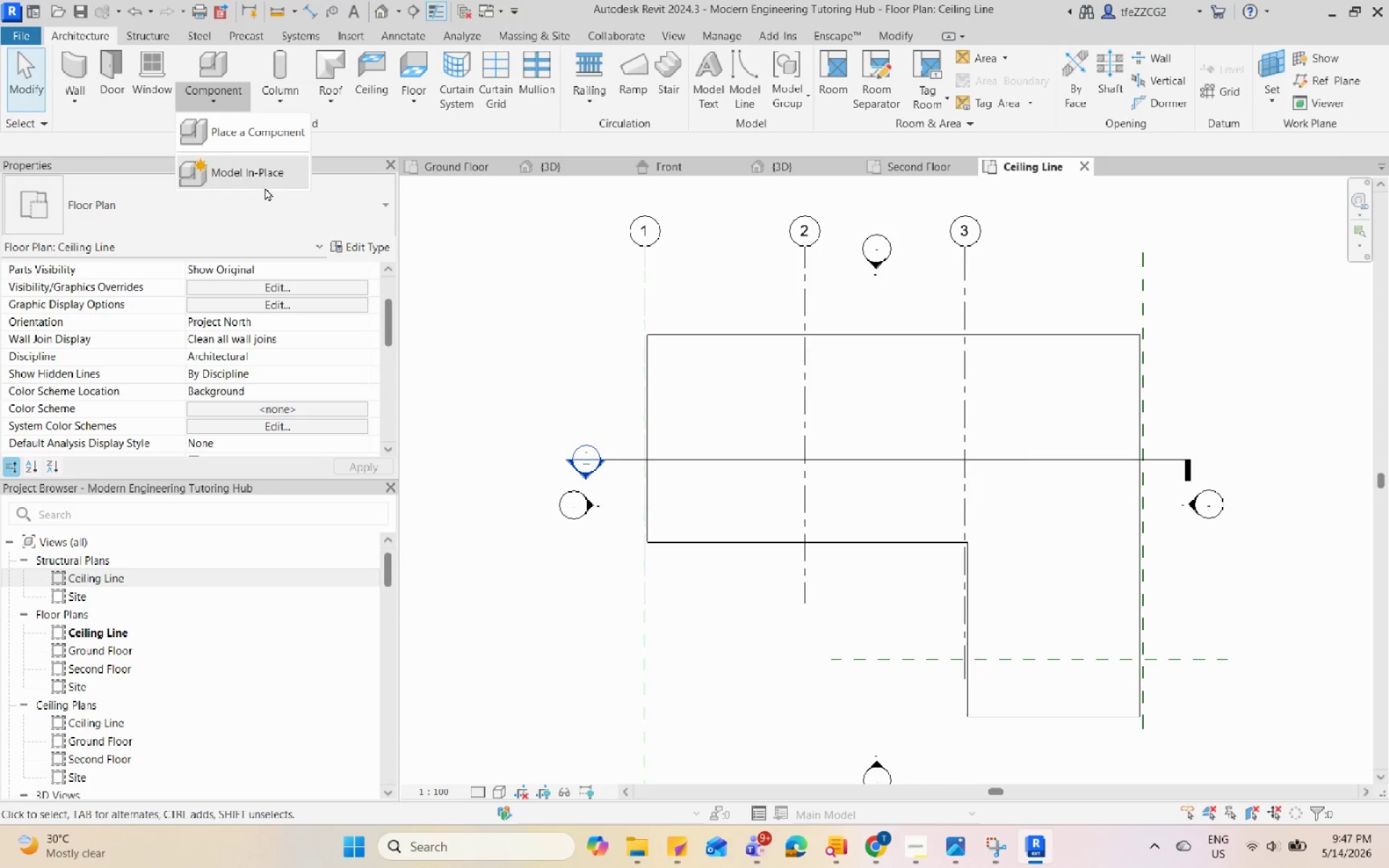 
left_click([266, 171])
 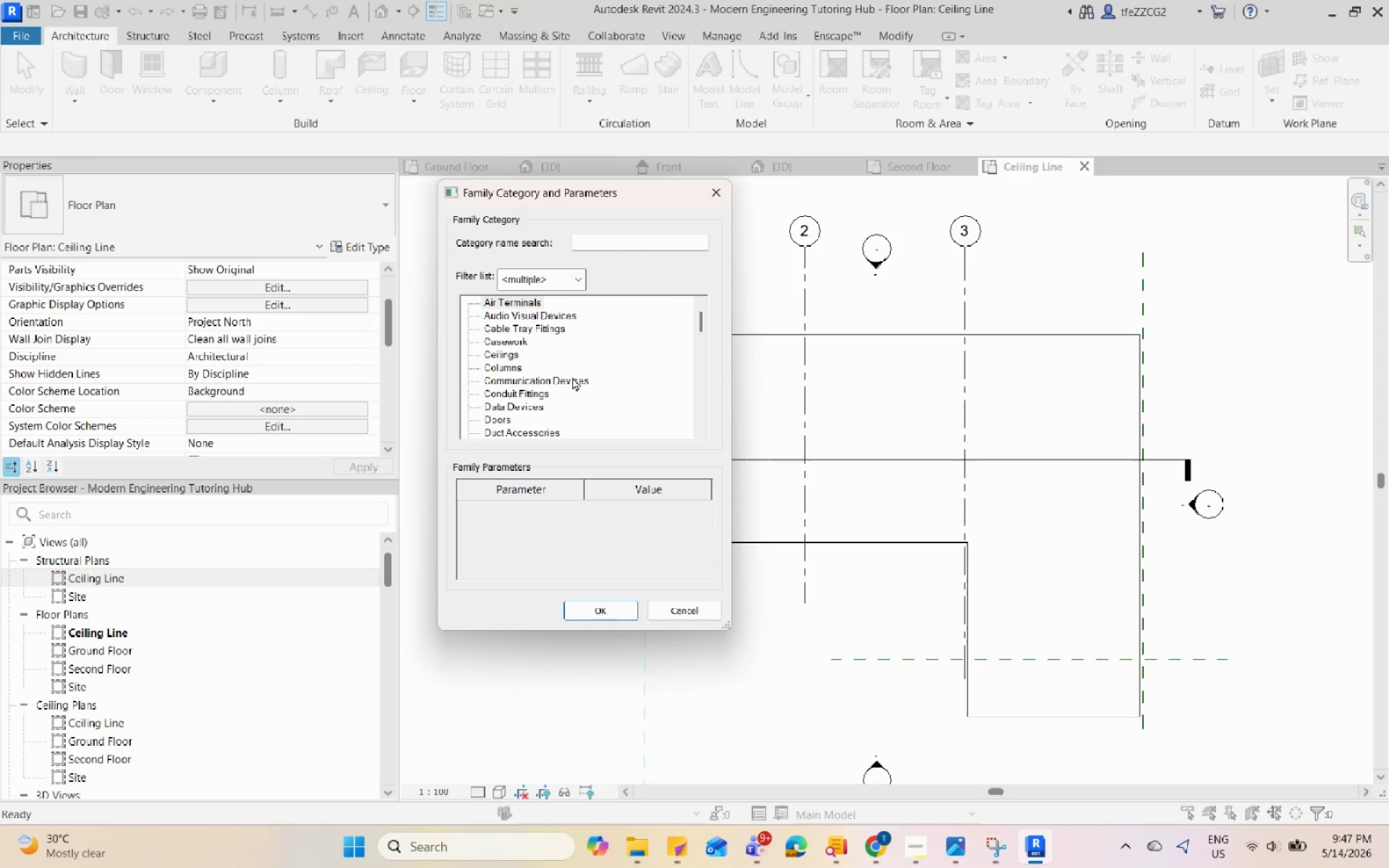 
left_click([514, 355])
 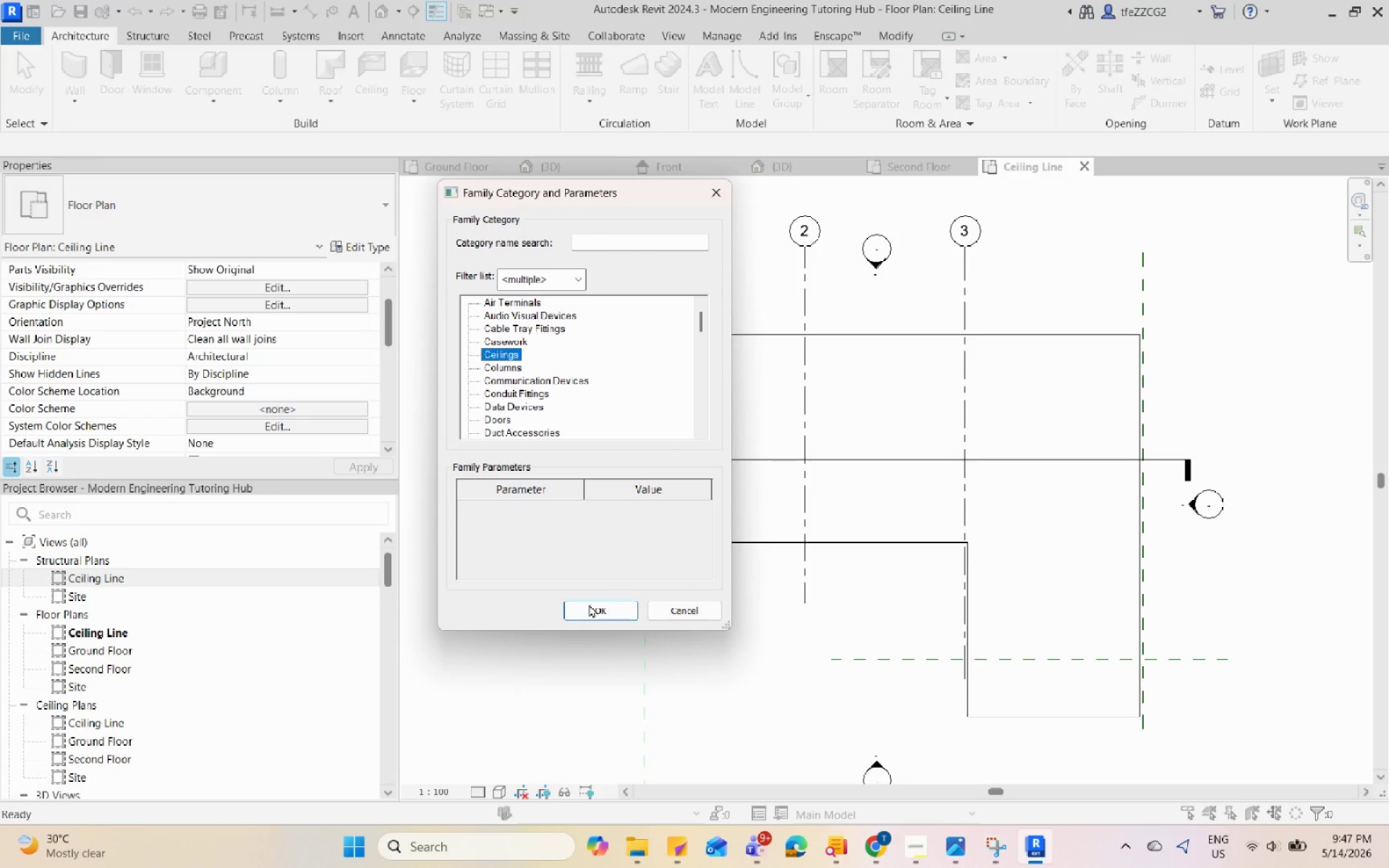 
left_click([594, 611])
 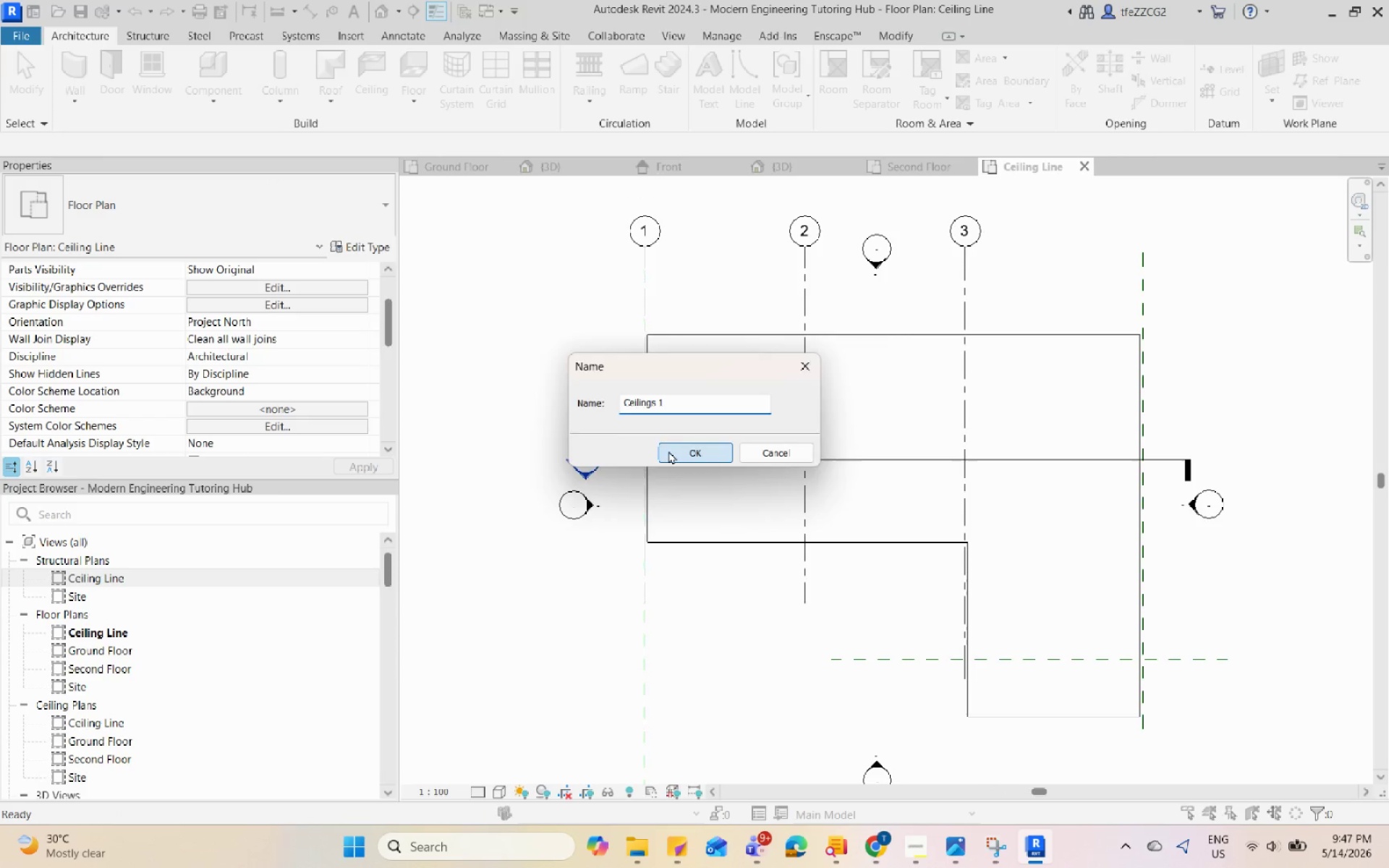 
scroll: coordinate [642, 338], scroll_direction: up, amount: 8.0
 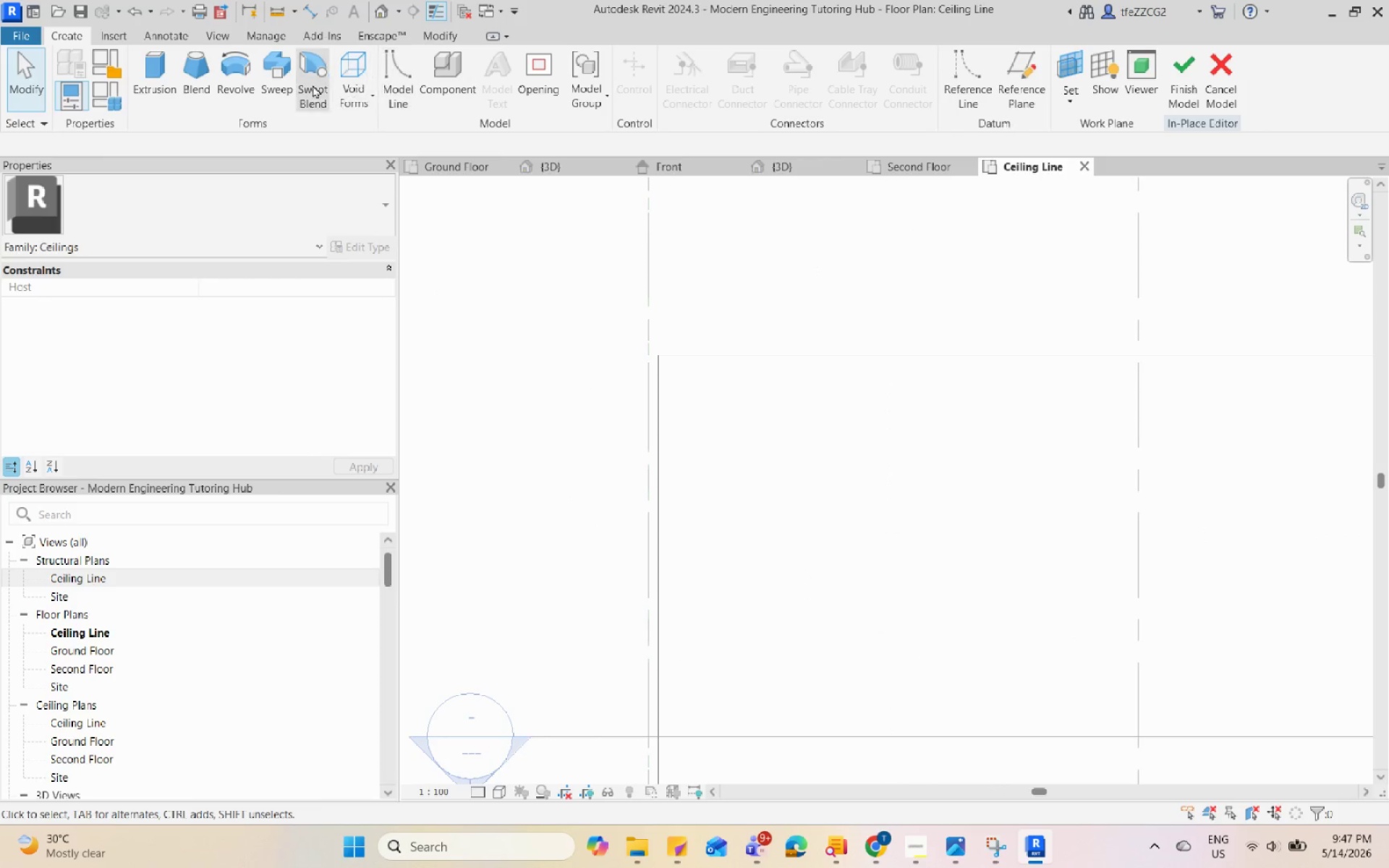 
left_click([175, 78])
 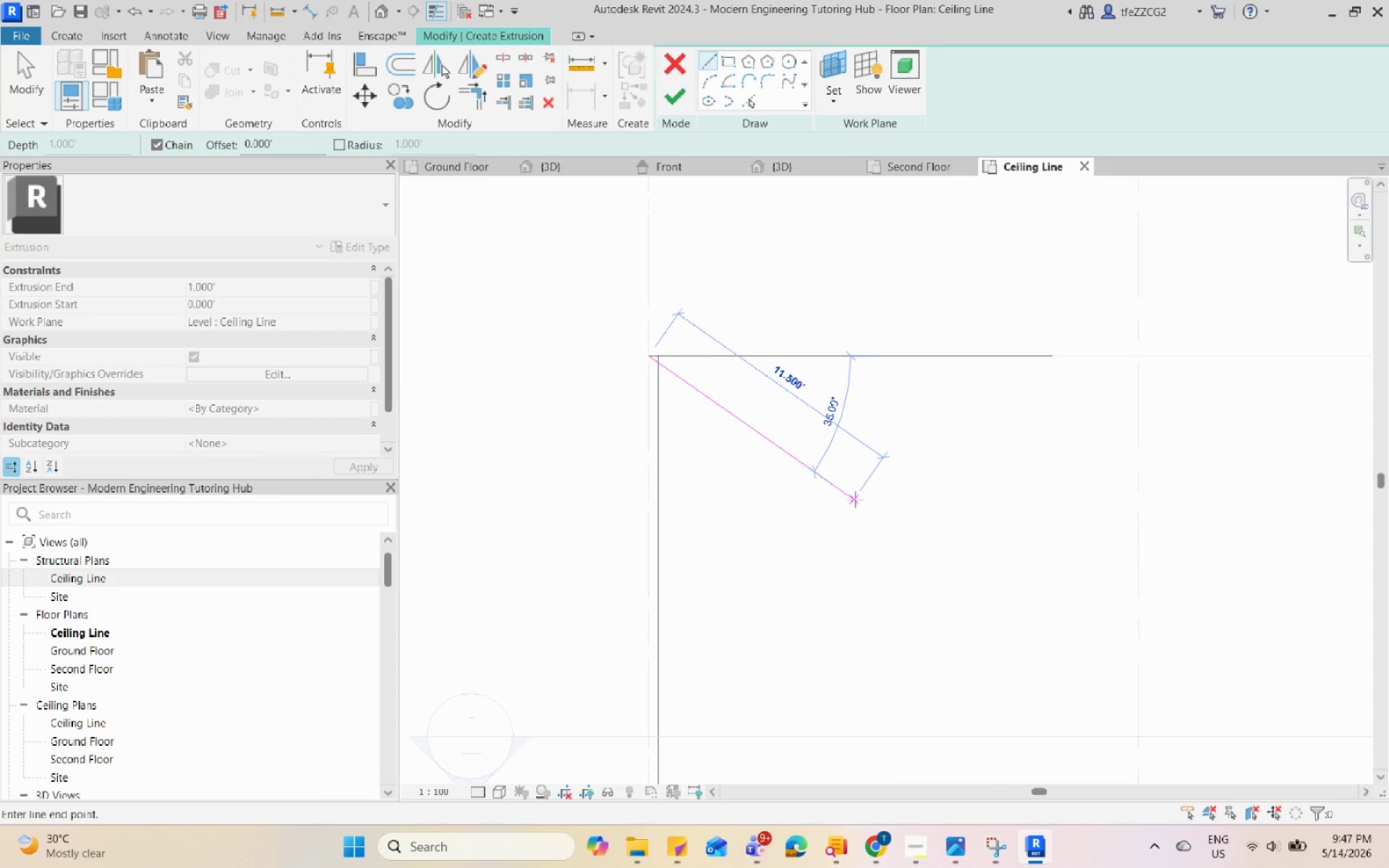 
key(Escape)
 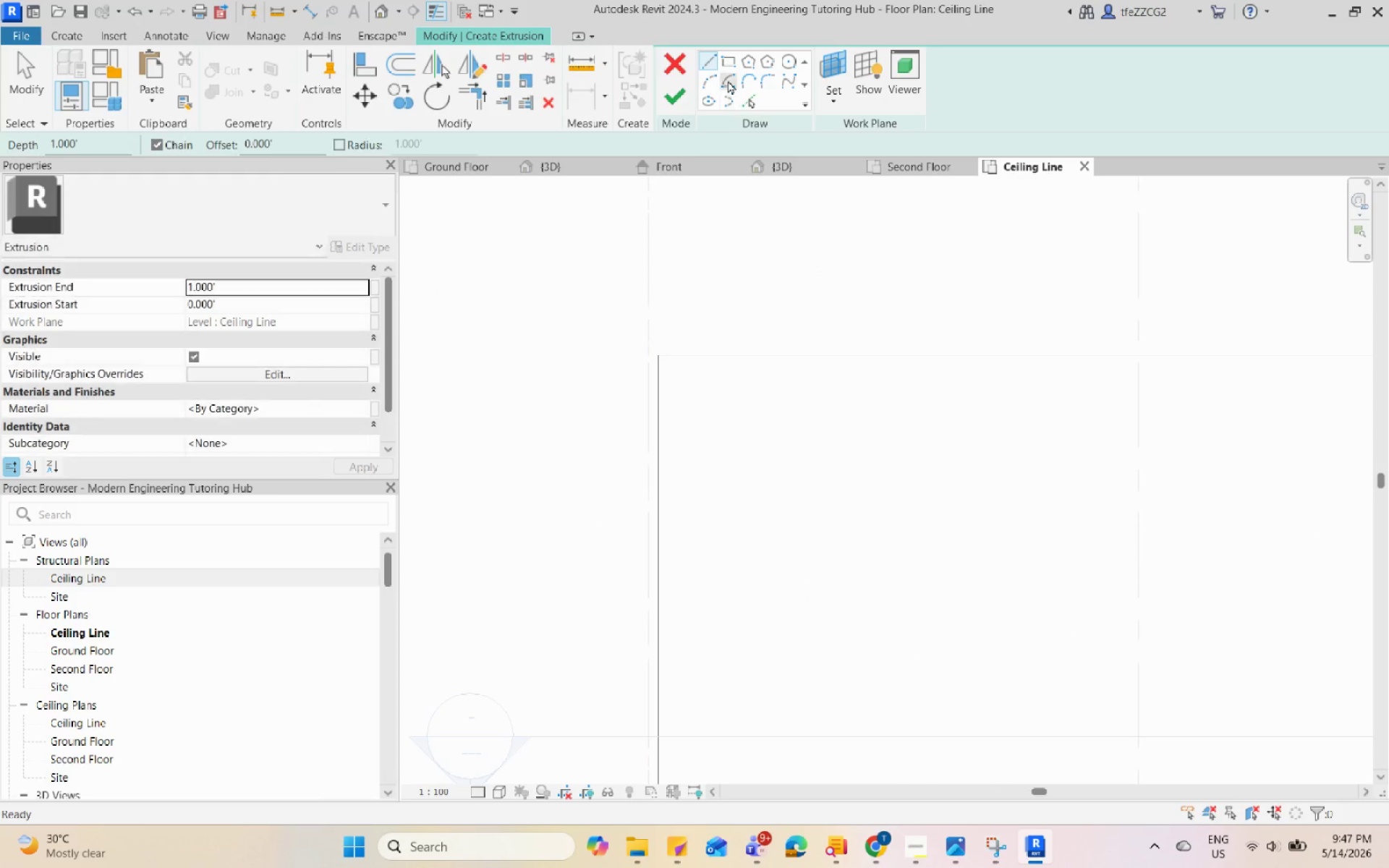 
left_click([730, 61])
 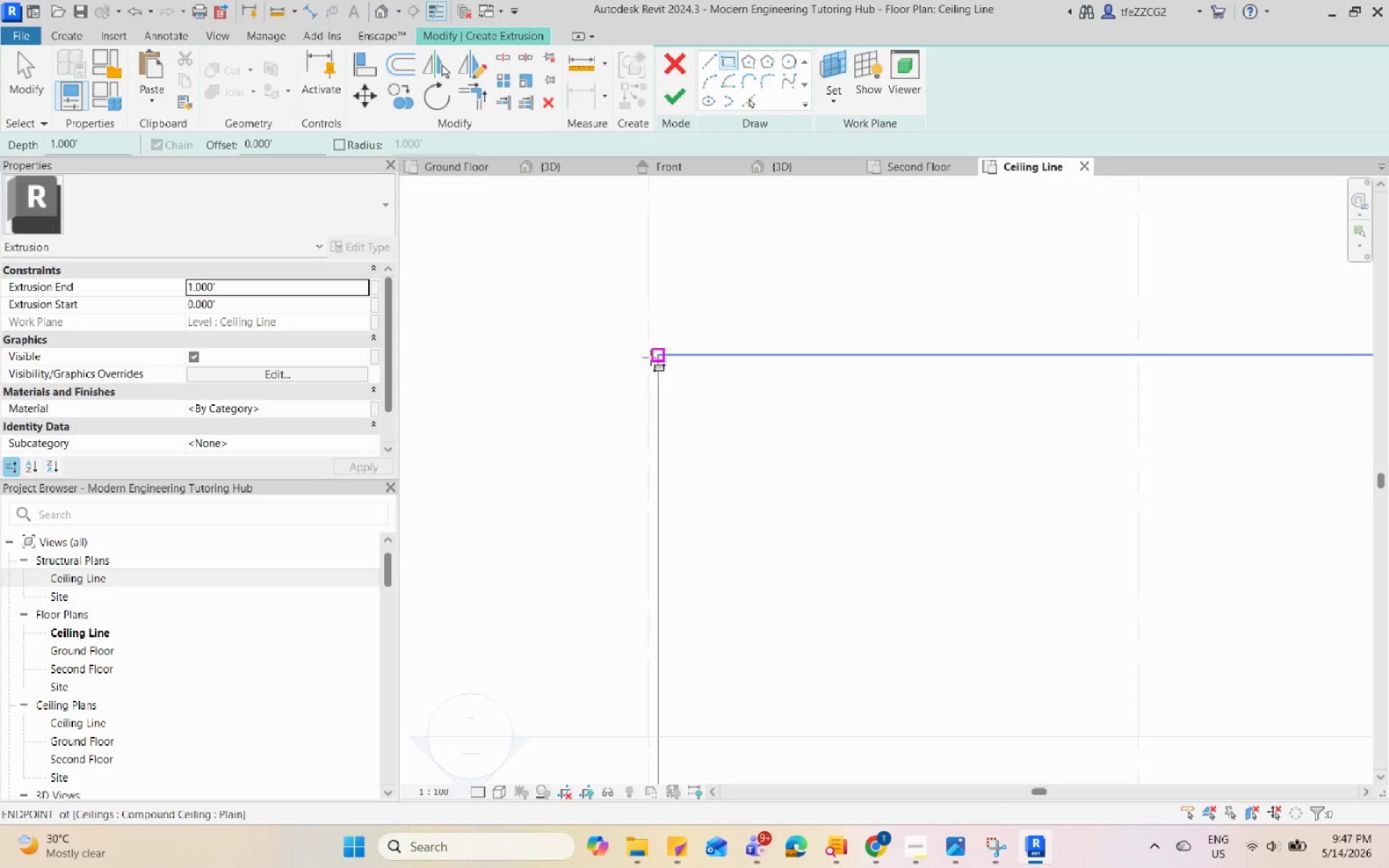 
left_click([648, 356])
 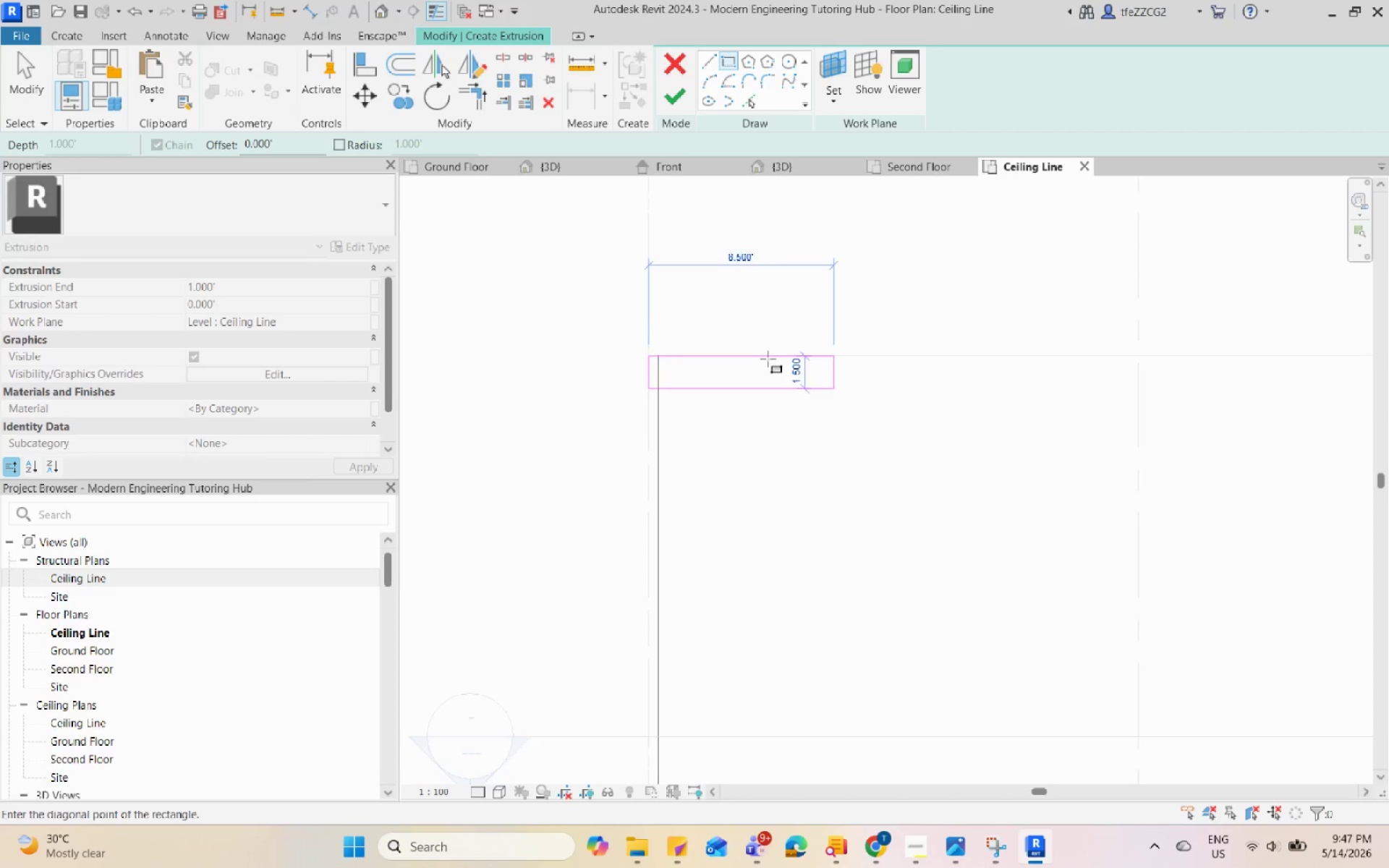 
scroll: coordinate [641, 318], scroll_direction: down, amount: 13.0
 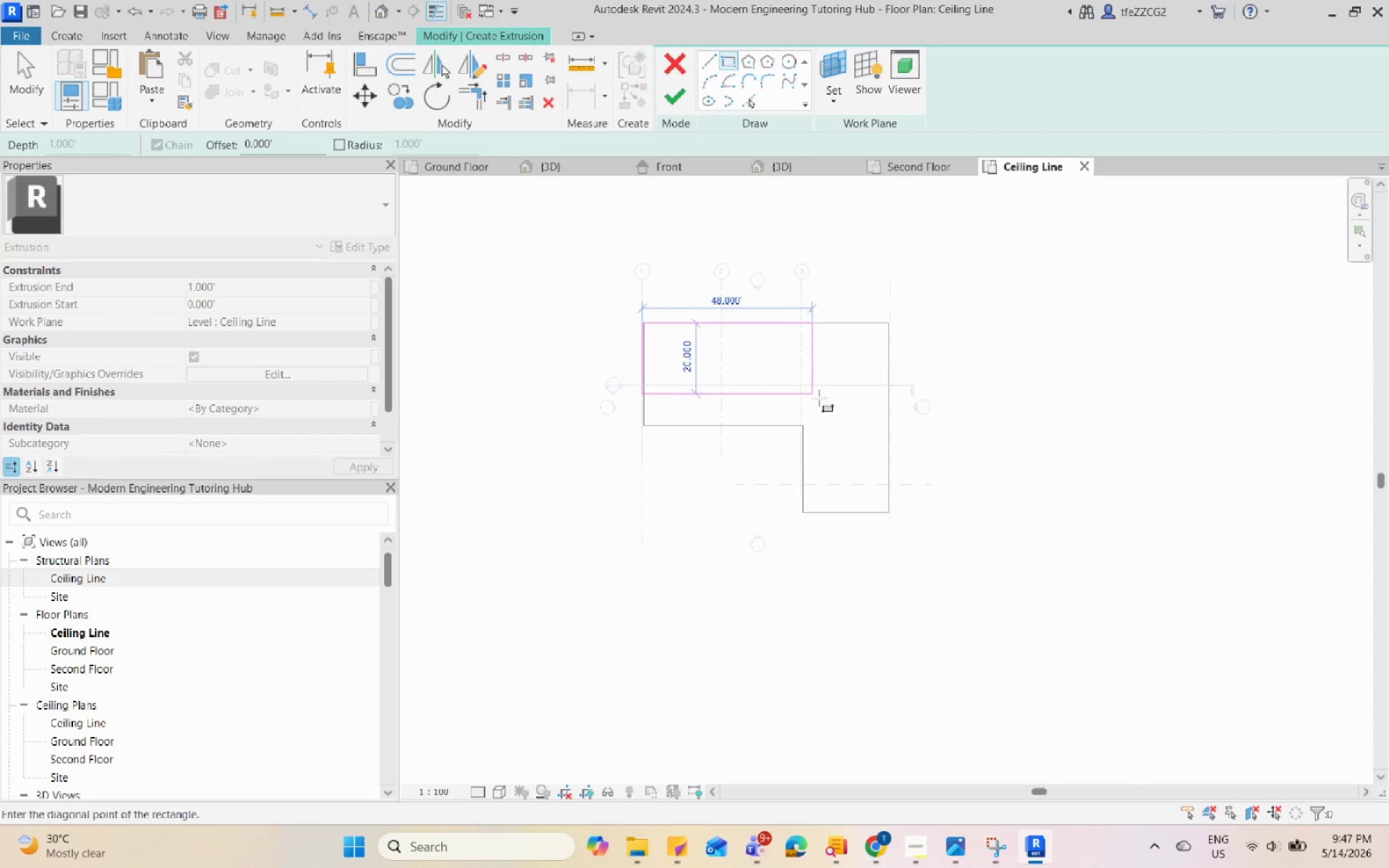 
hold_key(key=Escape, duration=2.81)
 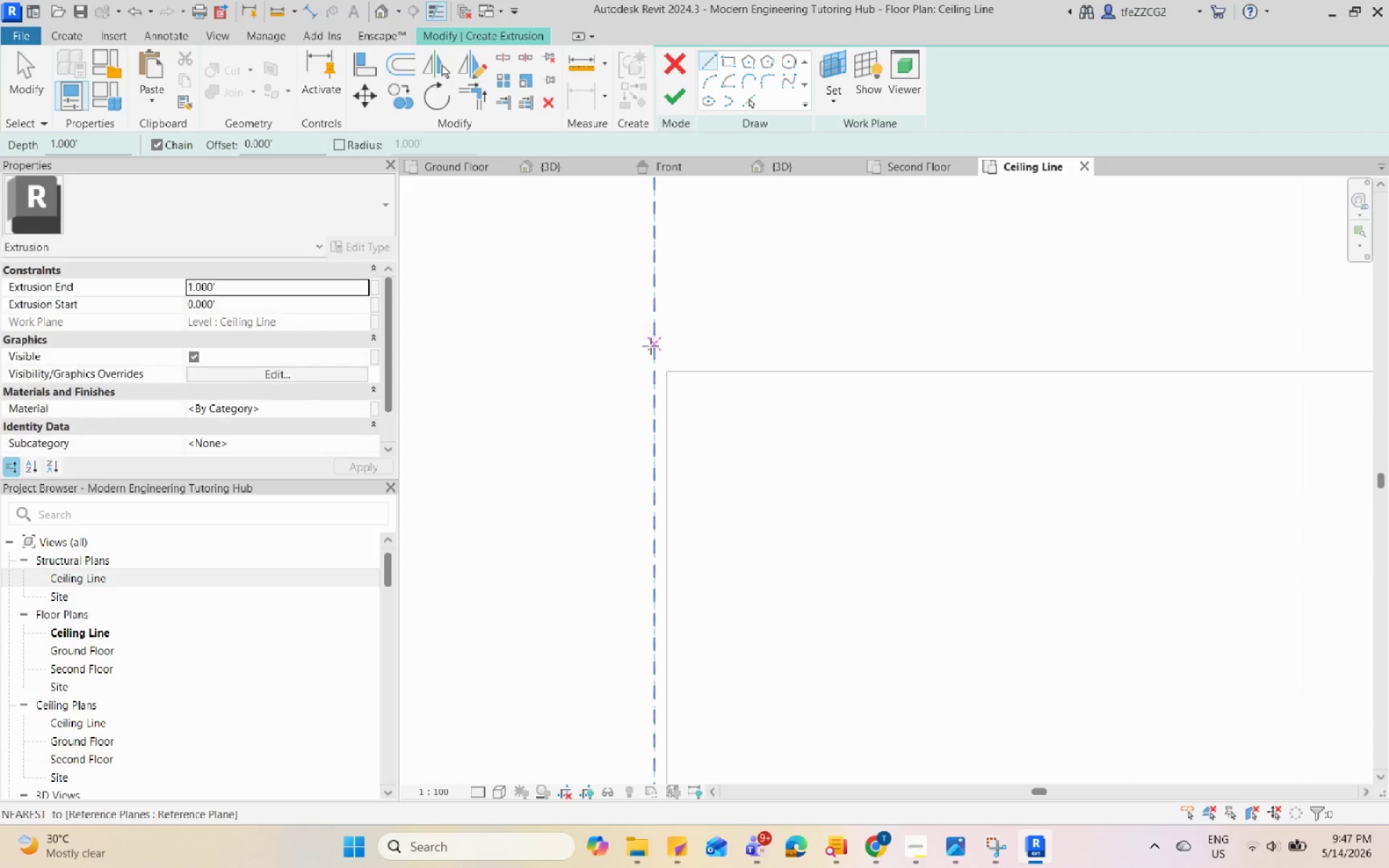 
scroll: coordinate [819, 398], scroll_direction: up, amount: 2.0
 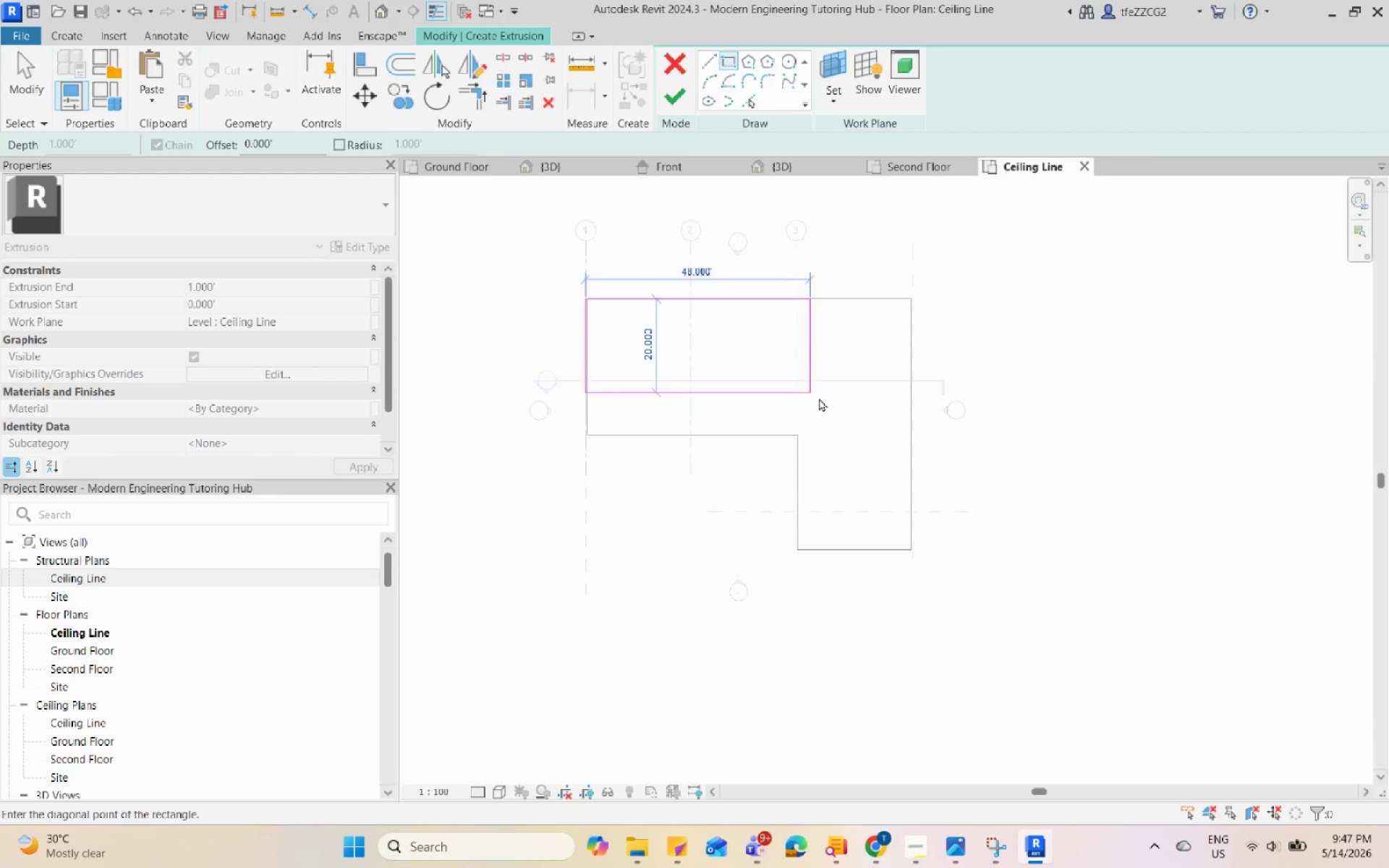 
type(li)
 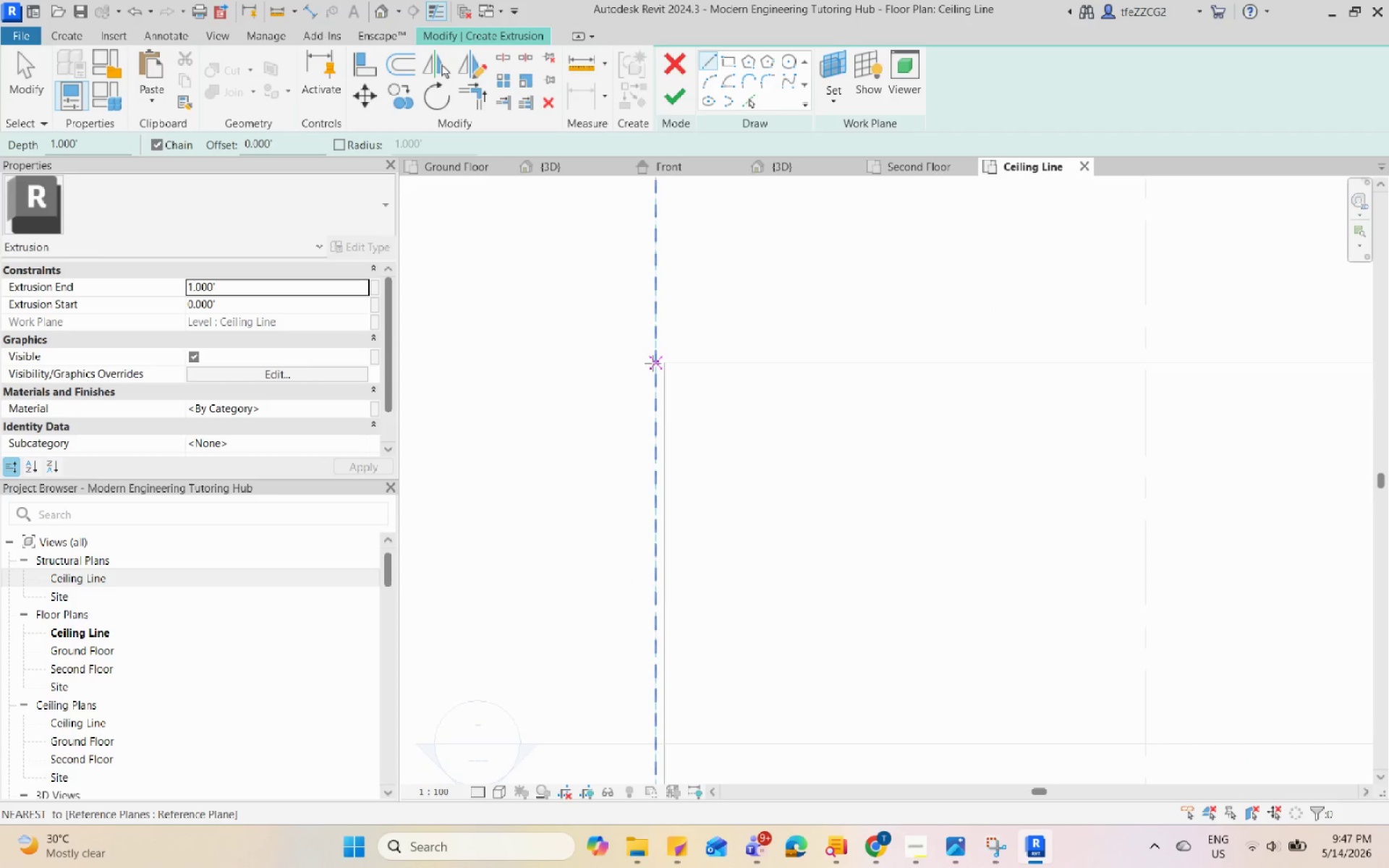 
scroll: coordinate [687, 339], scroll_direction: none, amount: 0.0
 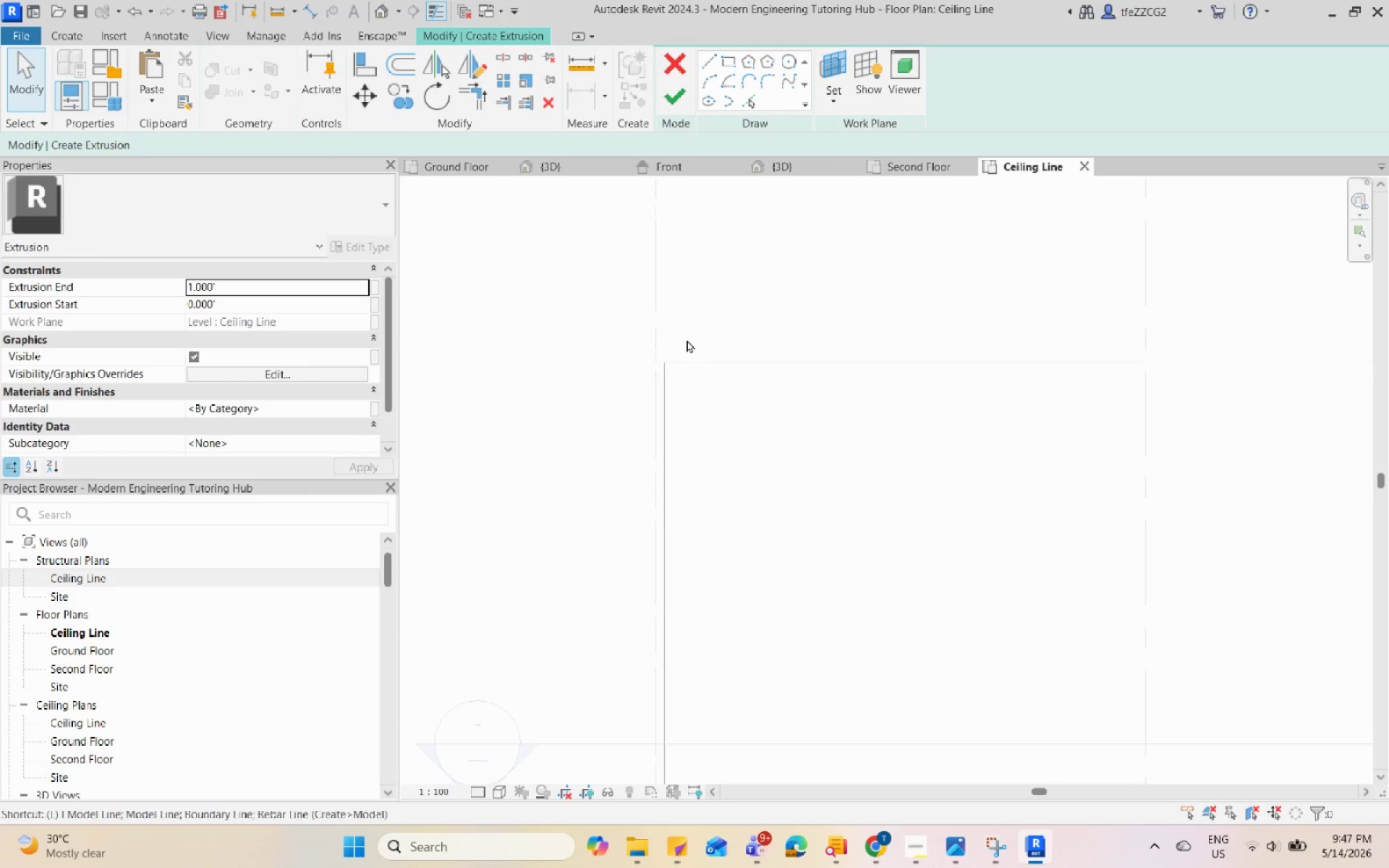 
left_click([653, 363])
 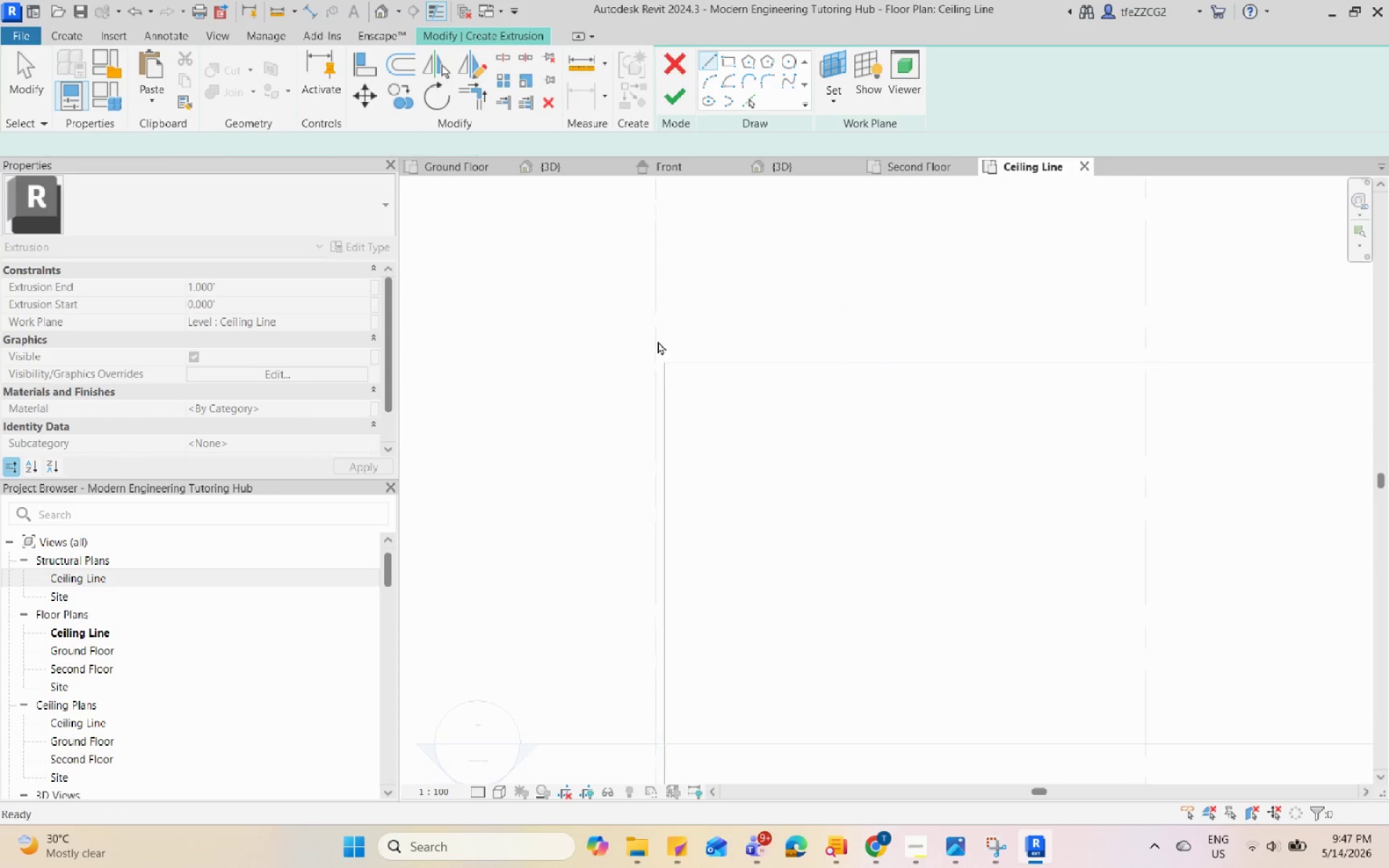 
scroll: coordinate [660, 334], scroll_direction: up, amount: 2.0
 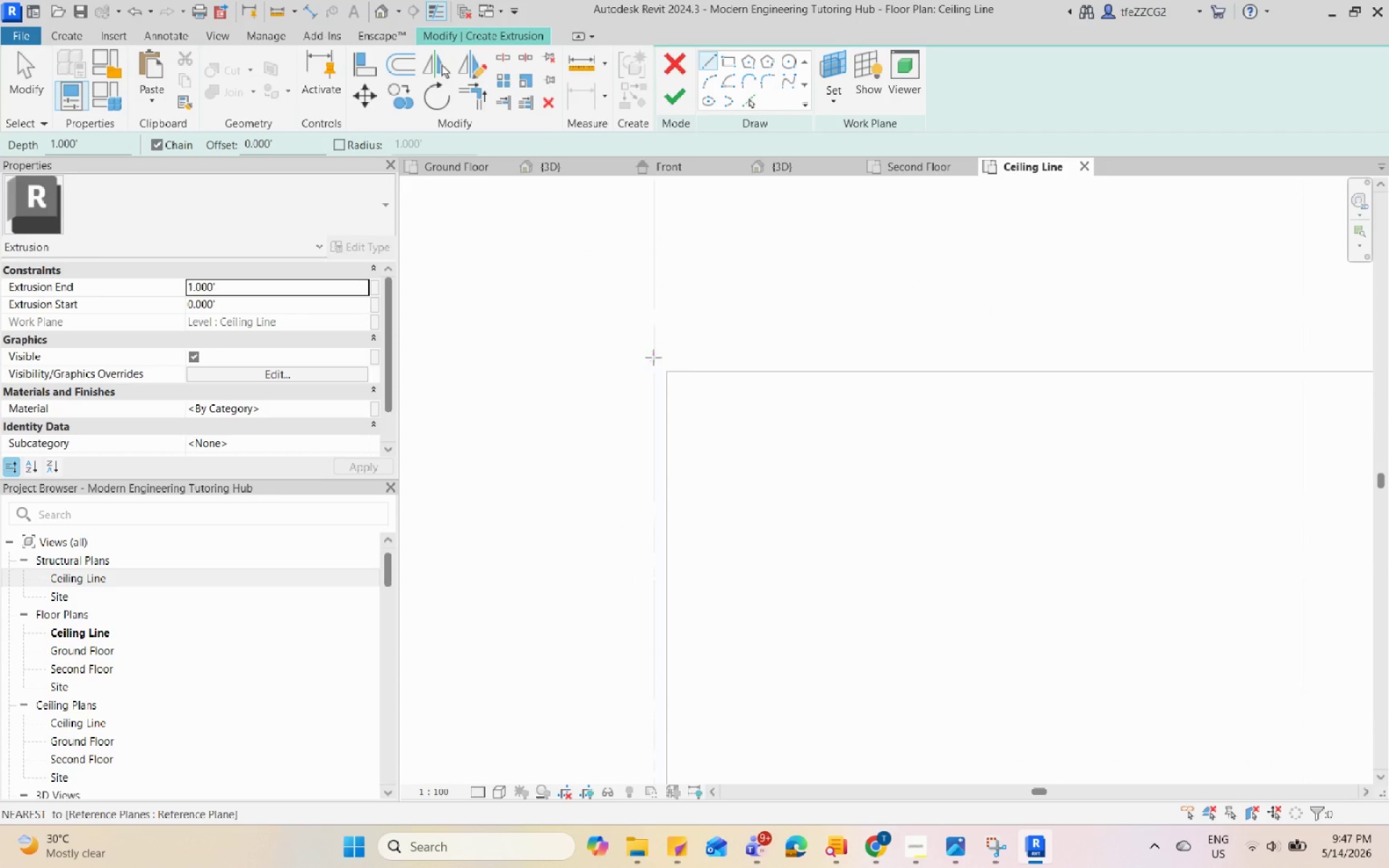 
left_click_drag(start_coordinate=[878, 326], to_coordinate=[878, 330])
 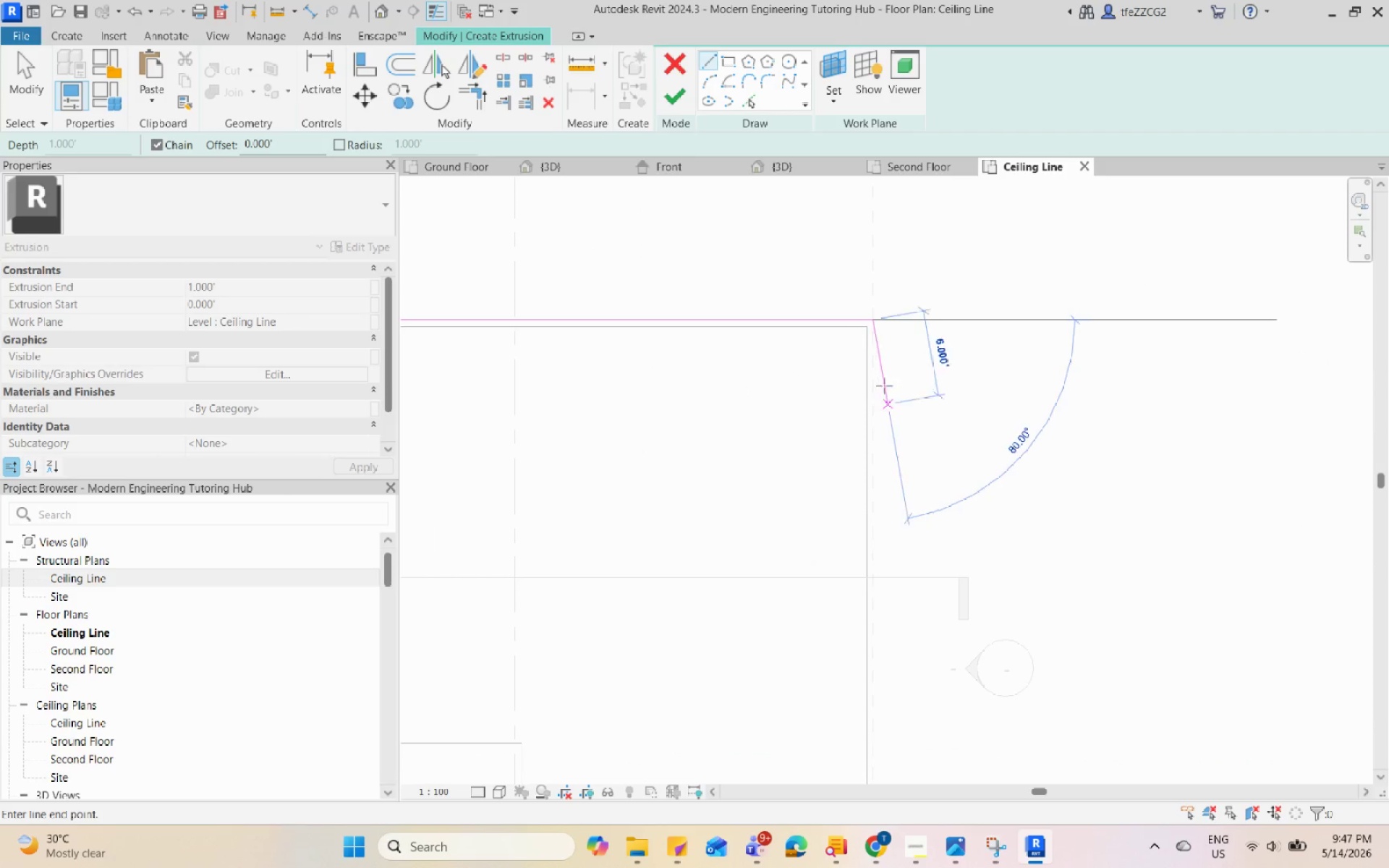 
scroll: coordinate [890, 320], scroll_direction: down, amount: 5.0
 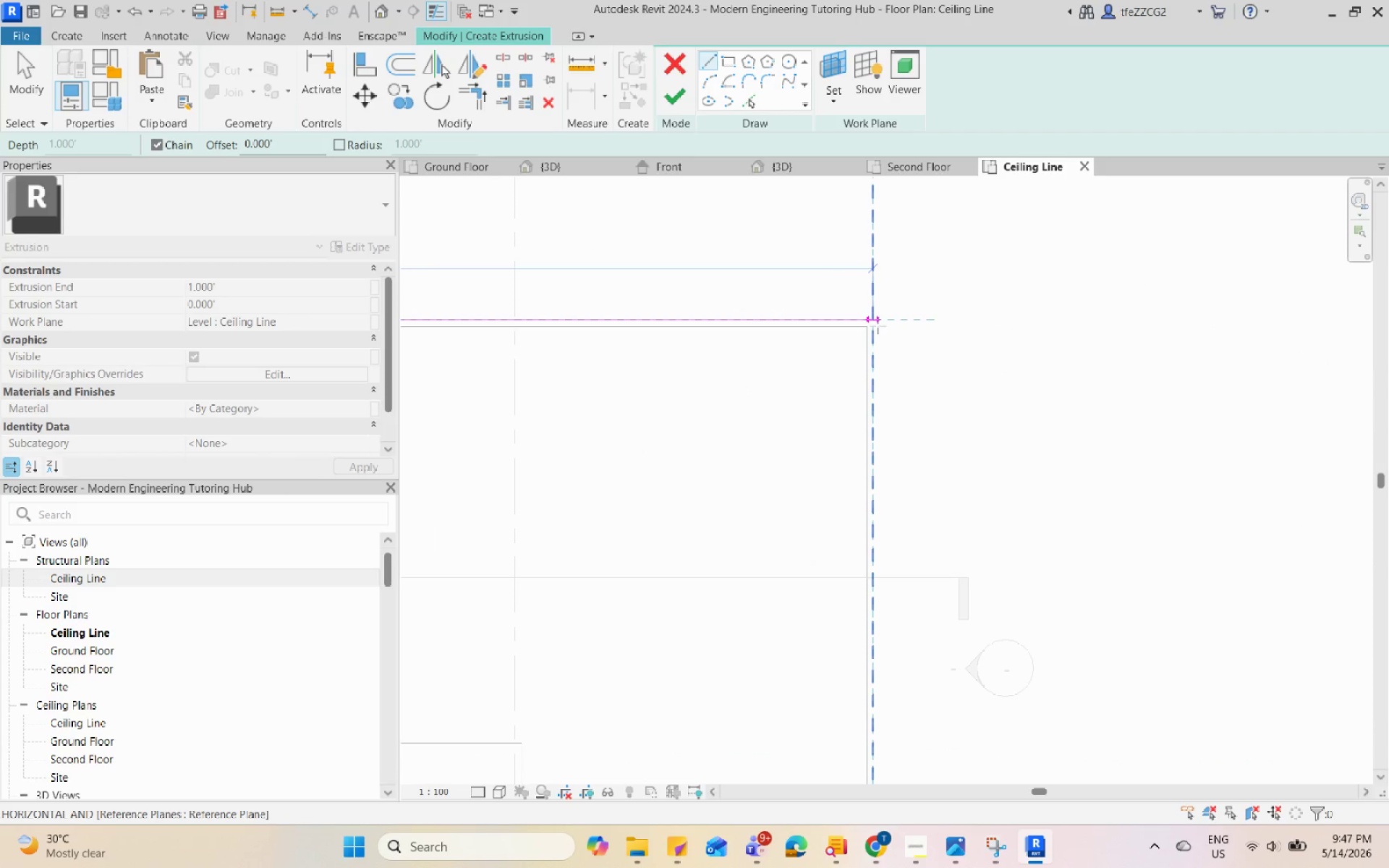 
scroll: coordinate [879, 570], scroll_direction: up, amount: 4.0
 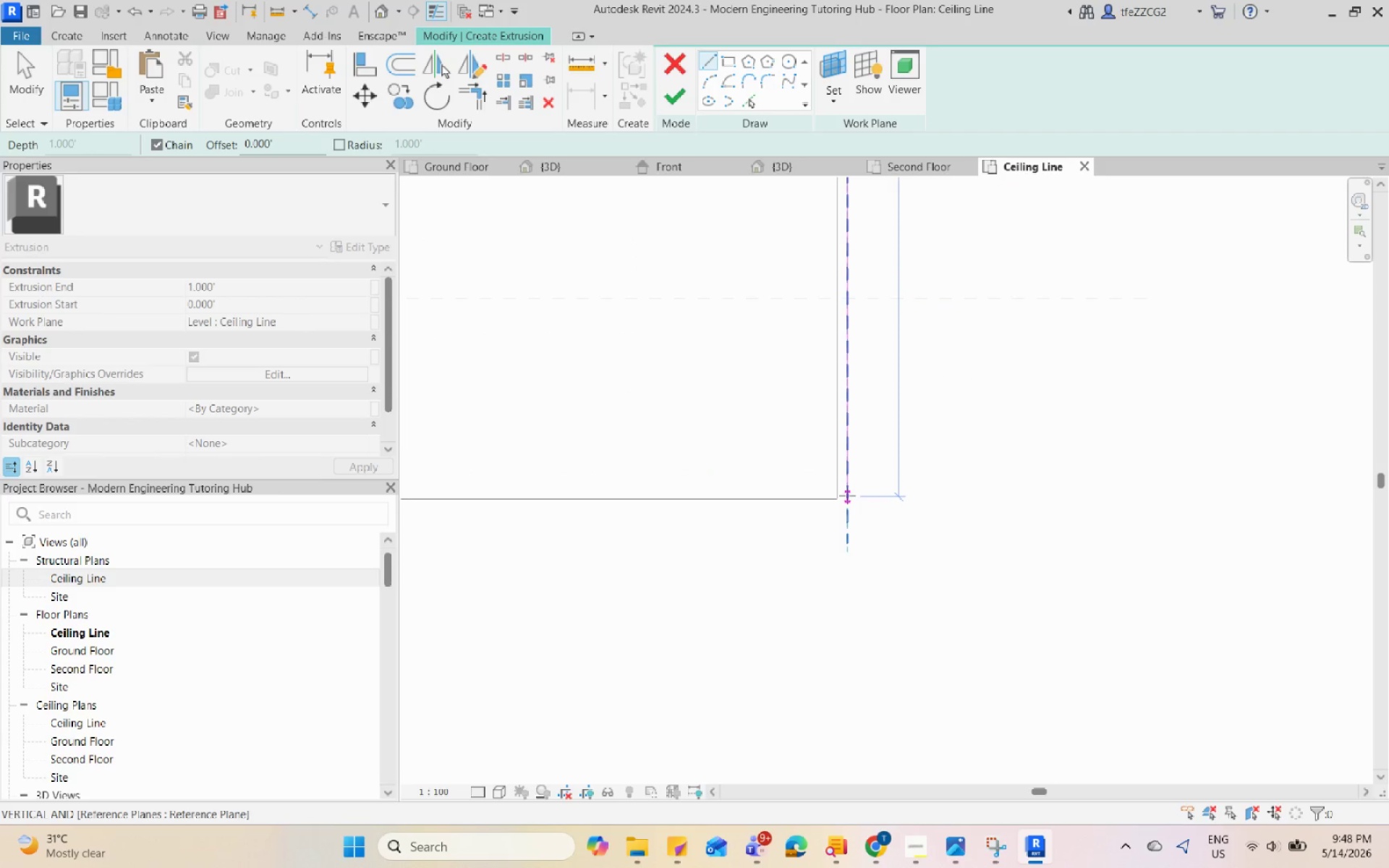 
left_click([847, 516])
 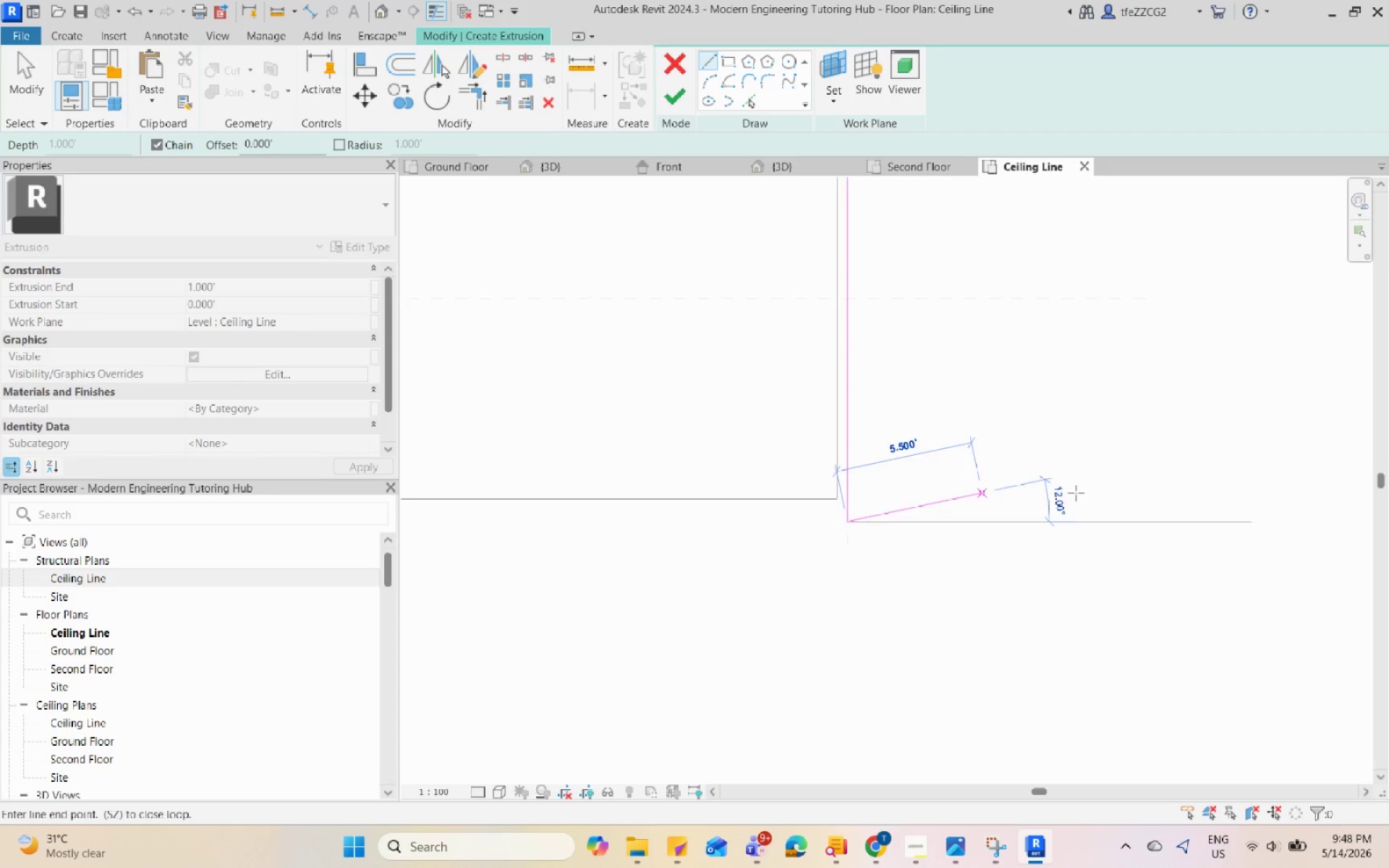 
scroll: coordinate [710, 503], scroll_direction: down, amount: 2.0
 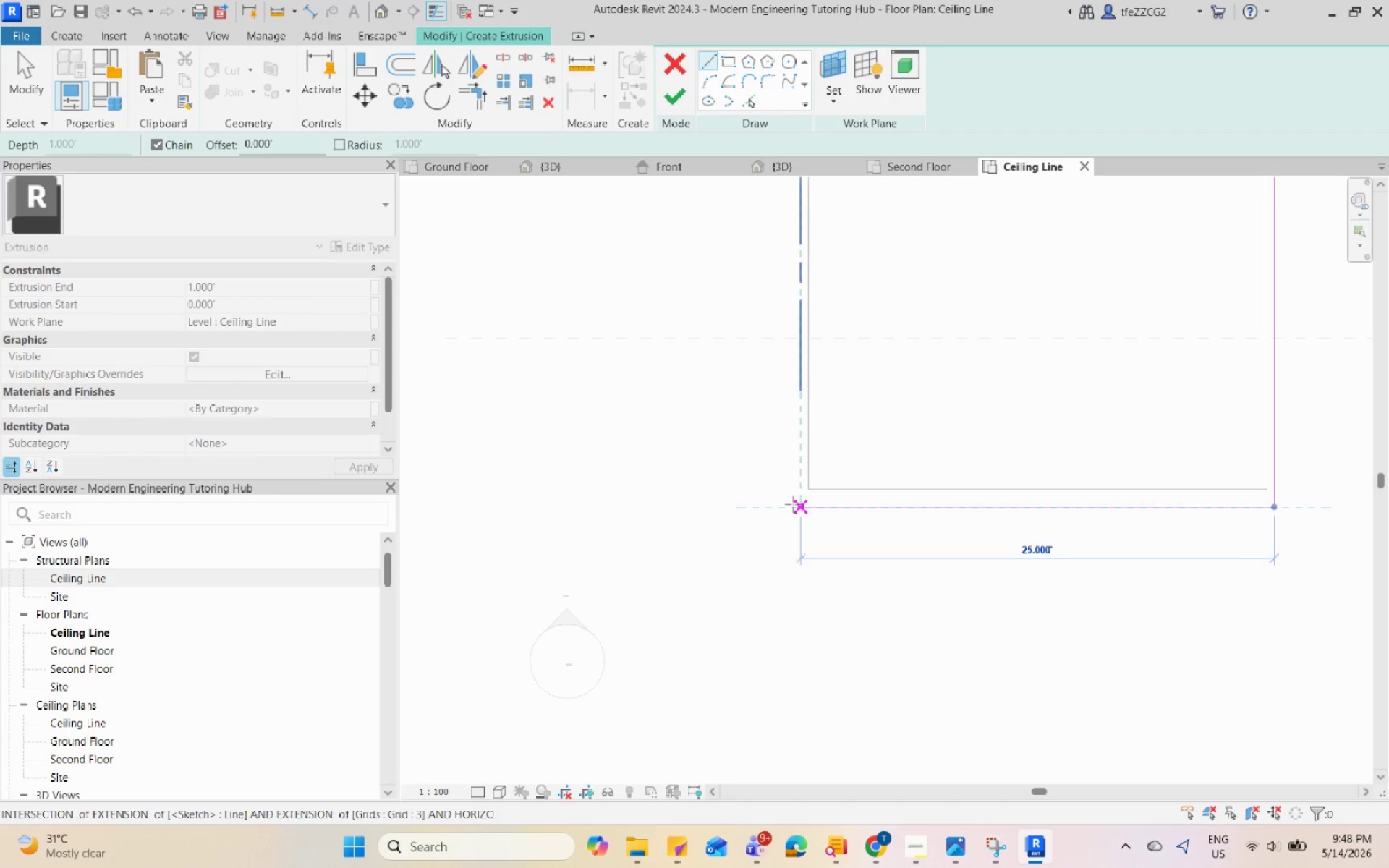 
left_click([793, 504])
 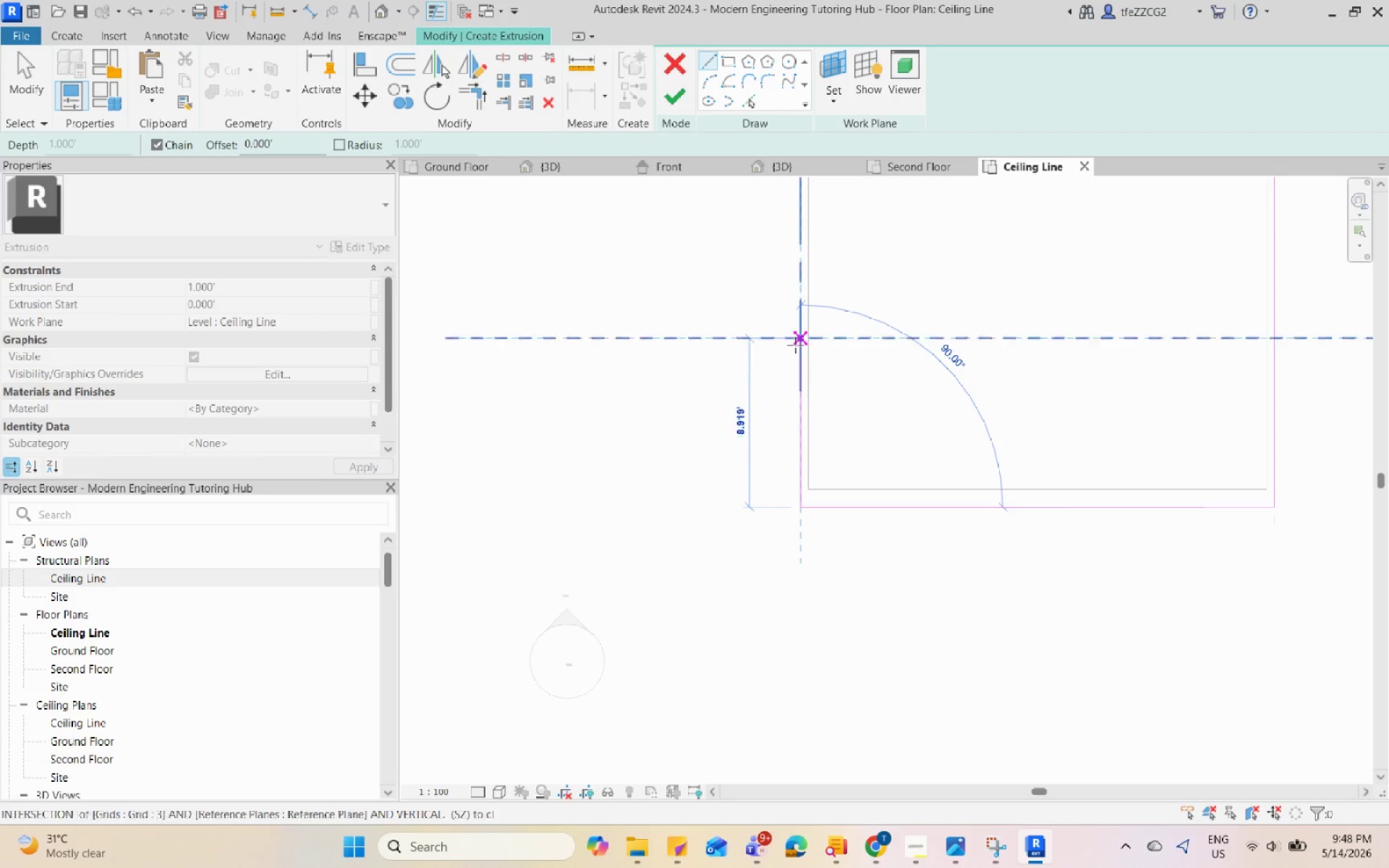 
scroll: coordinate [788, 397], scroll_direction: up, amount: 2.0
 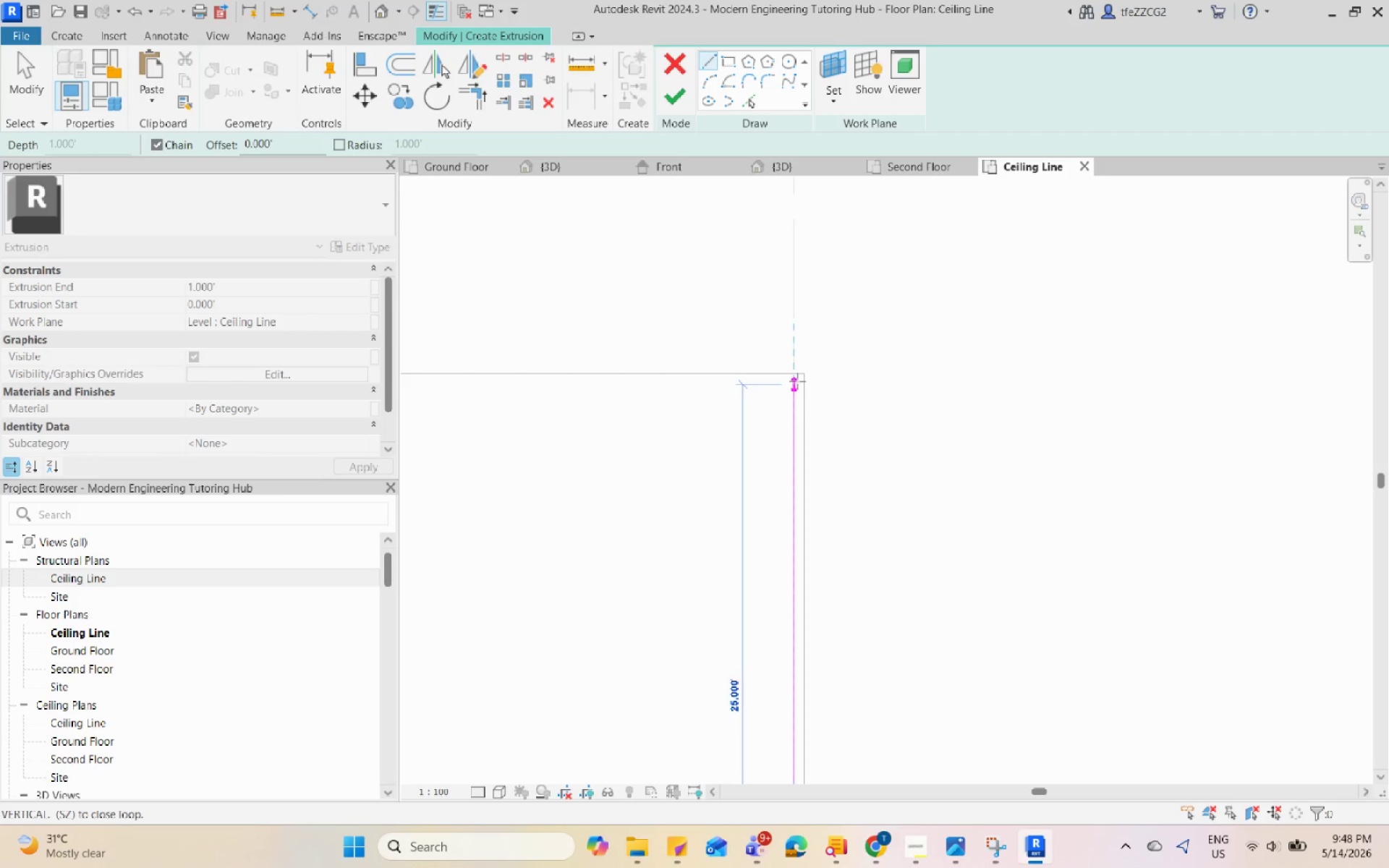 
left_click([797, 381])
 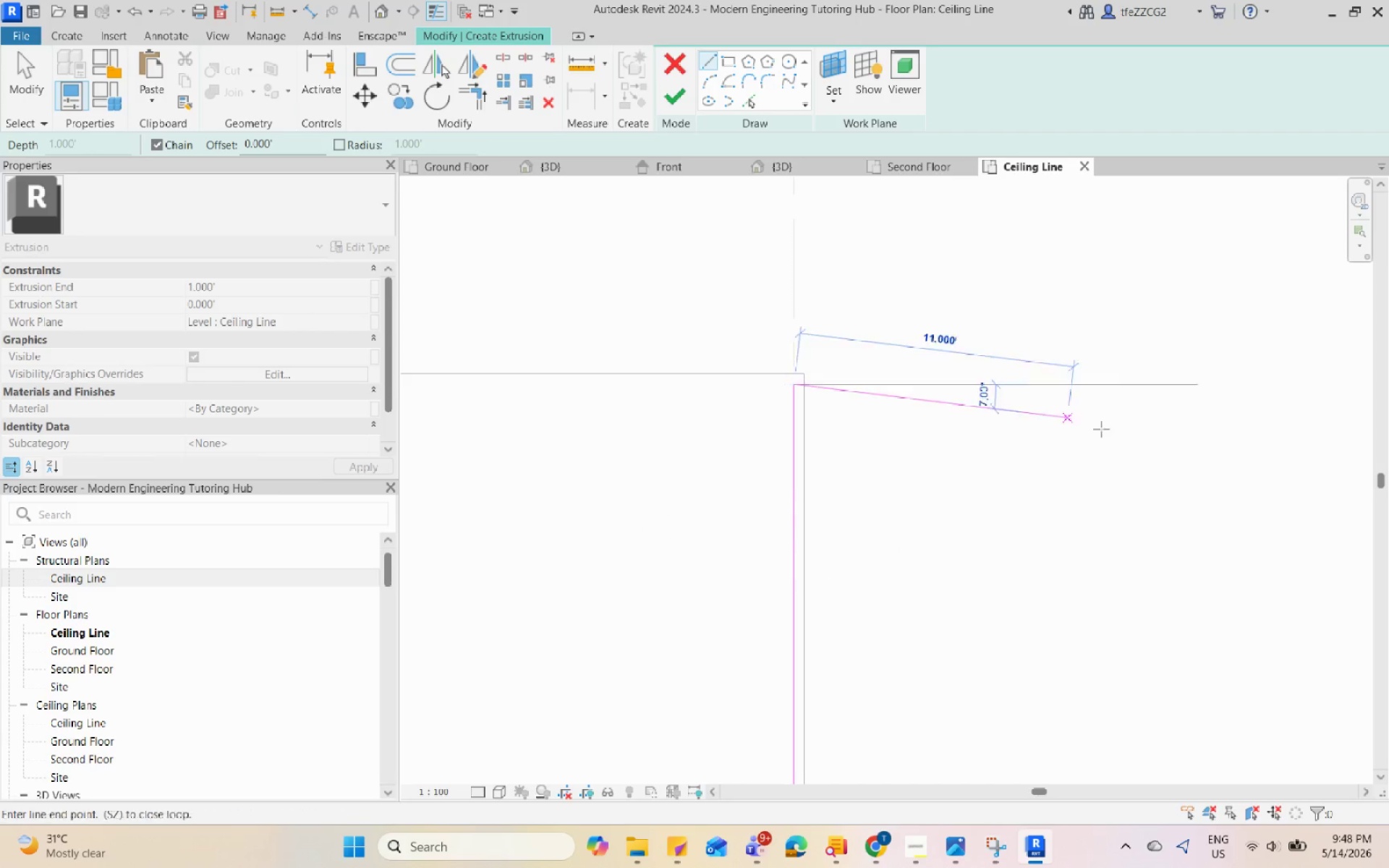 
scroll: coordinate [820, 435], scroll_direction: down, amount: 9.0
 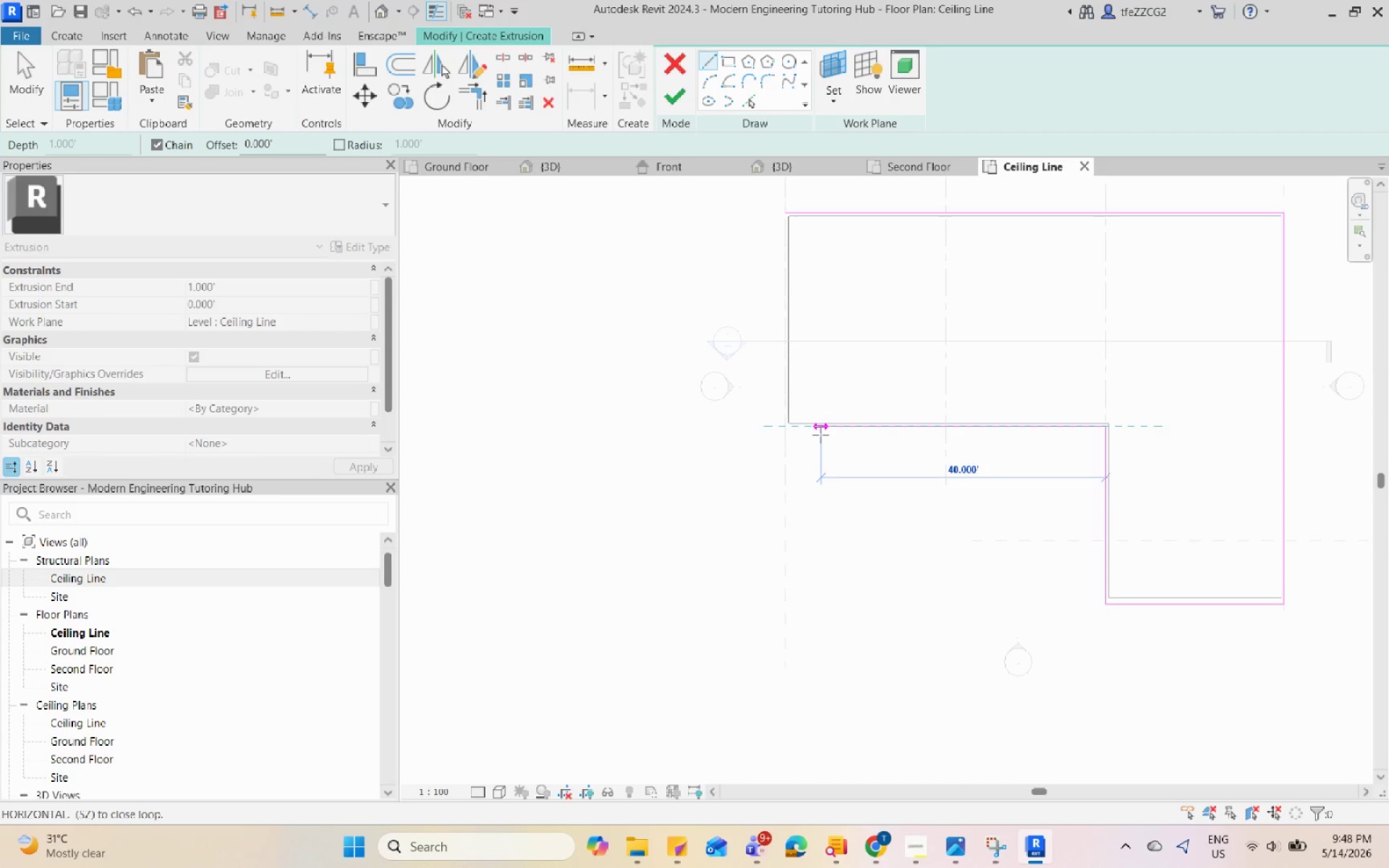 
left_click([751, 423])
 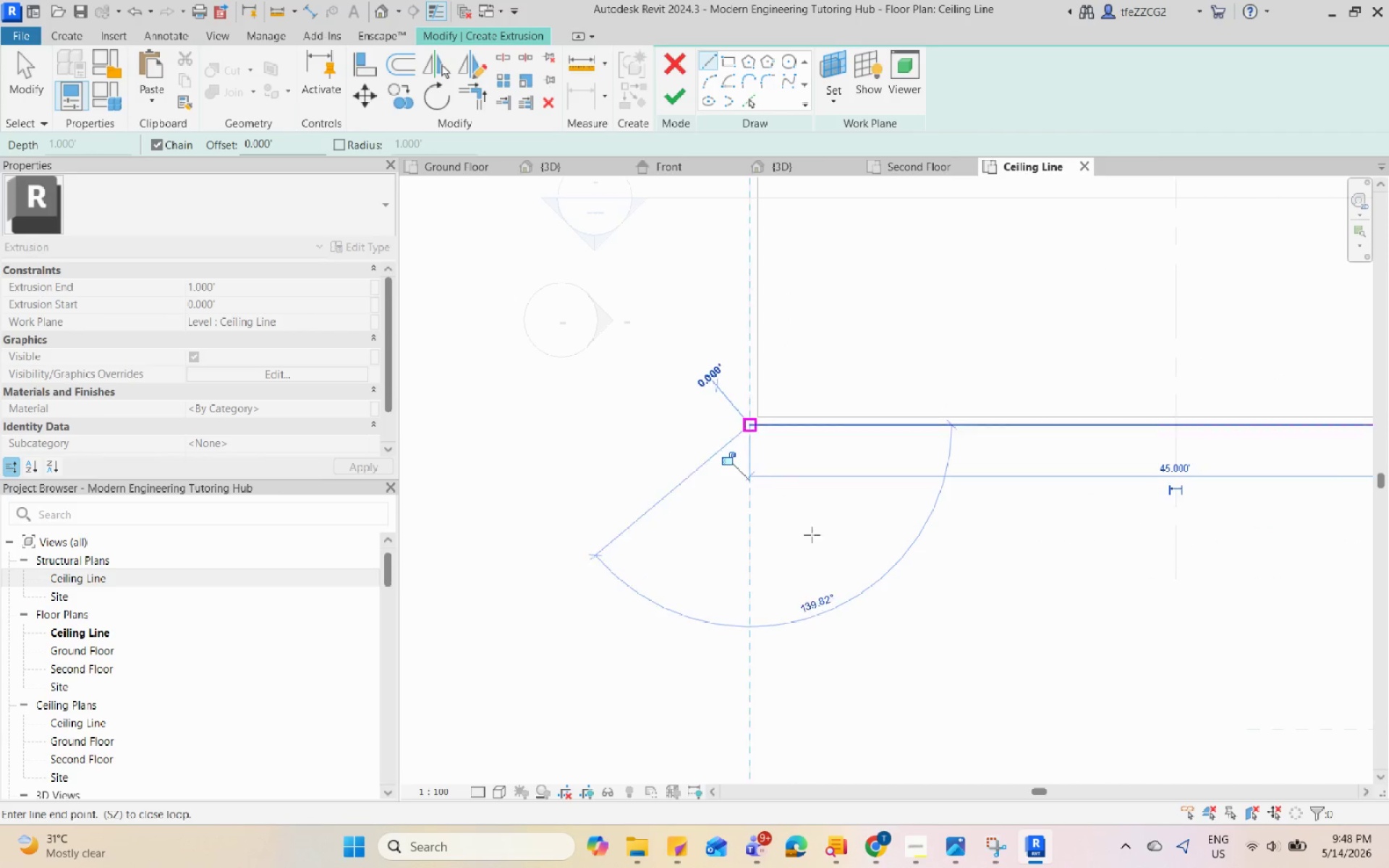 
scroll: coordinate [778, 425], scroll_direction: up, amount: 7.0
 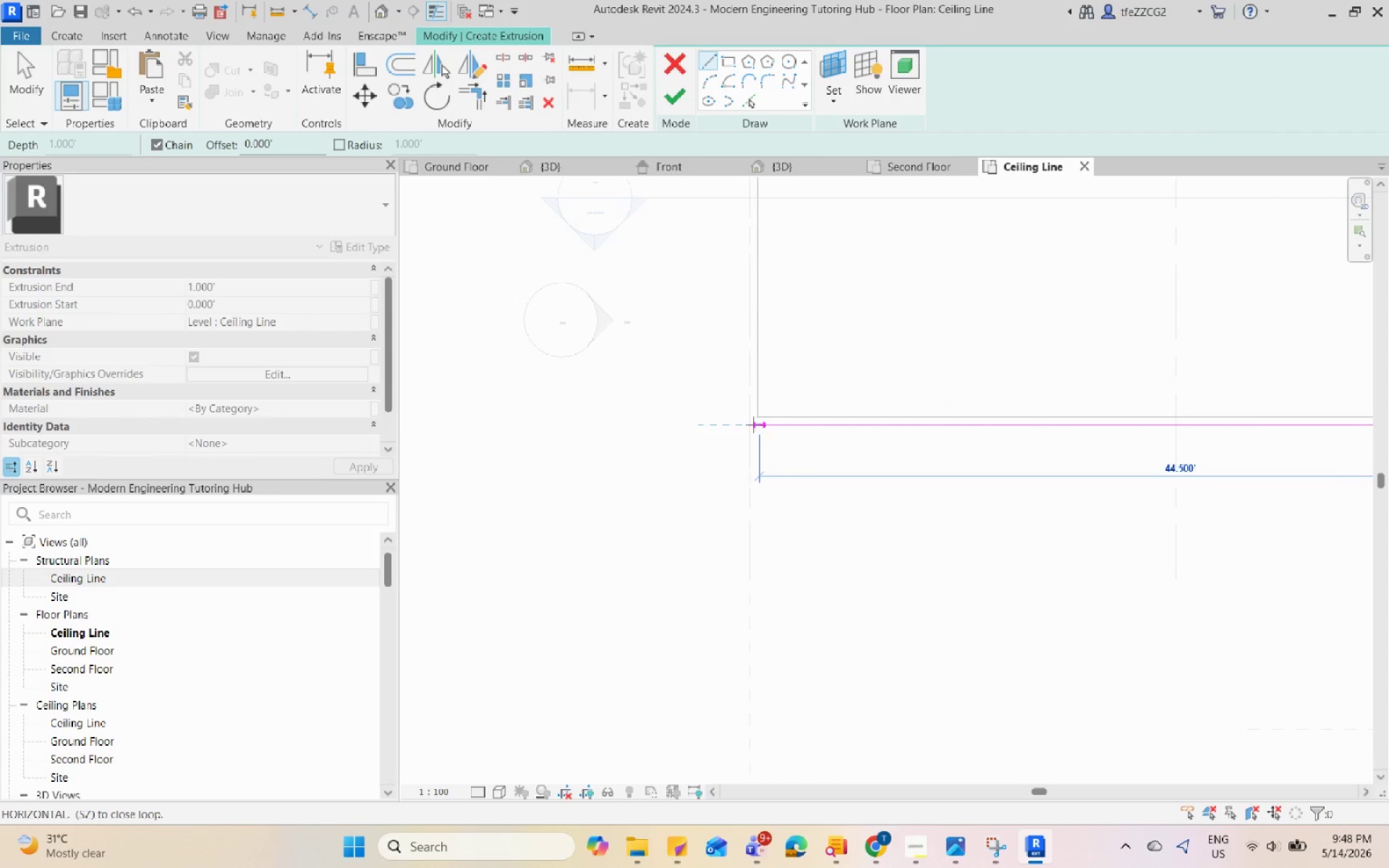 
scroll: coordinate [807, 575], scroll_direction: down, amount: 4.0
 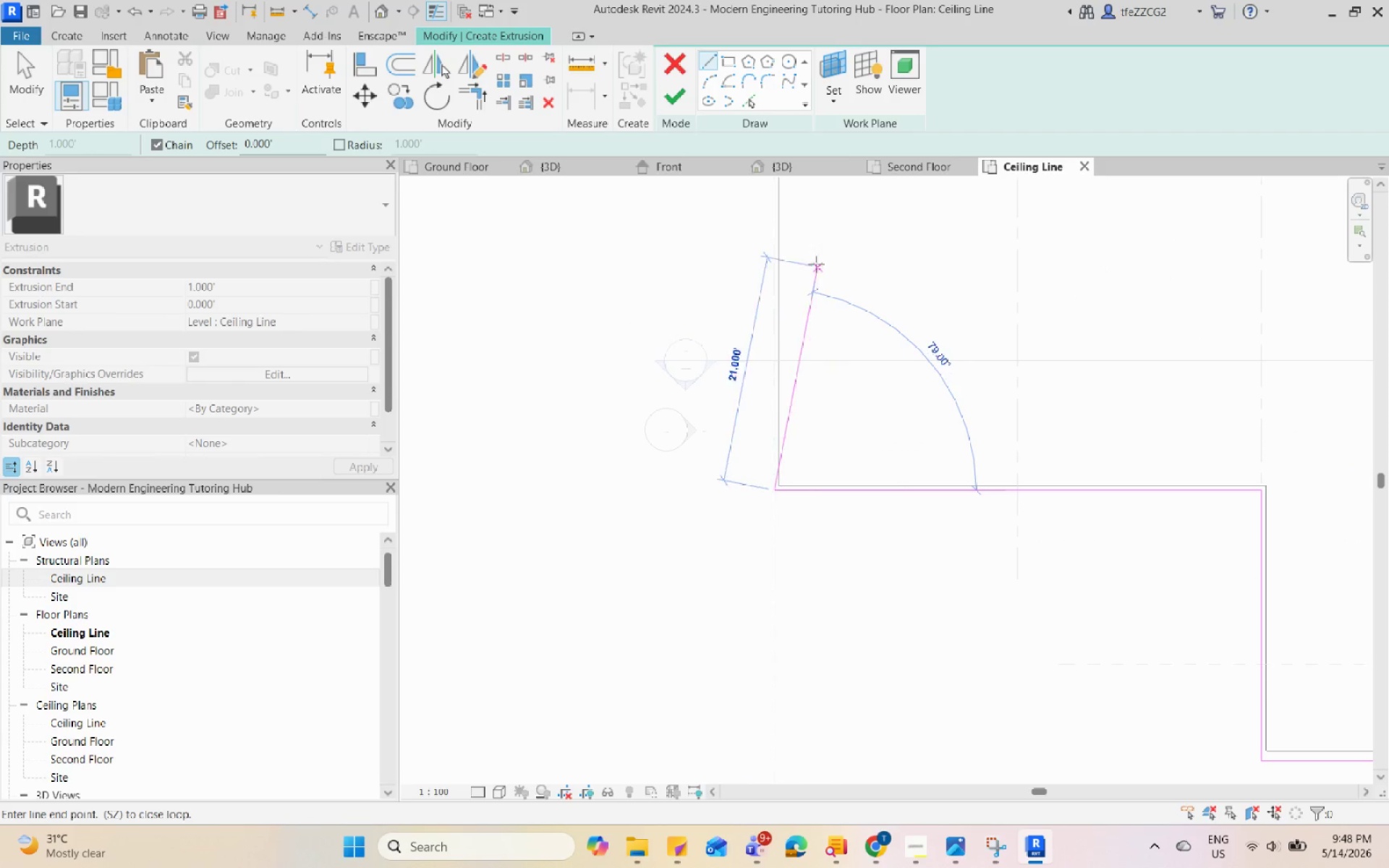 
left_click([763, 357])
 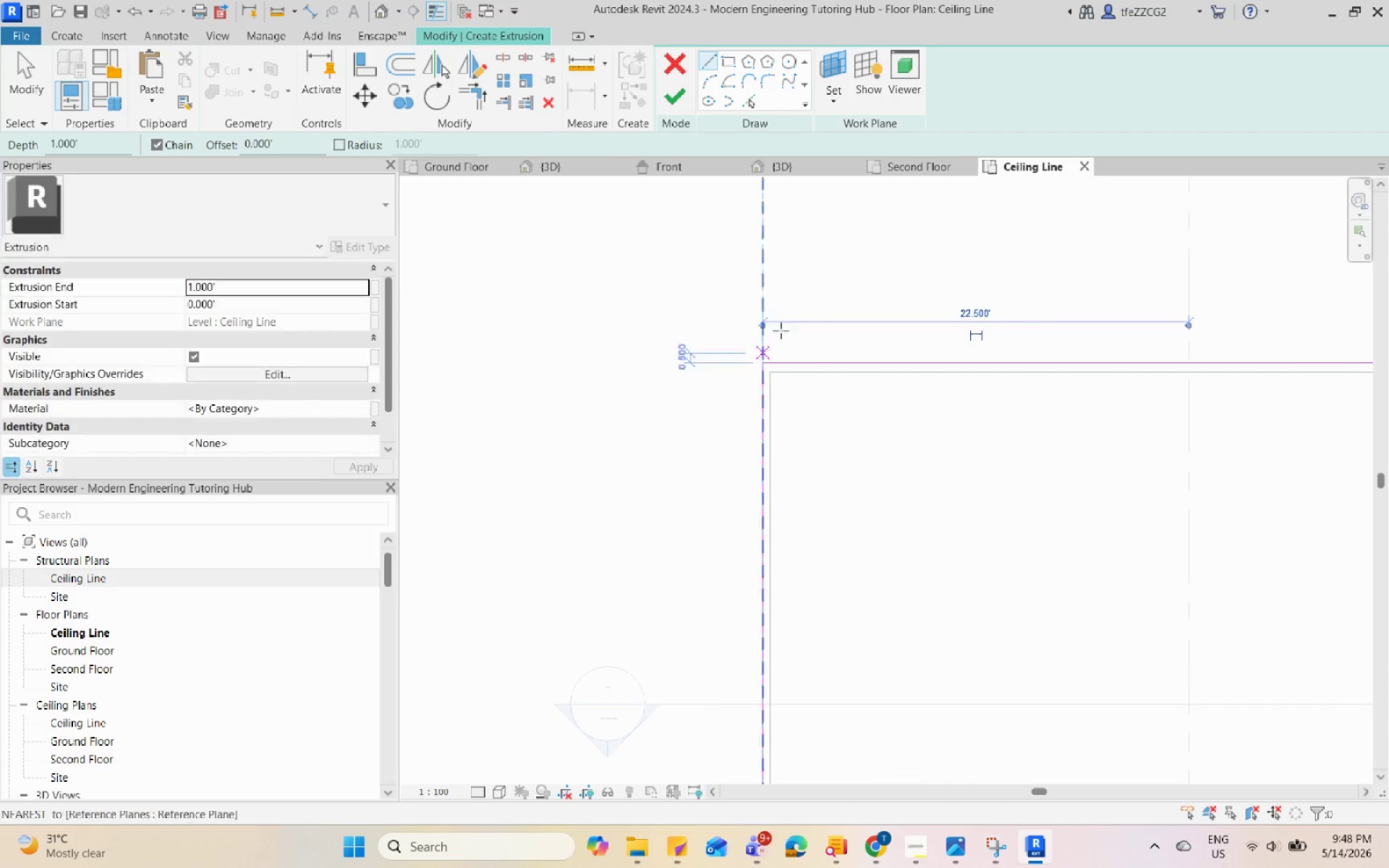 
scroll: coordinate [763, 358], scroll_direction: up, amount: 4.0
 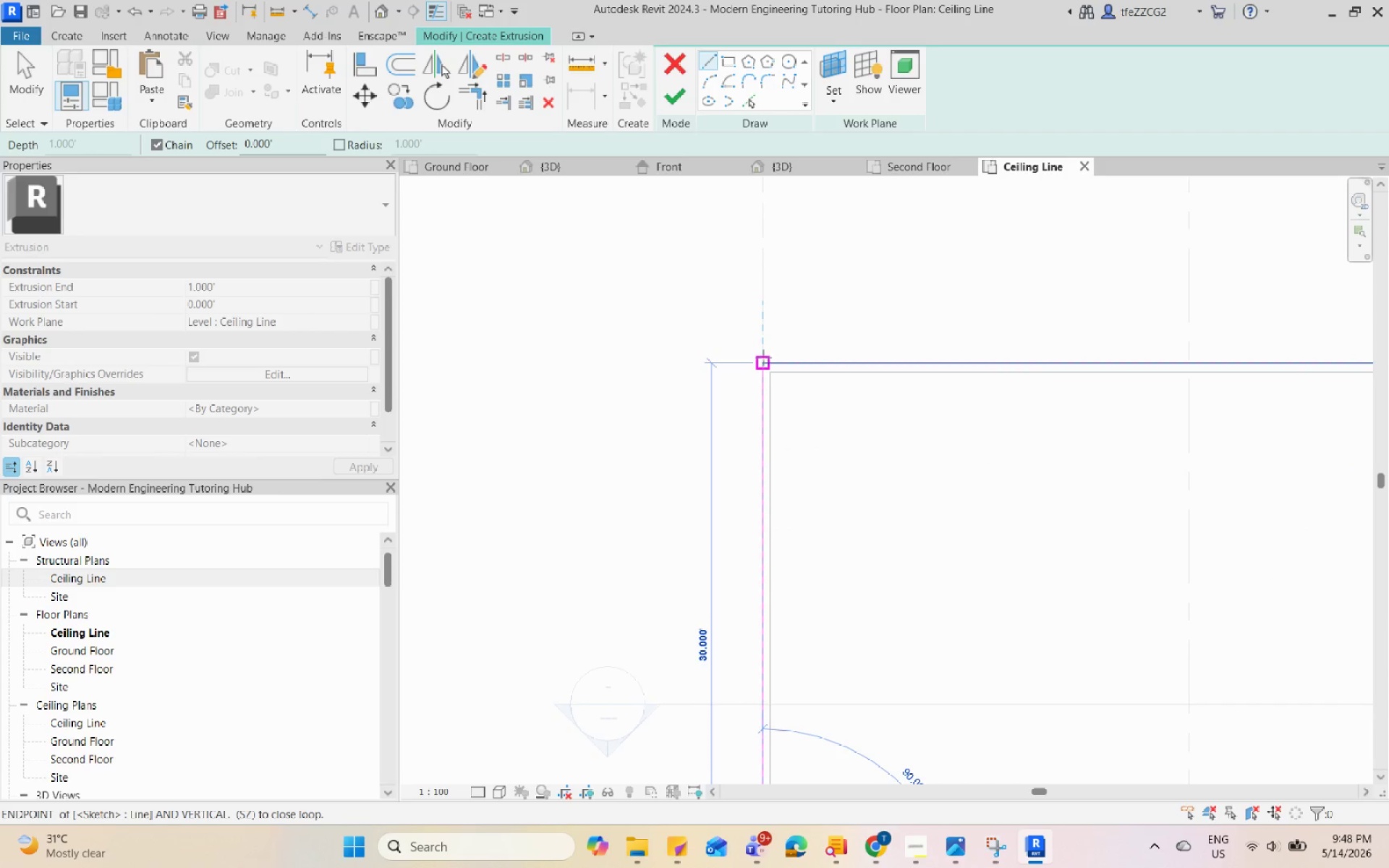 
key(Escape)
 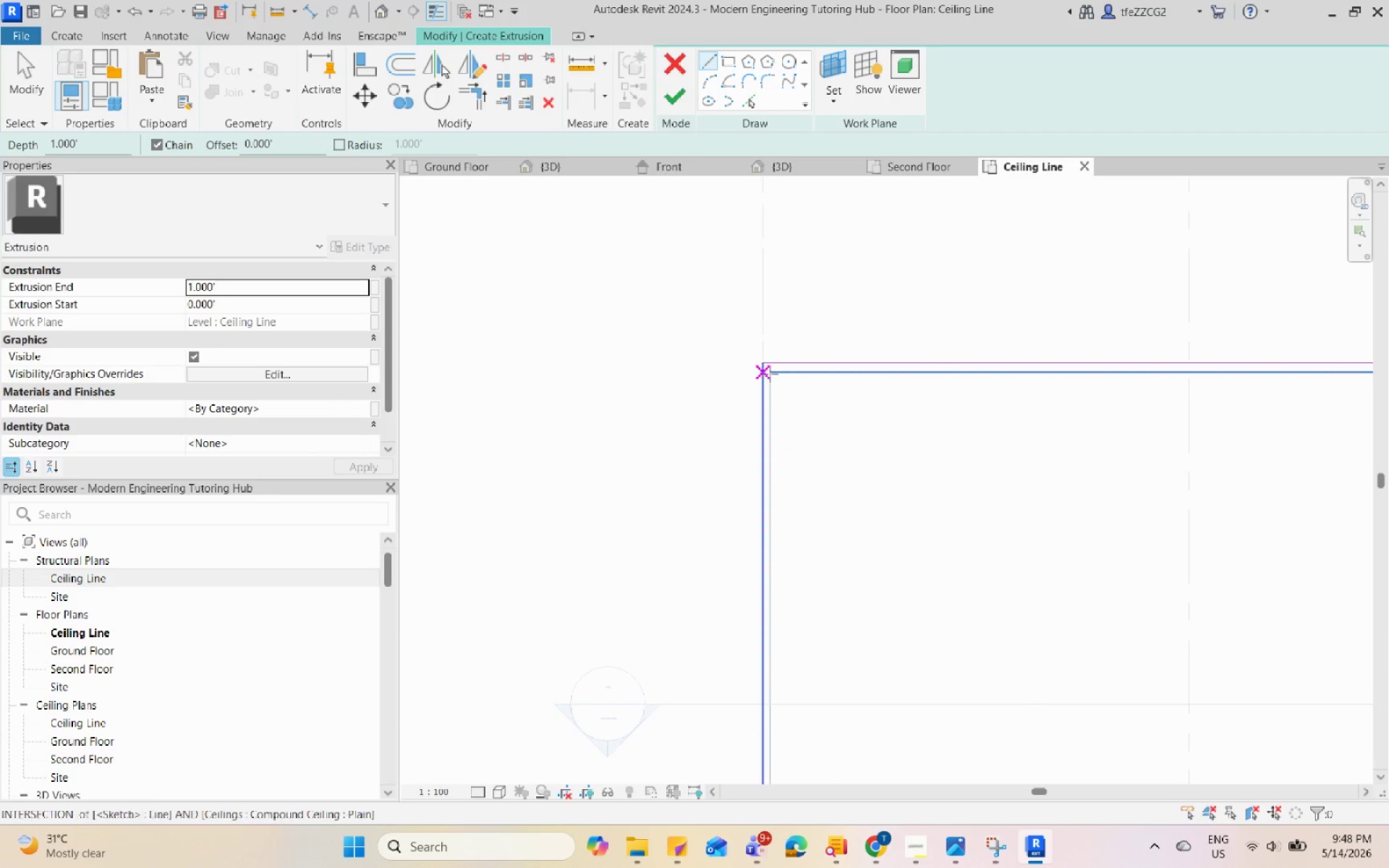 
scroll: coordinate [727, 369], scroll_direction: up, amount: 1.0
 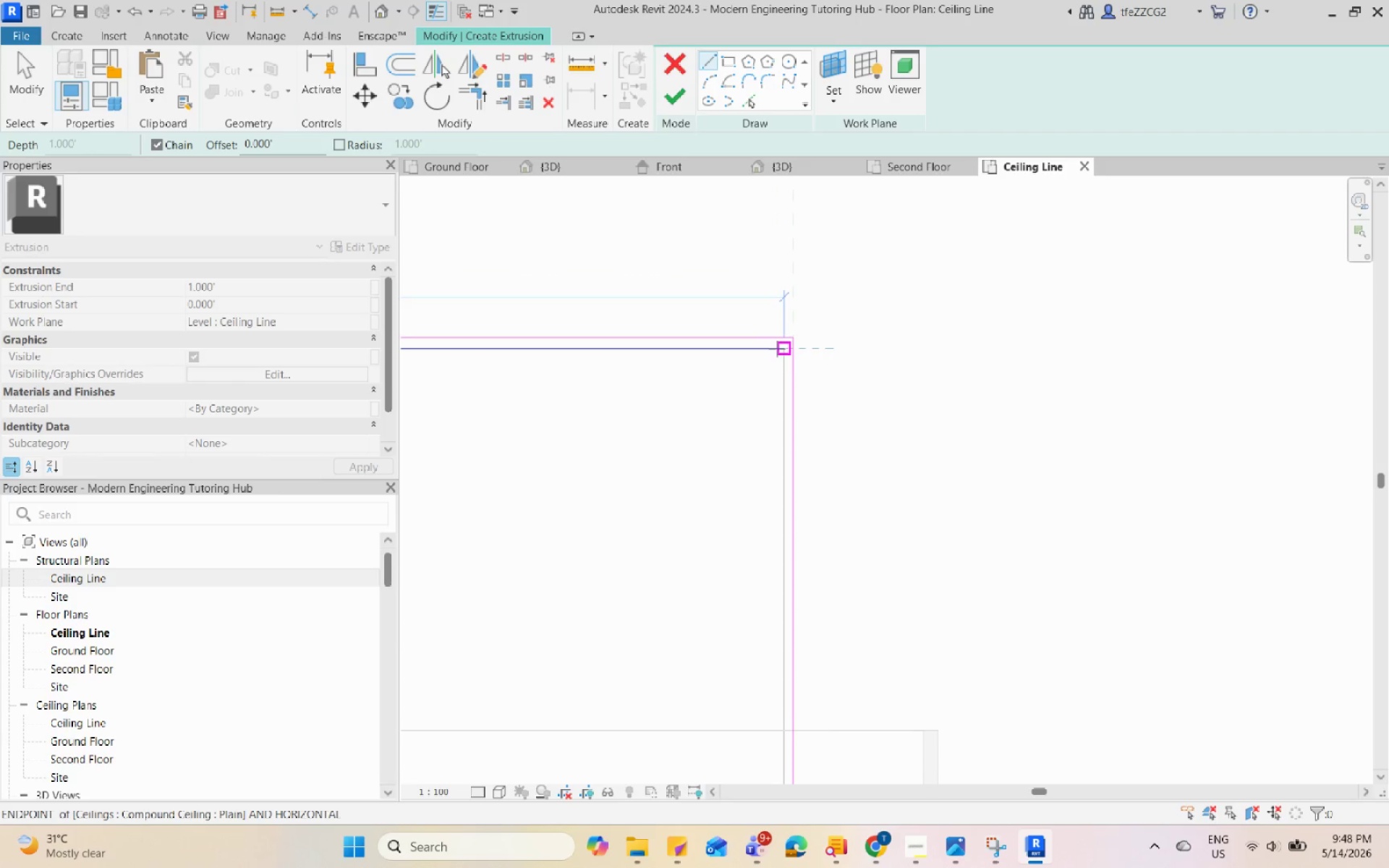 
left_click([778, 349])
 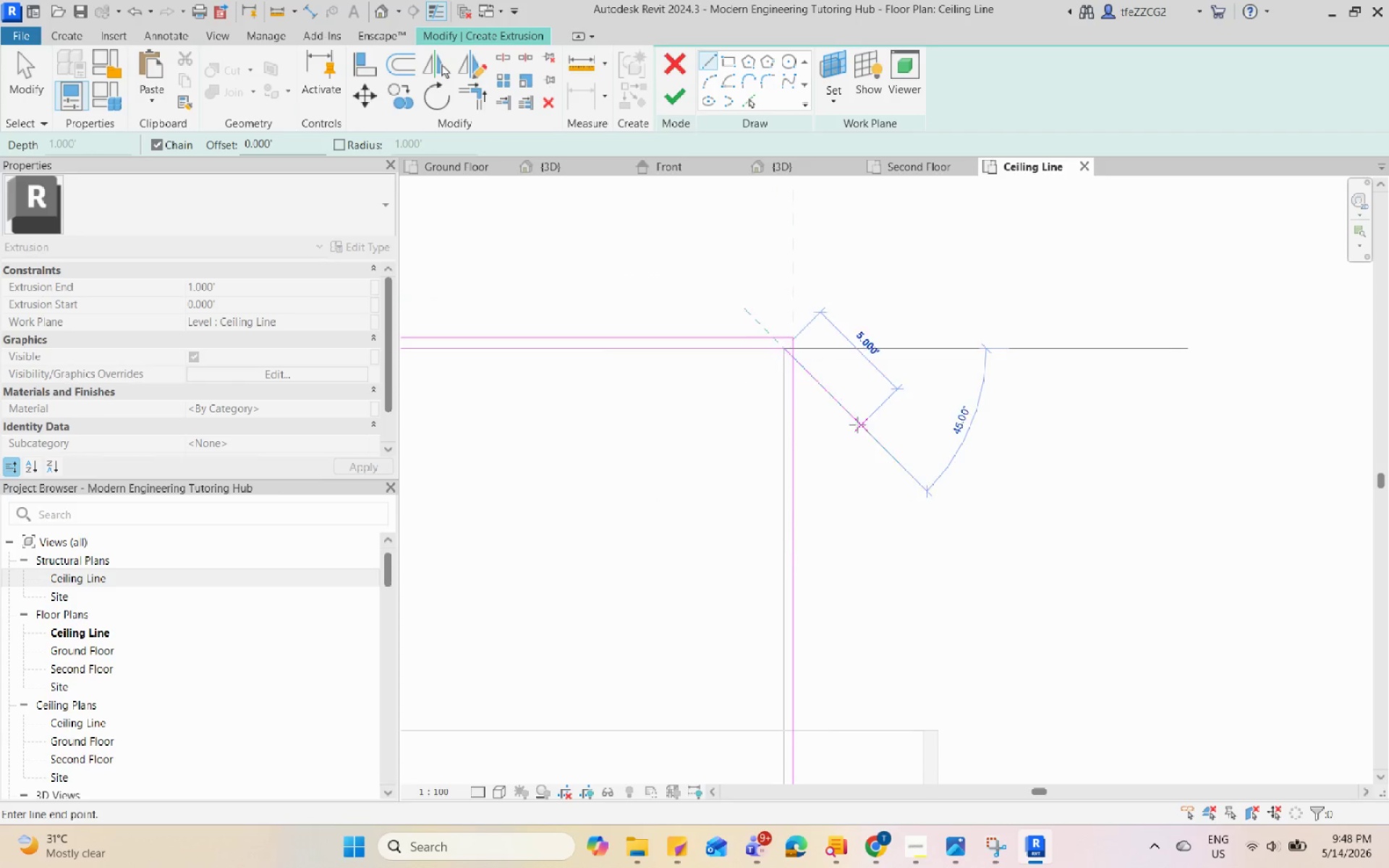 
scroll: coordinate [883, 576], scroll_direction: down, amount: 2.0
 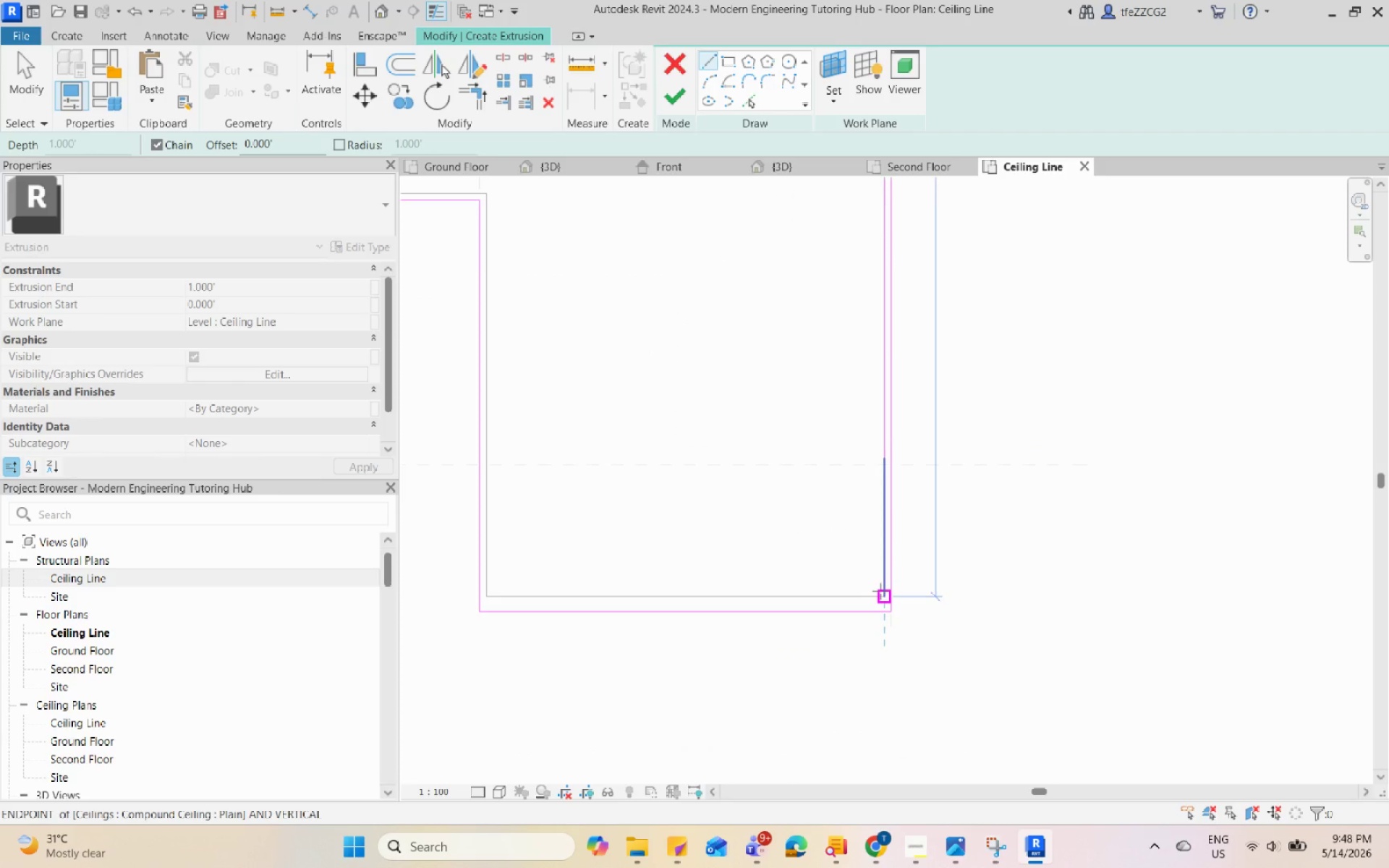 
left_click([881, 592])
 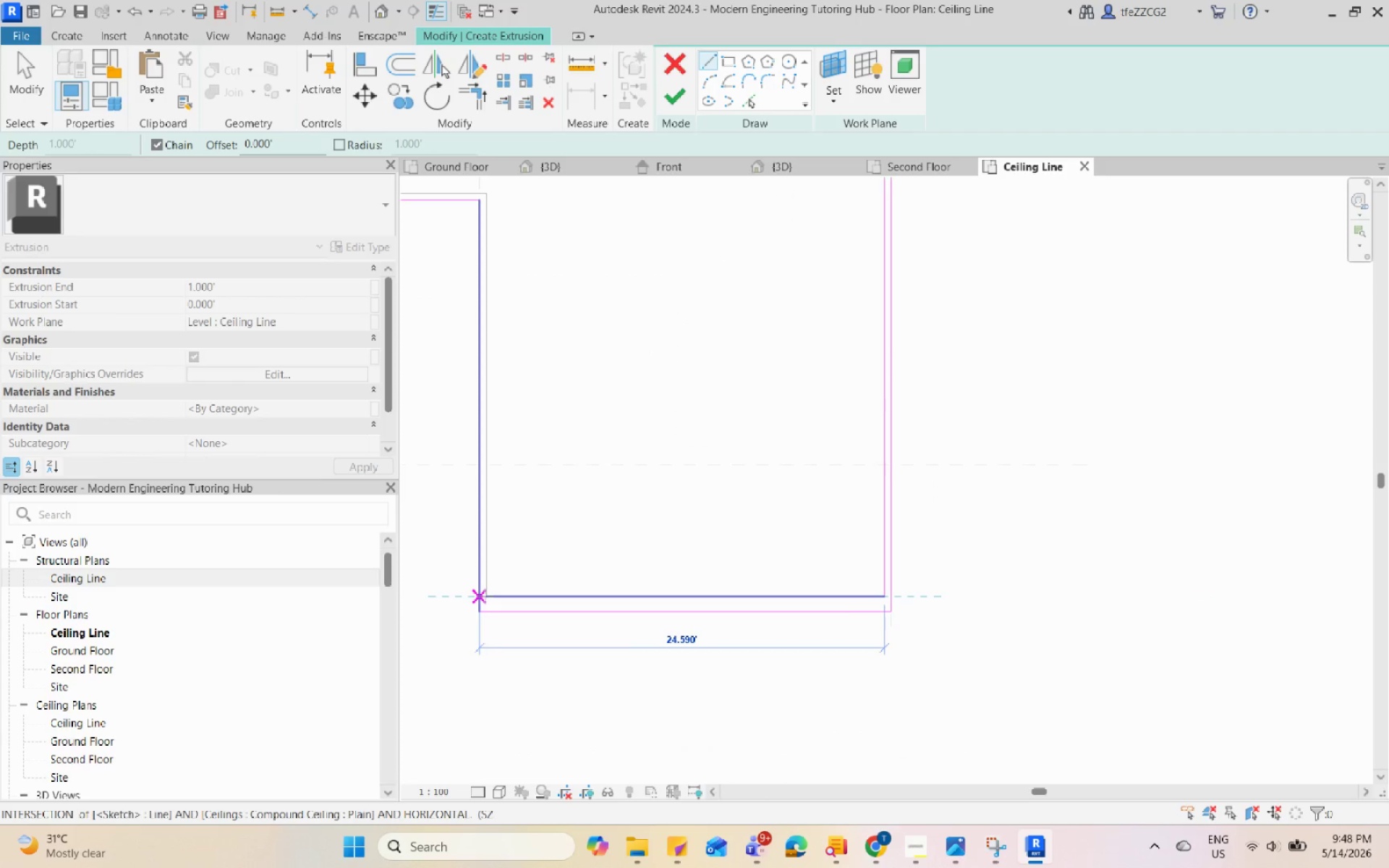 
left_click([490, 597])
 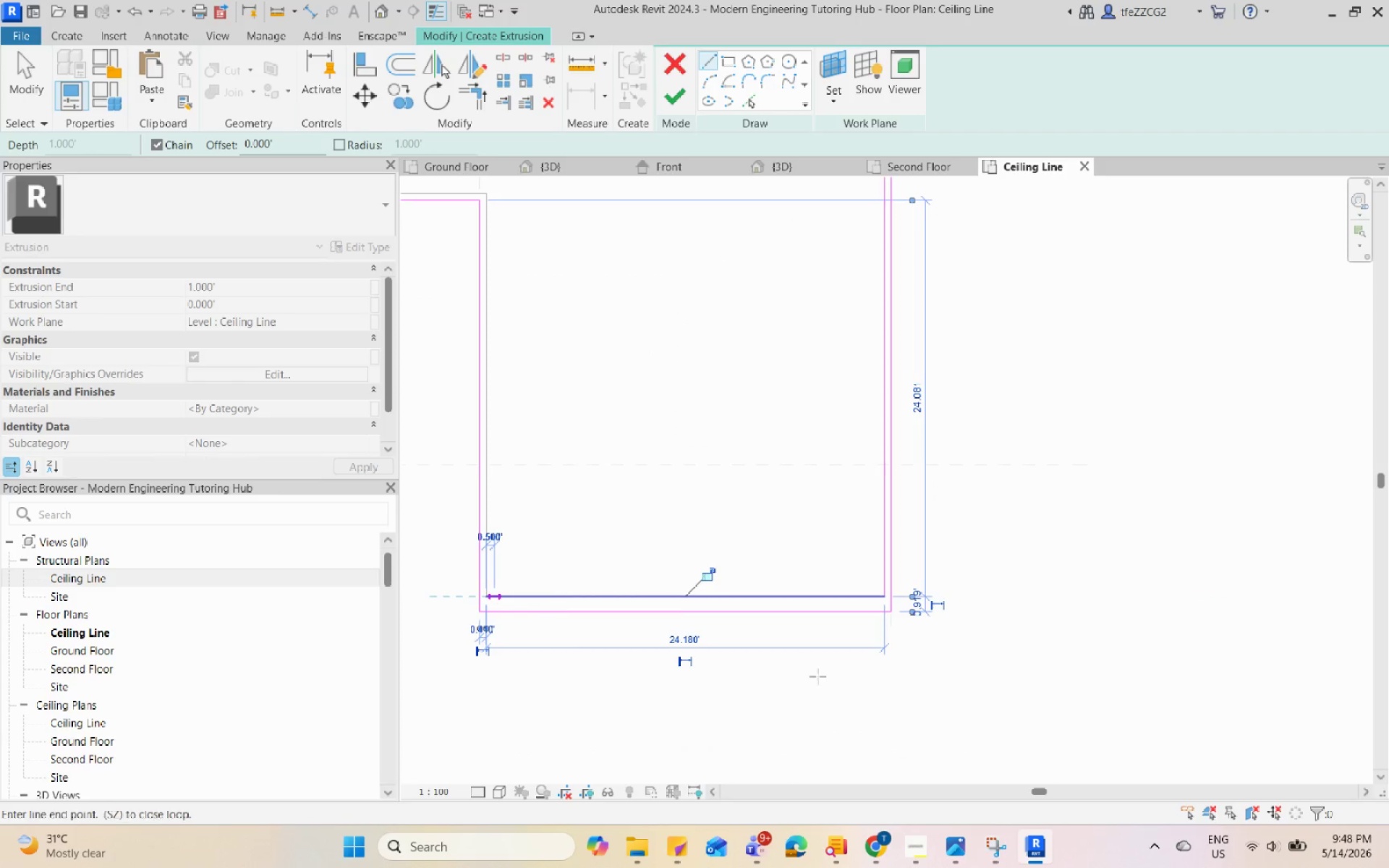 
scroll: coordinate [787, 585], scroll_direction: up, amount: 2.0
 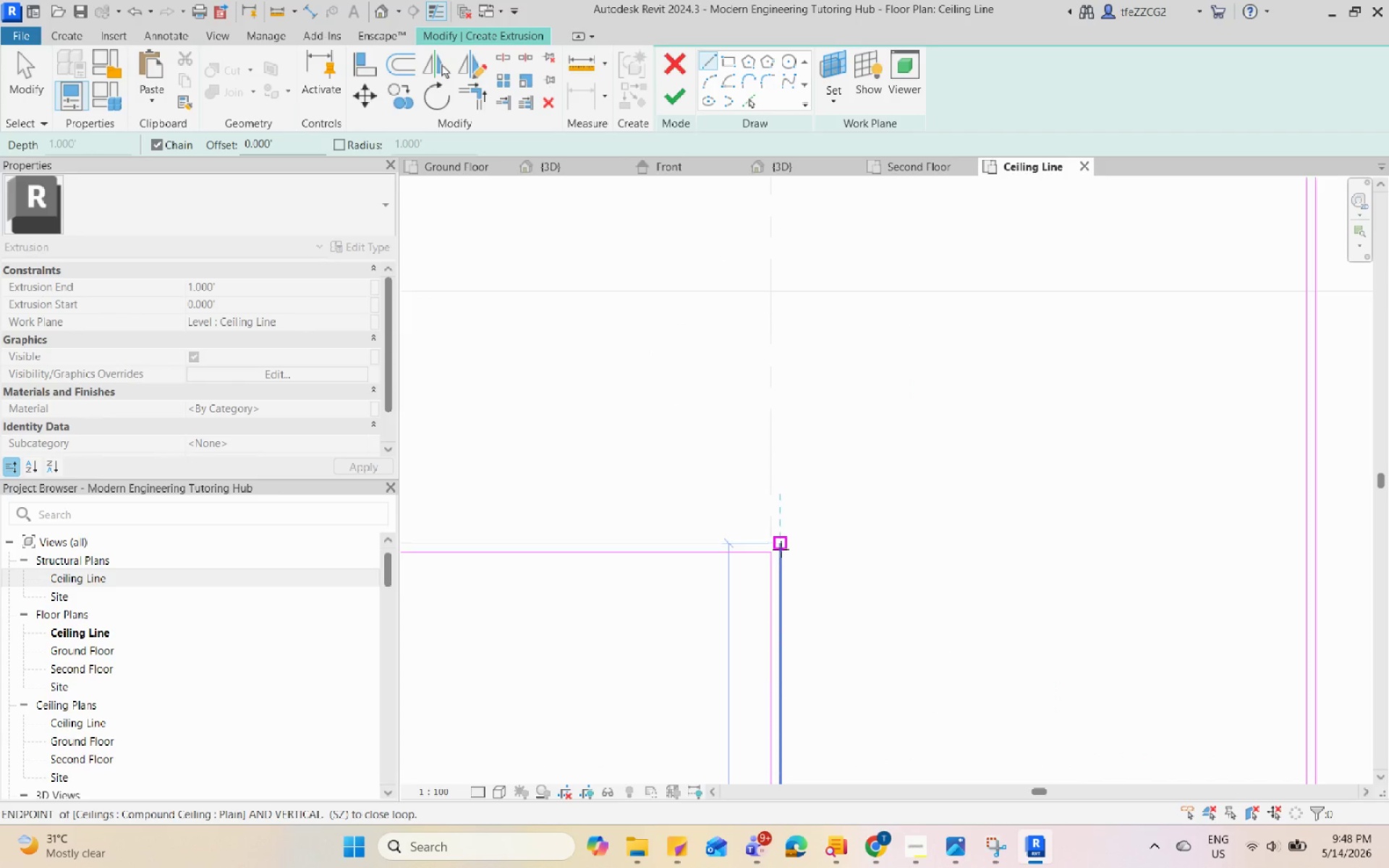 
left_click([781, 546])
 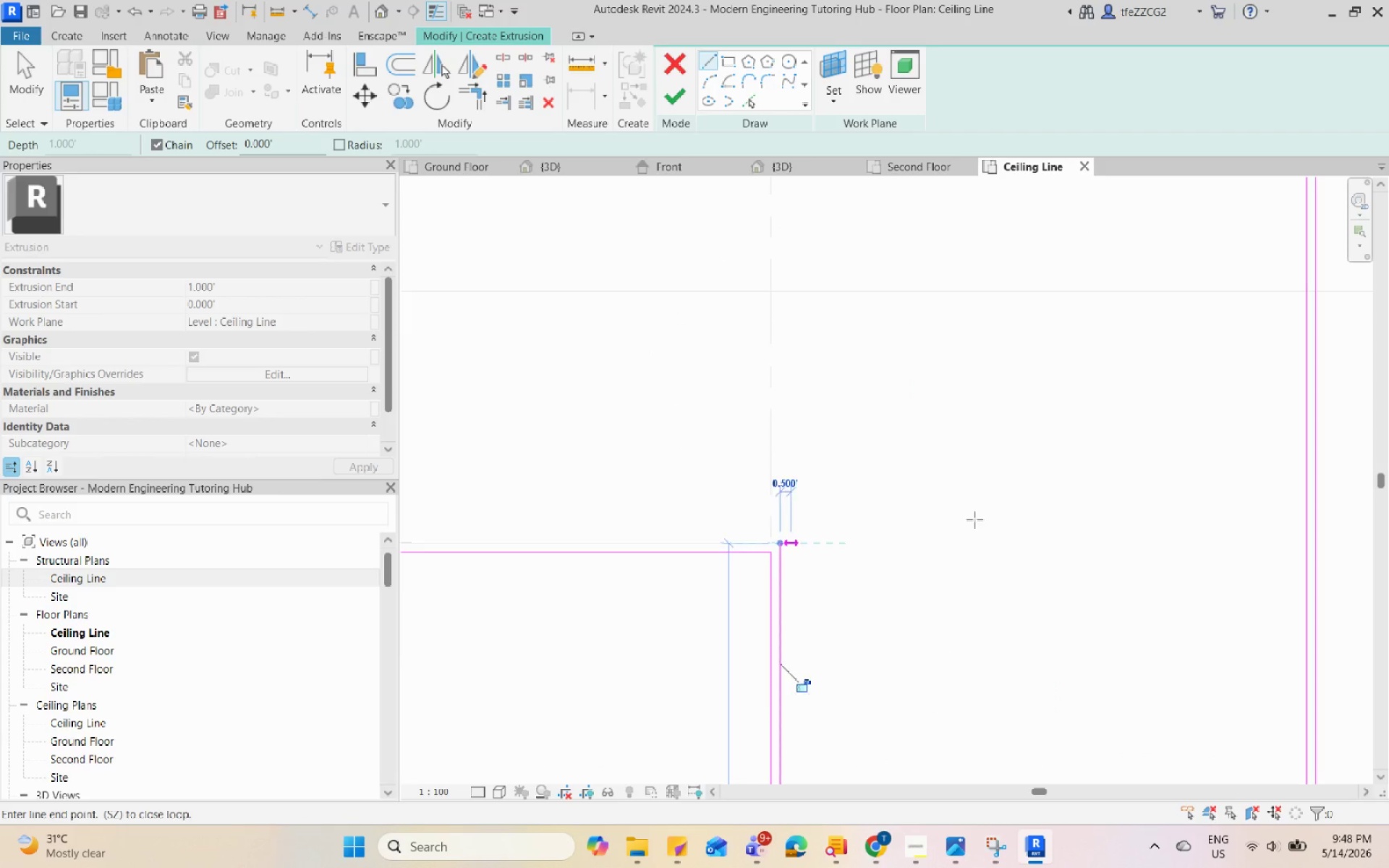 
scroll: coordinate [833, 537], scroll_direction: up, amount: 2.0
 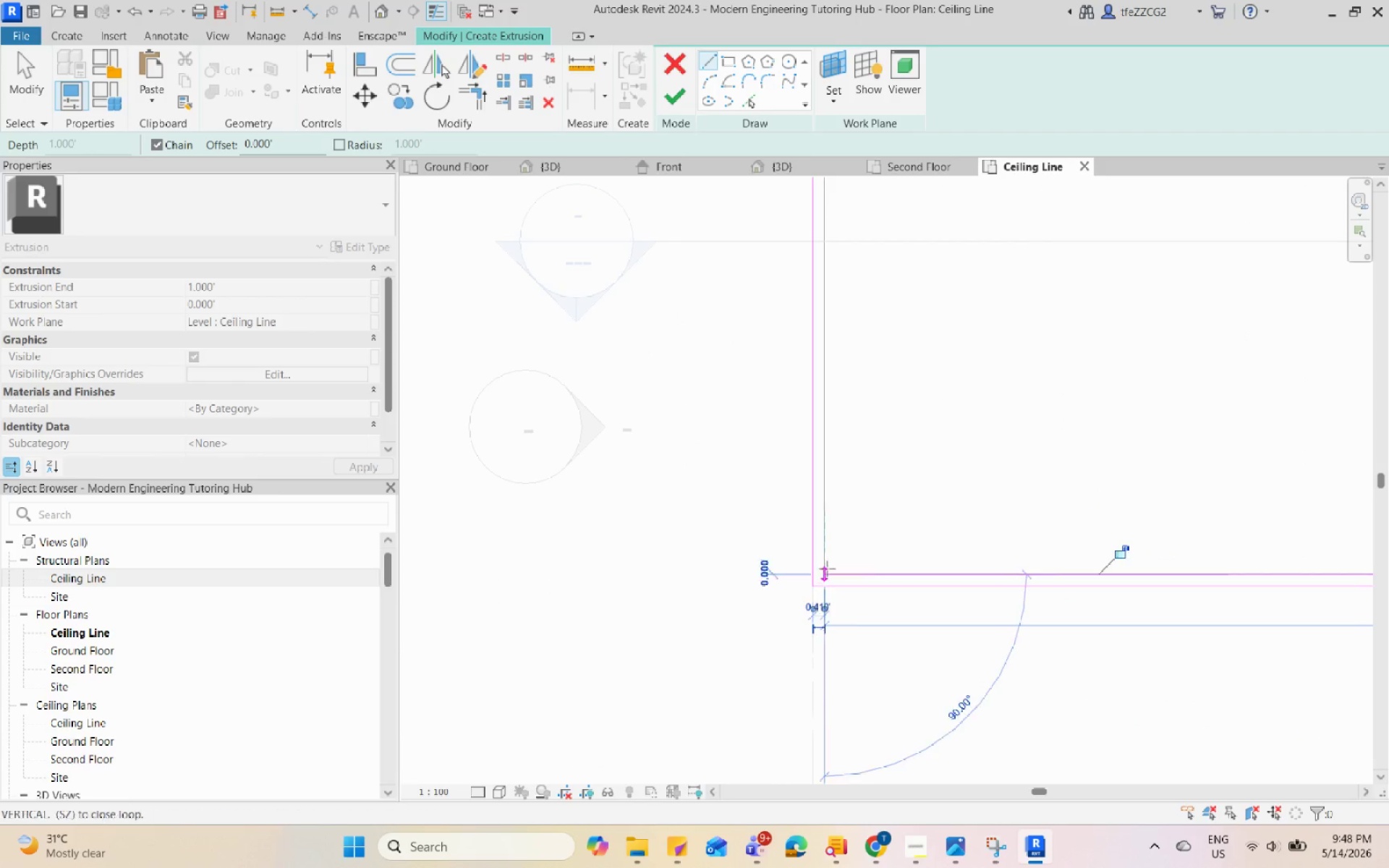 
scroll: coordinate [841, 407], scroll_direction: down, amount: 1.0
 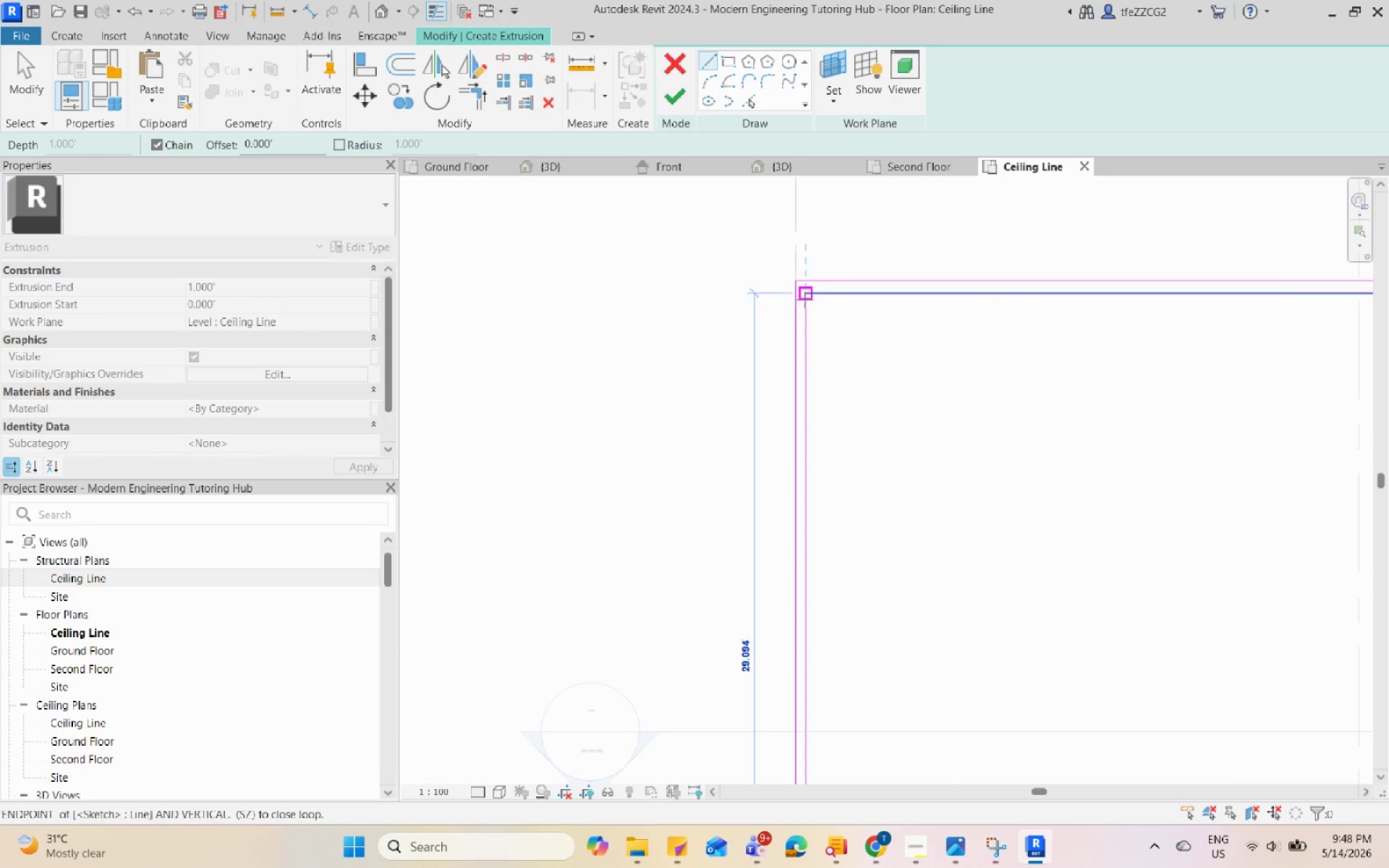 
left_click([805, 296])
 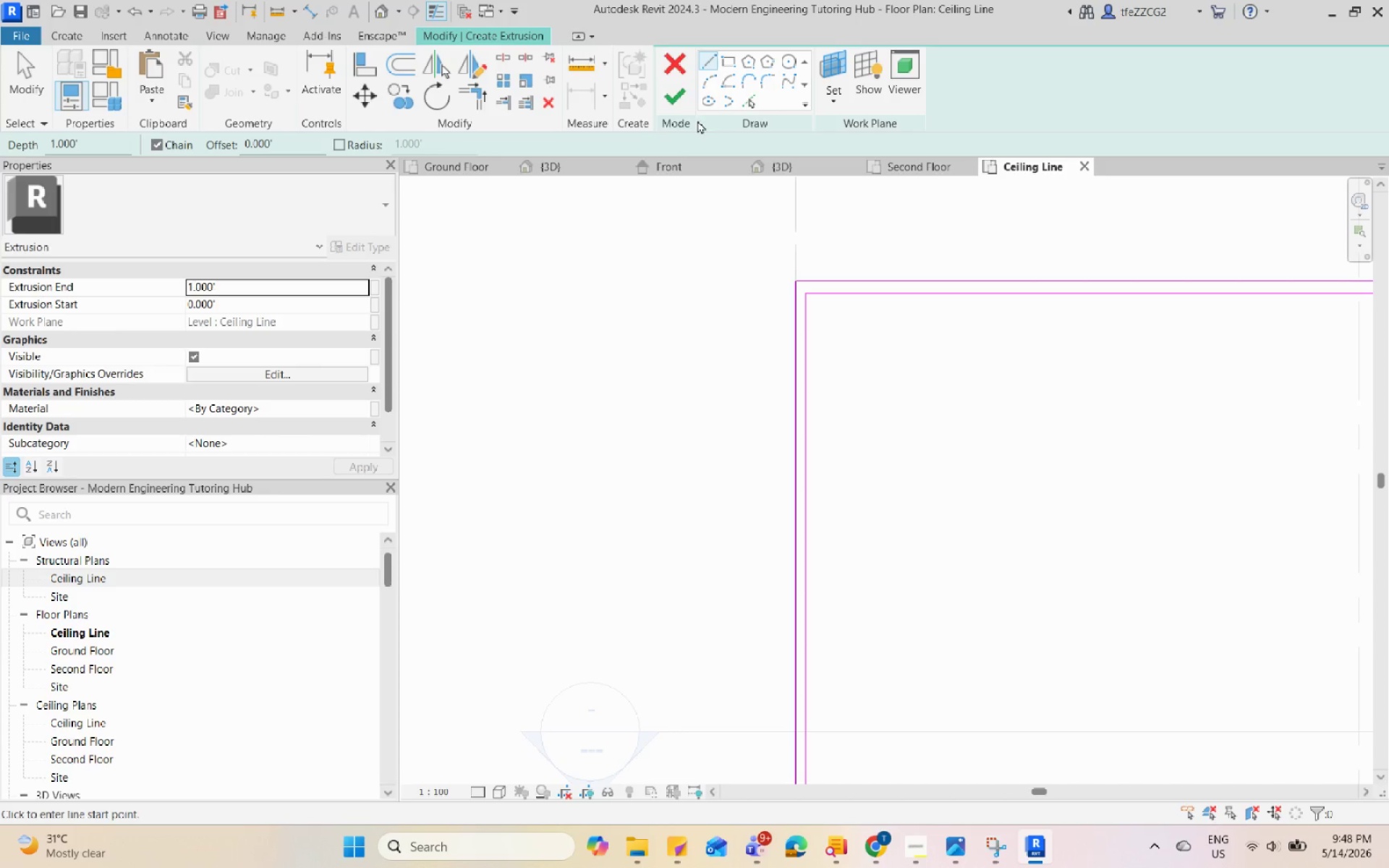 
left_click([680, 101])
 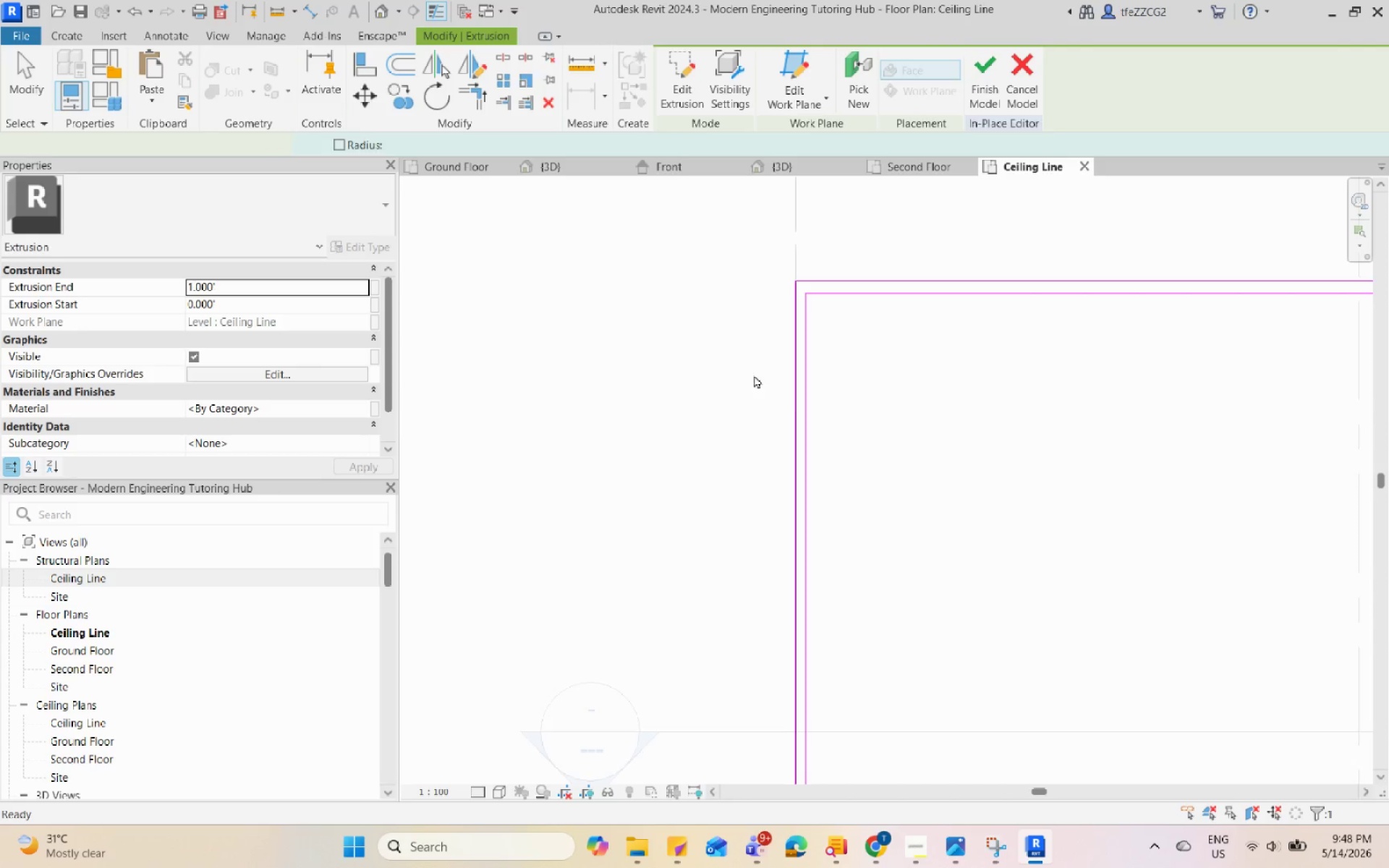 
scroll: coordinate [753, 408], scroll_direction: down, amount: 9.0
 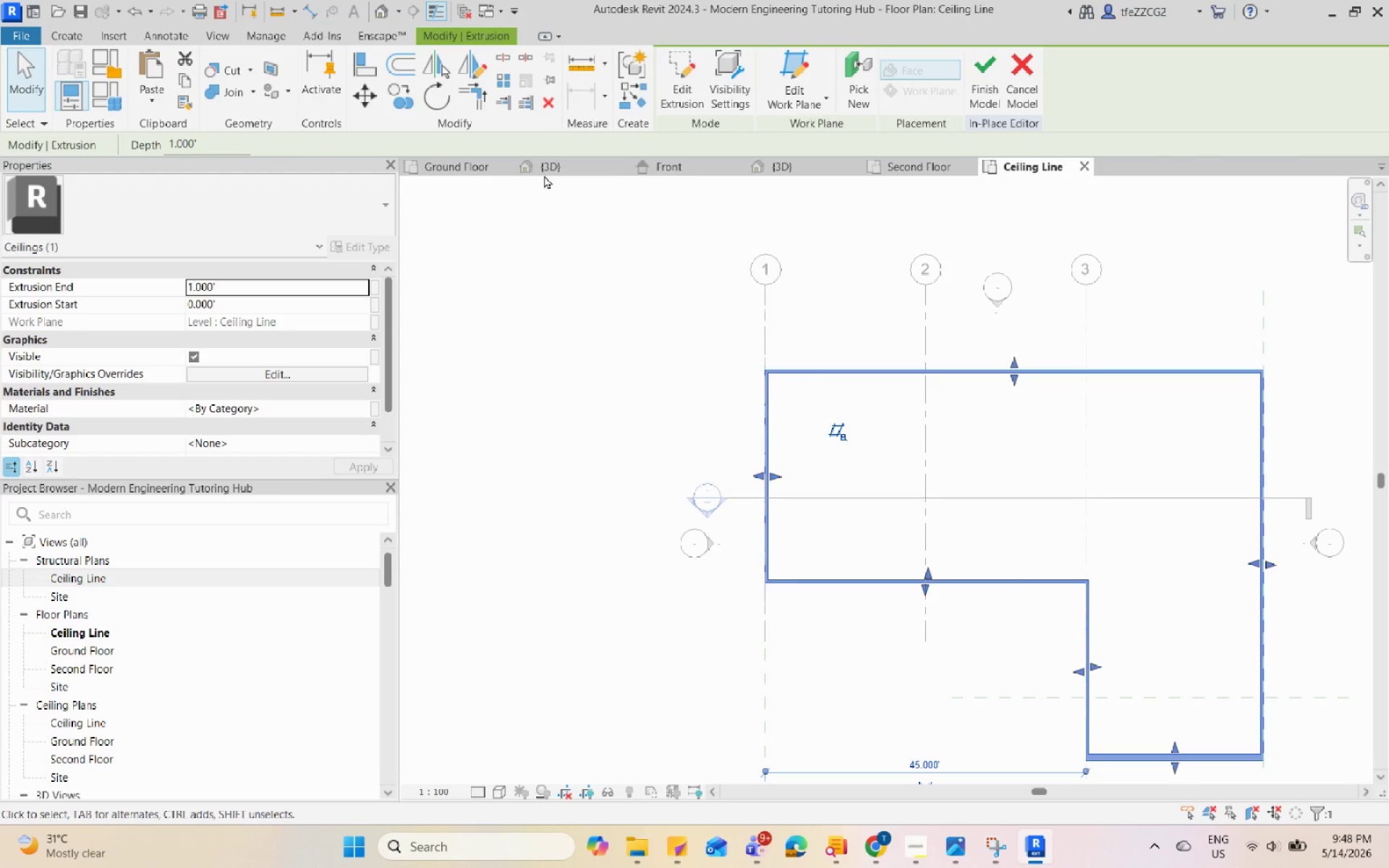 
left_click([545, 170])
 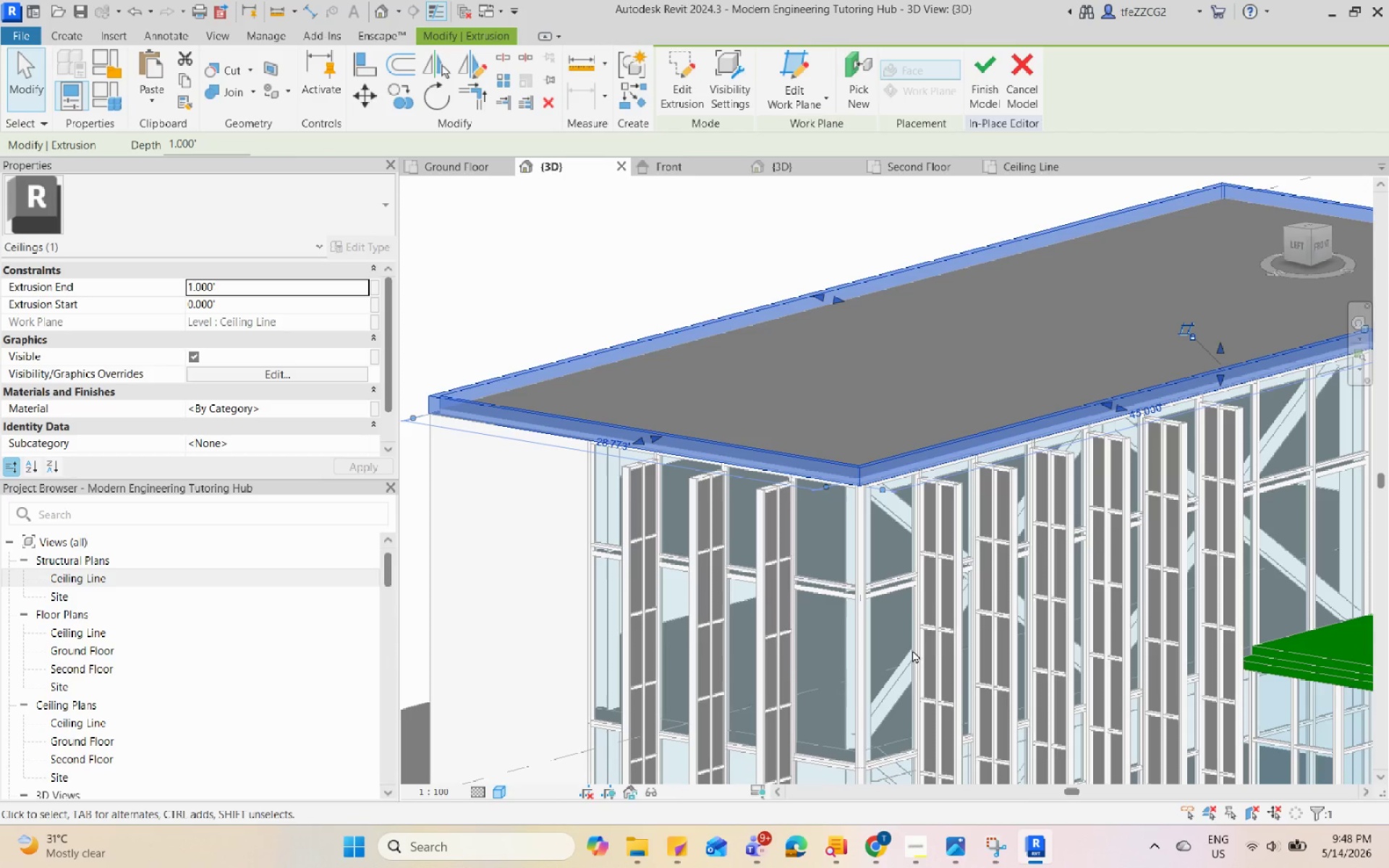 
hold_key(key=ShiftLeft, duration=0.72)
 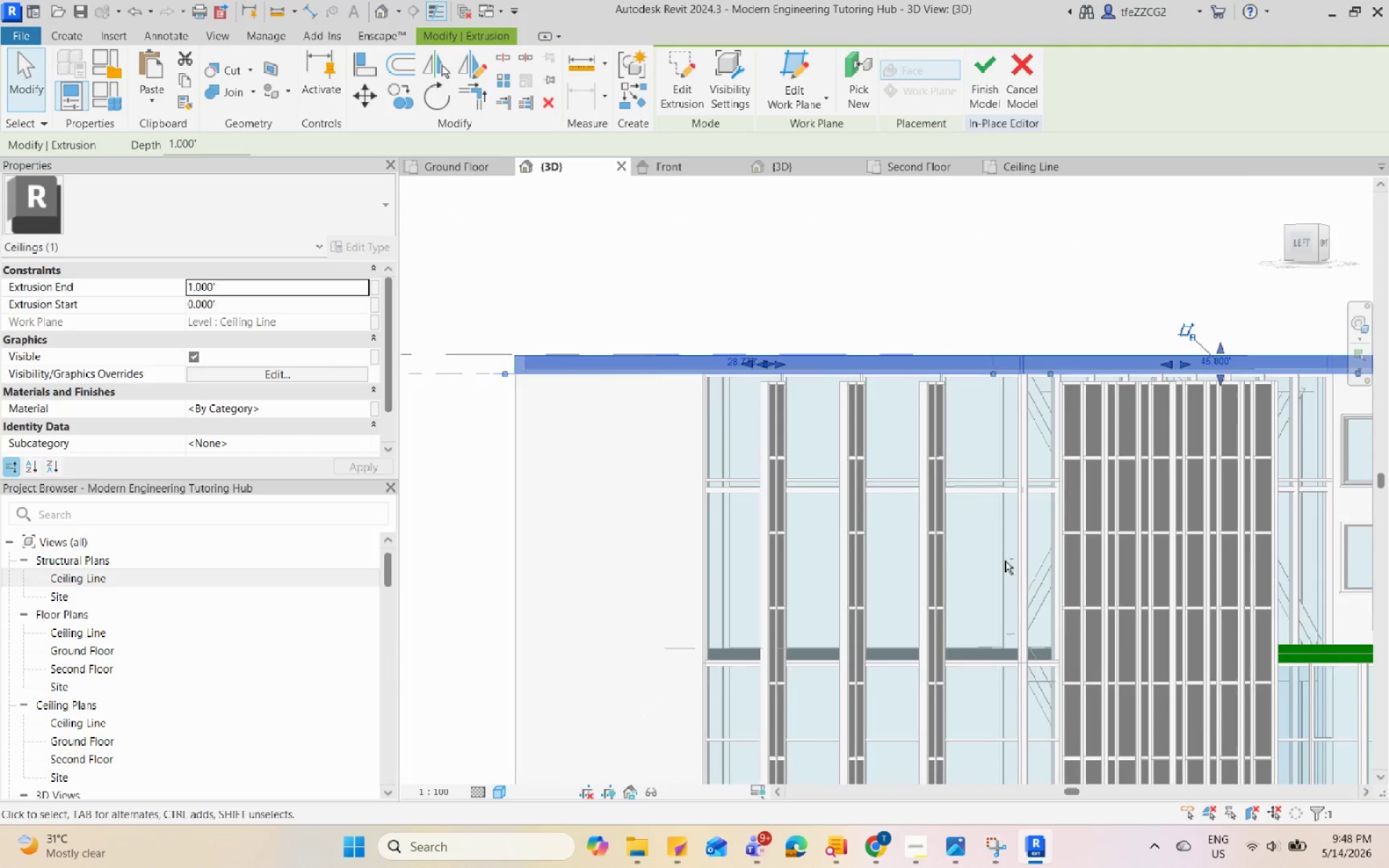 
key(Escape)
 